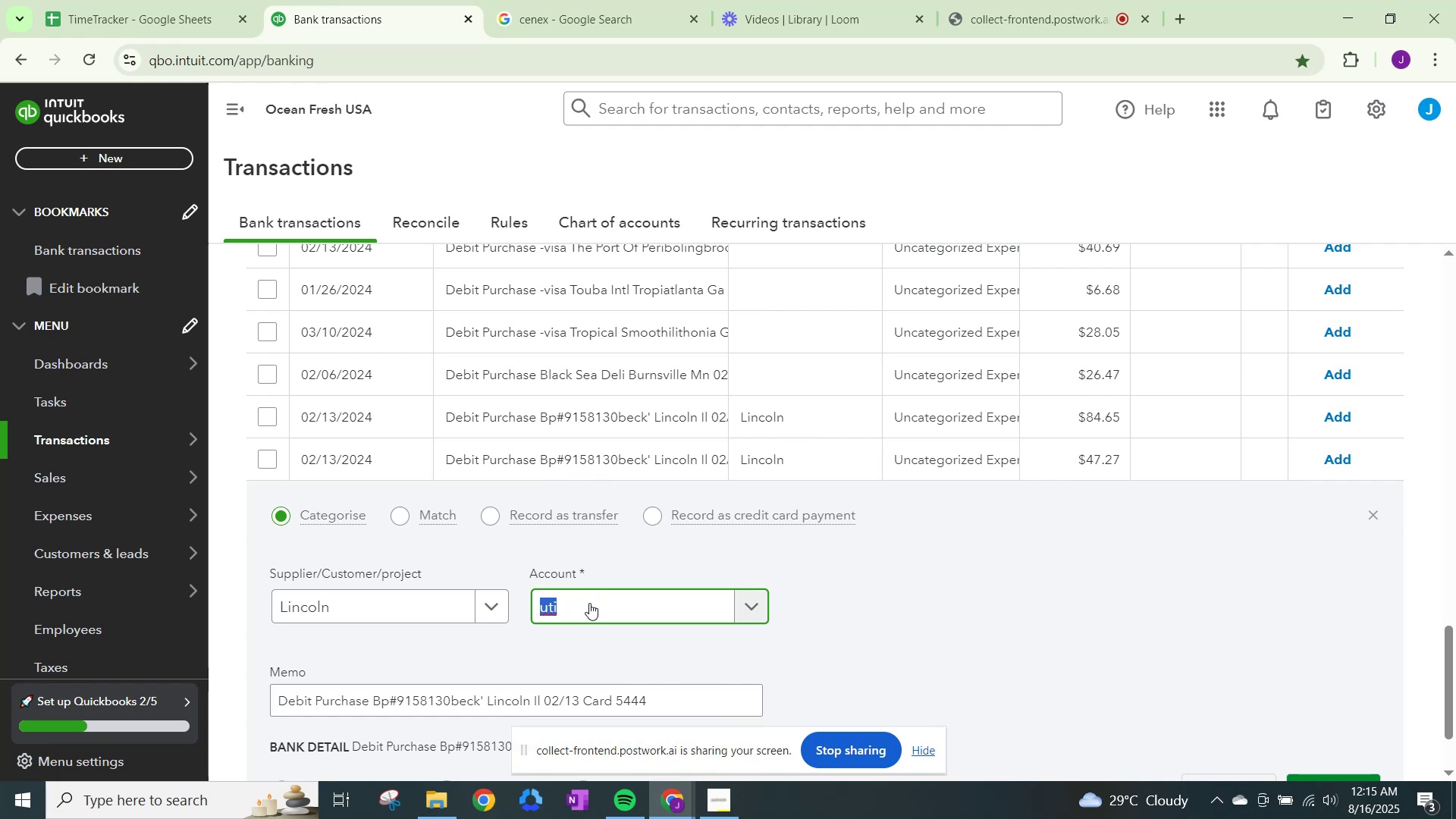 
left_click([589, 603])
 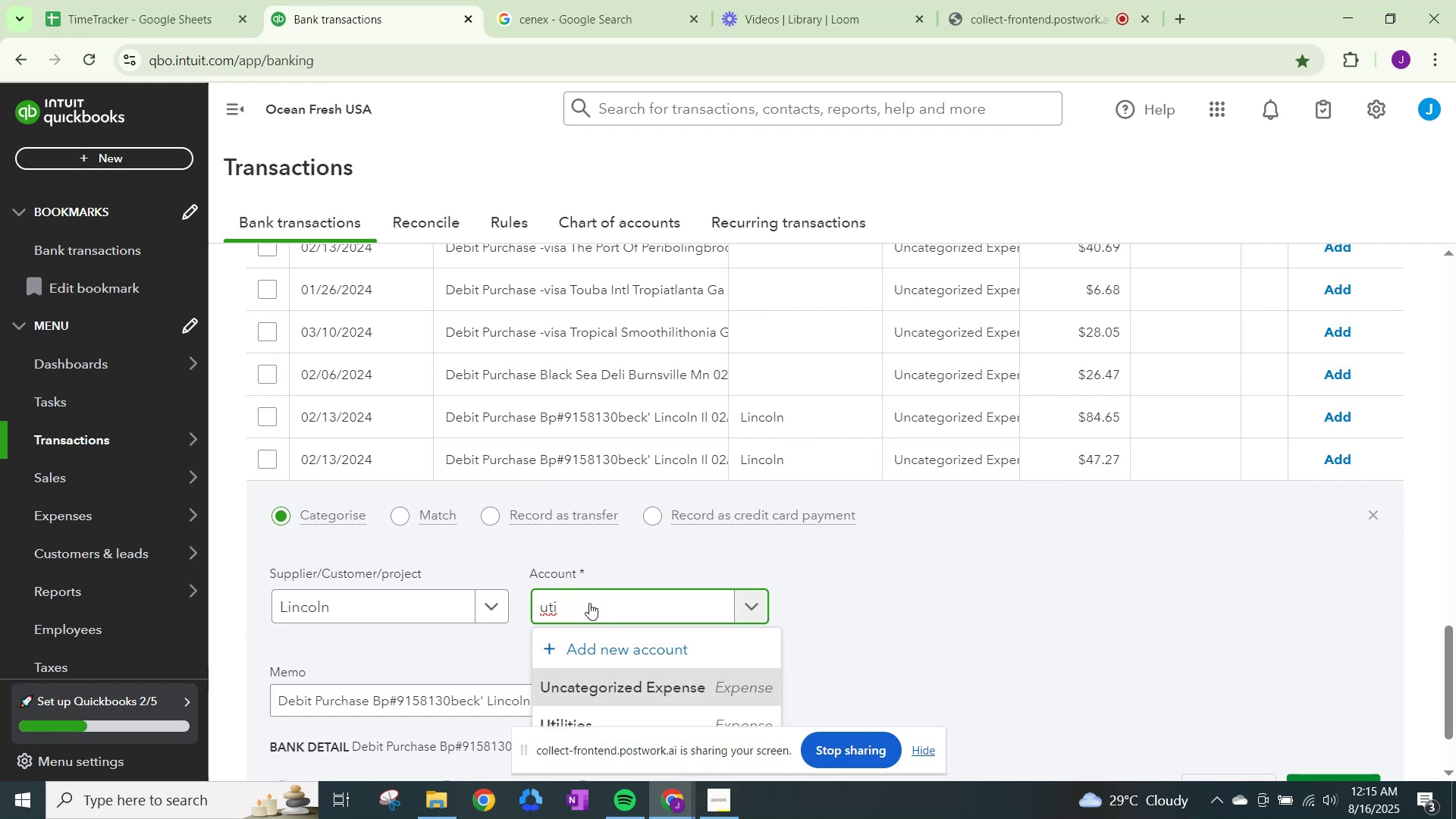 
scroll: coordinate [589, 603], scroll_direction: down, amount: 1.0
 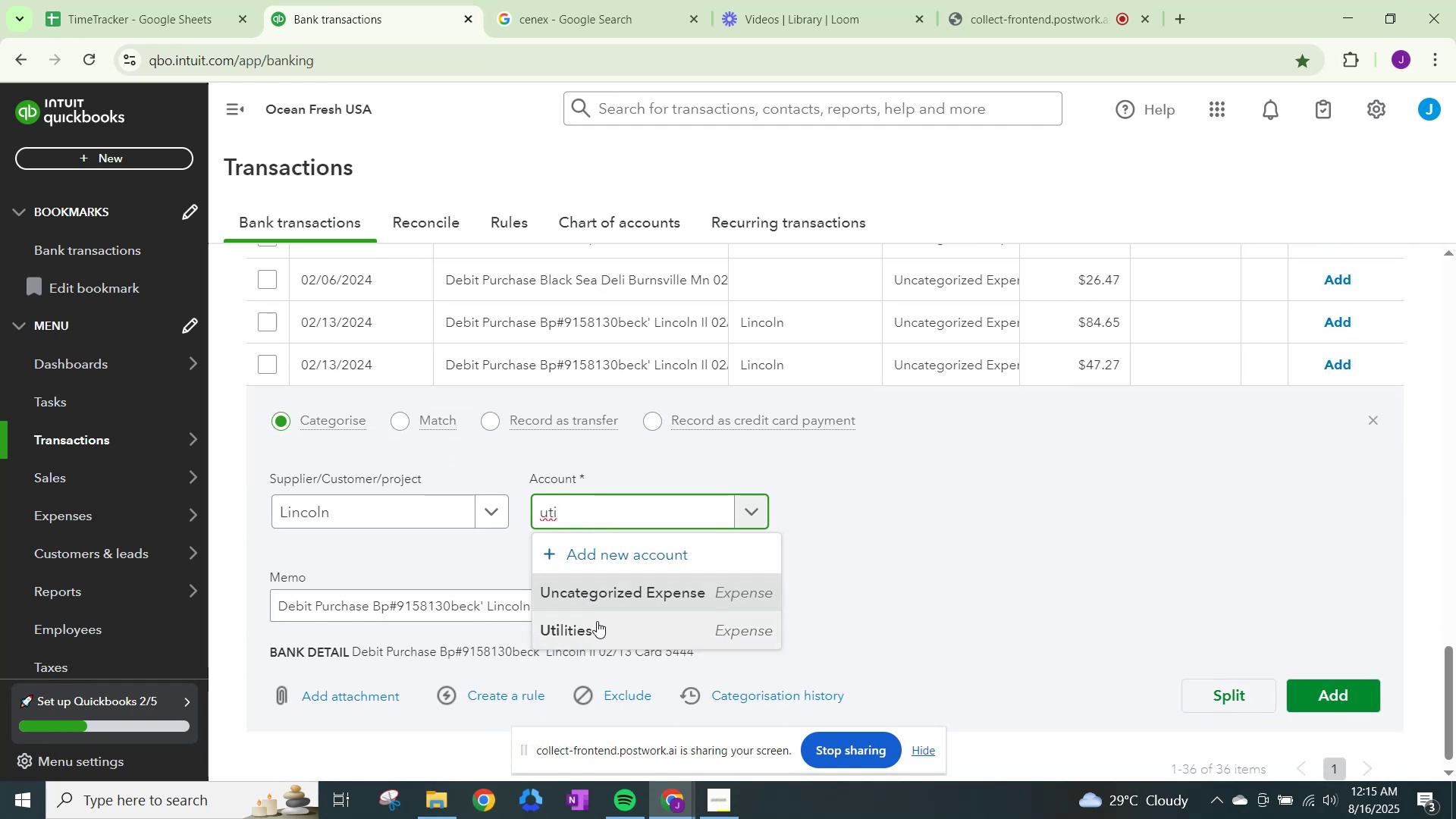 
left_click([597, 623])
 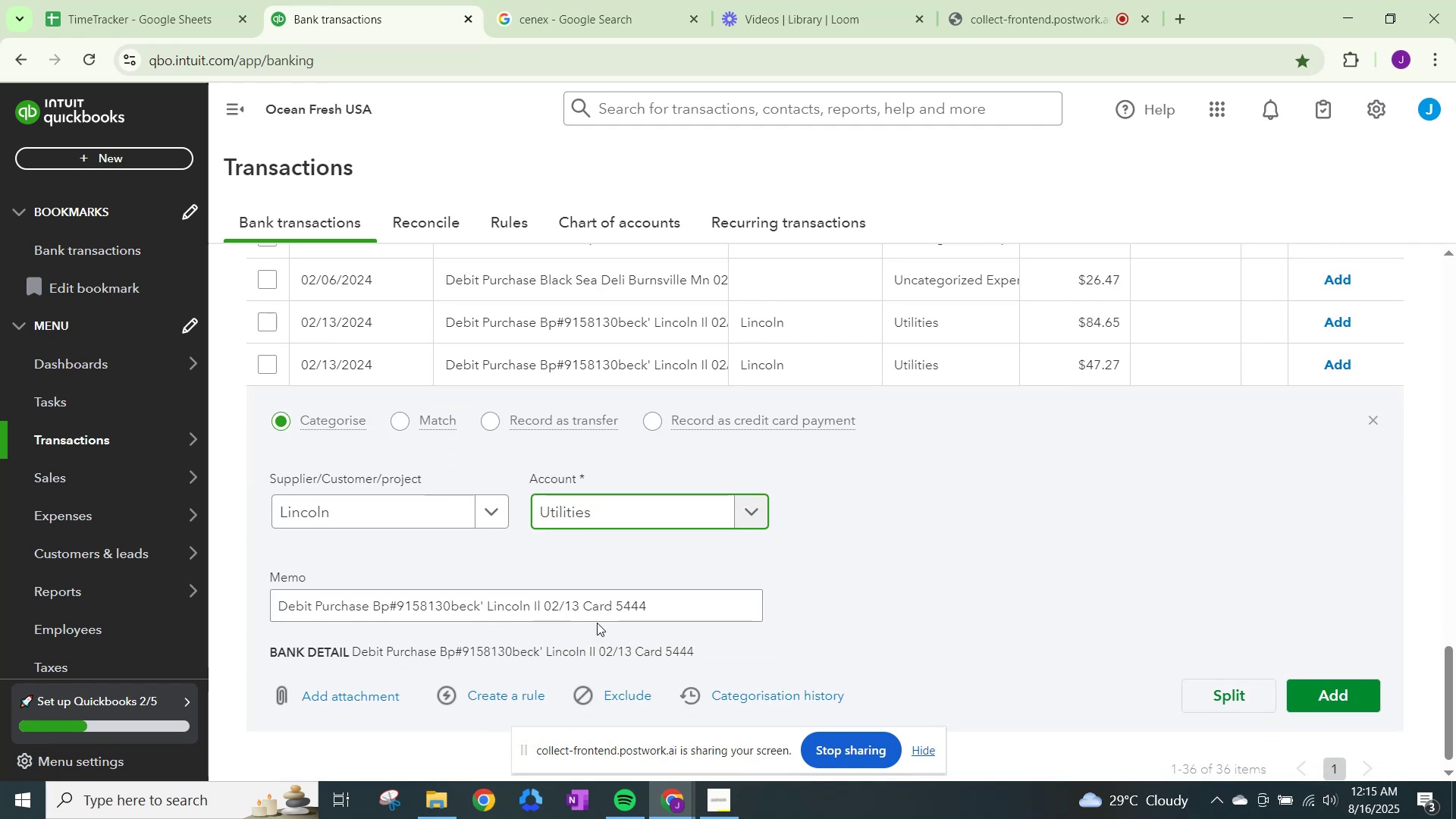 
scroll: coordinate [597, 623], scroll_direction: down, amount: 3.0
 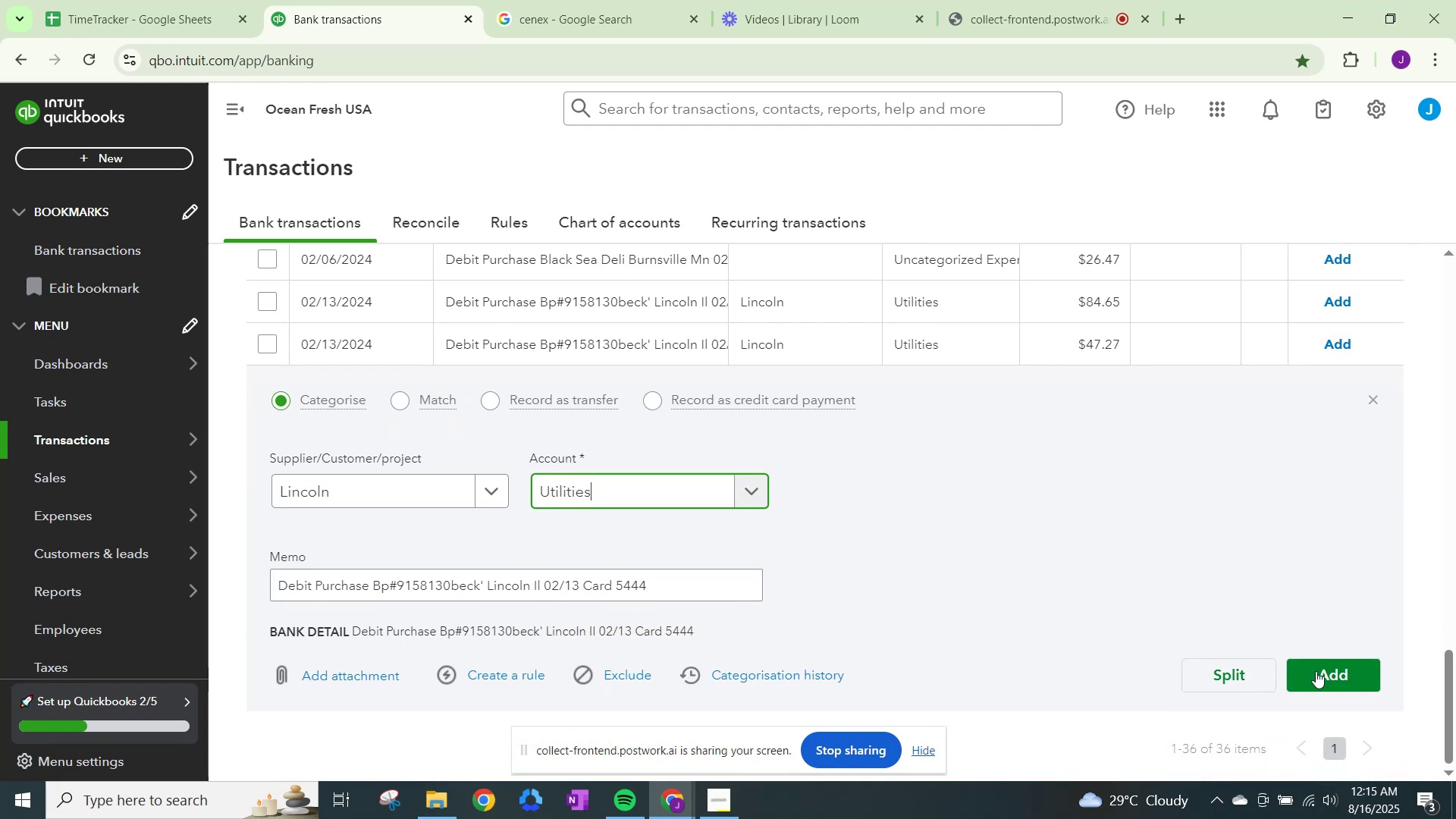 
left_click([1316, 671])
 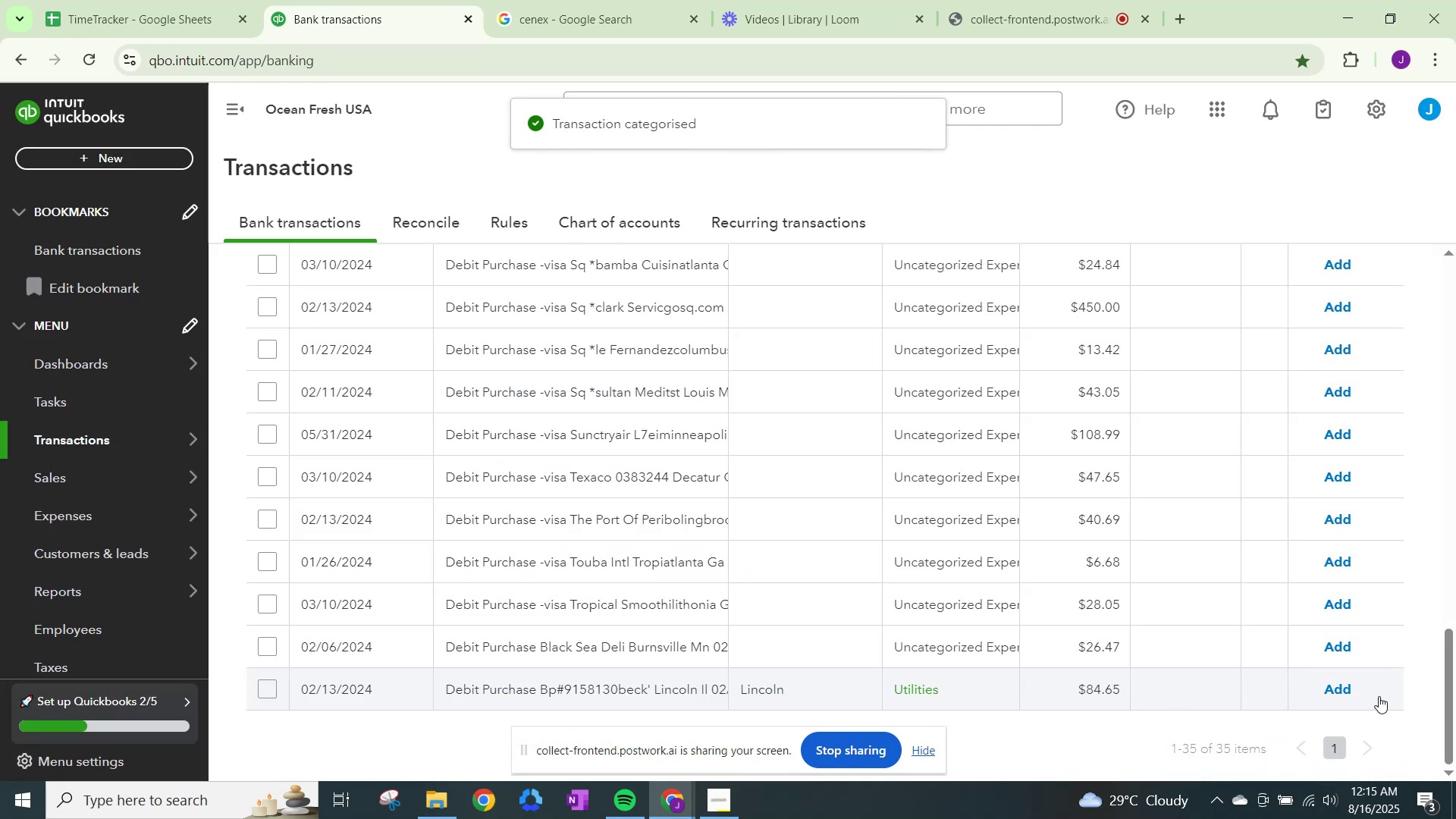 
left_click([1334, 686])
 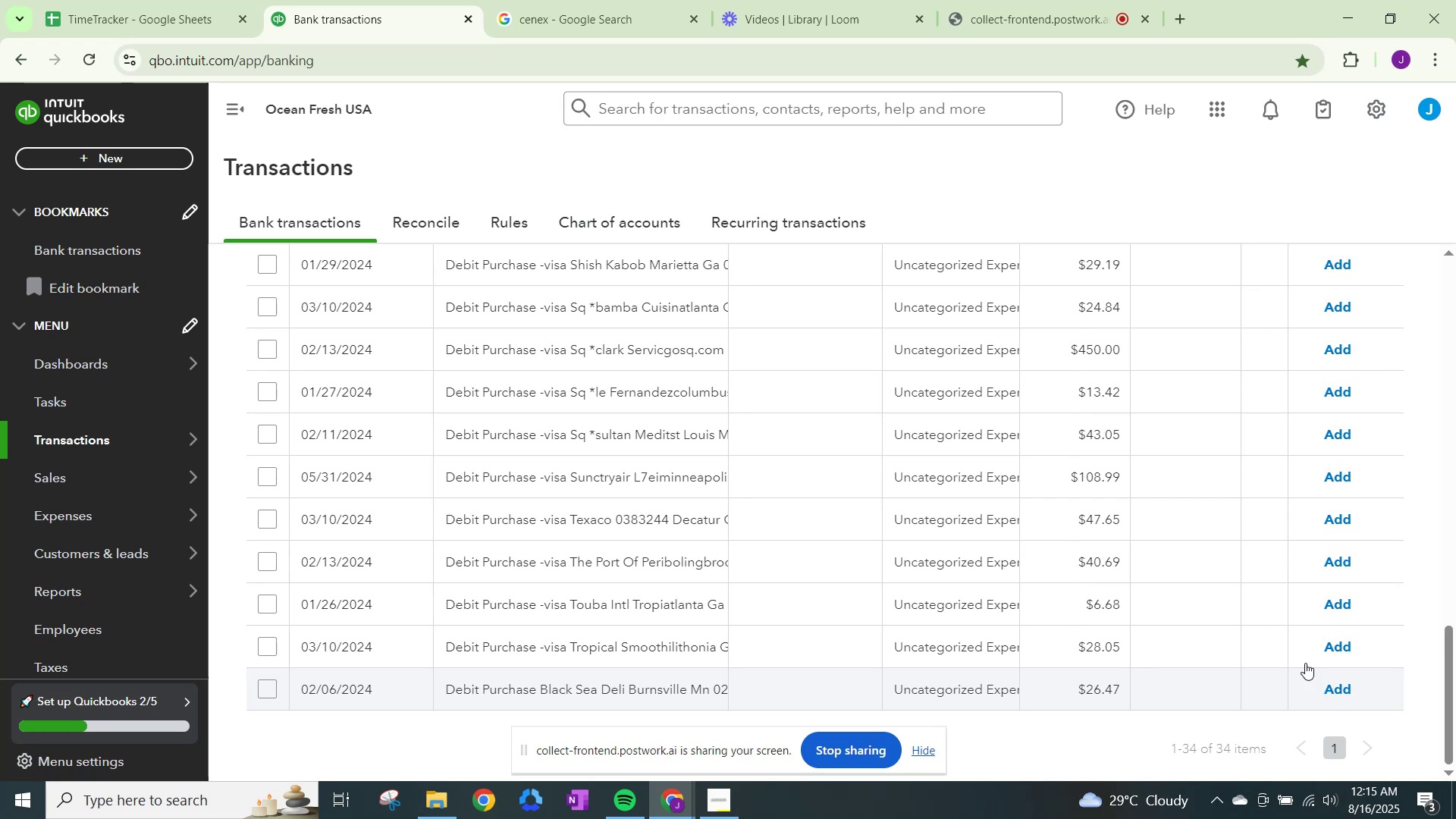 
wait(5.88)
 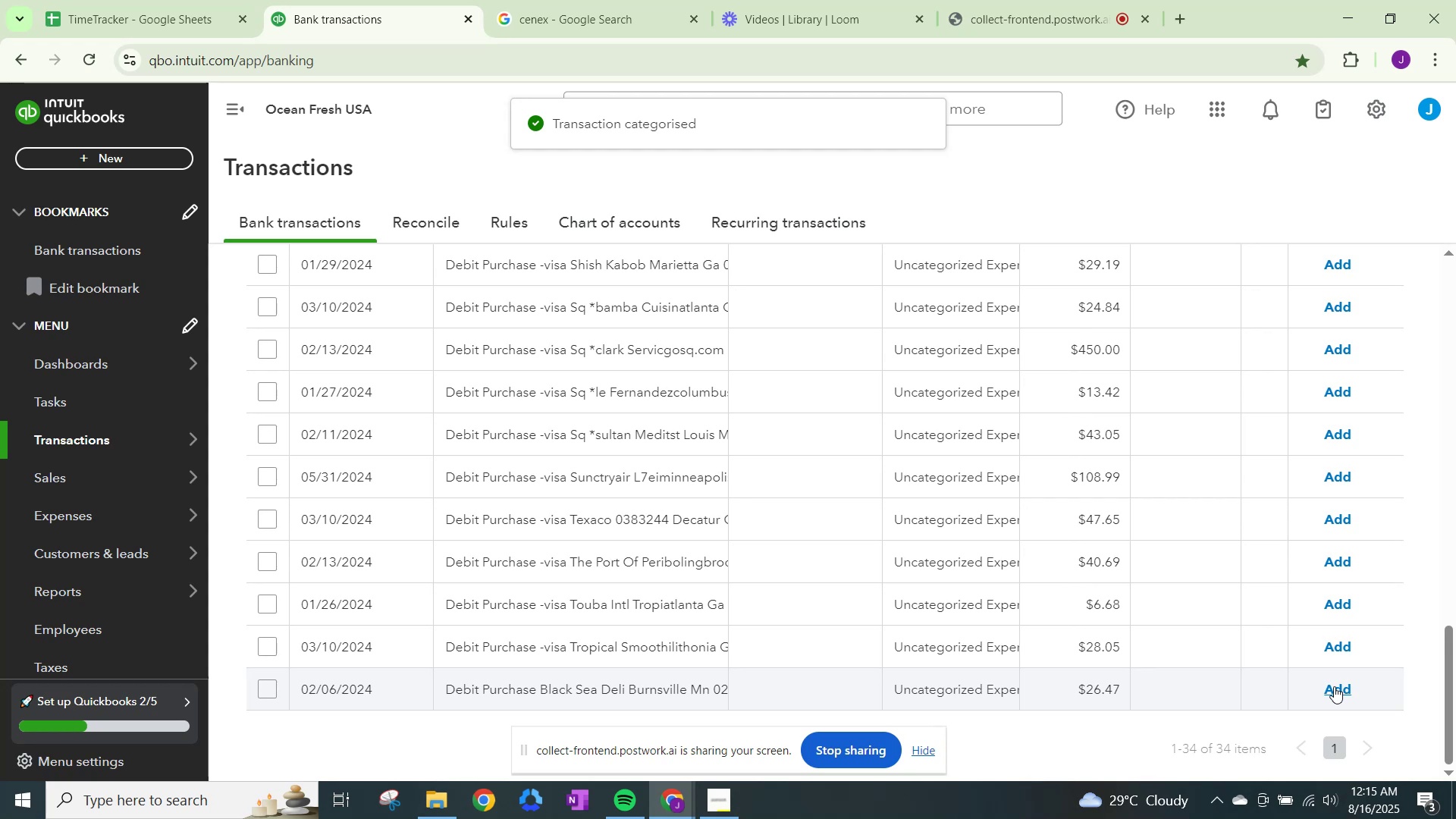 
left_click([541, 14])
 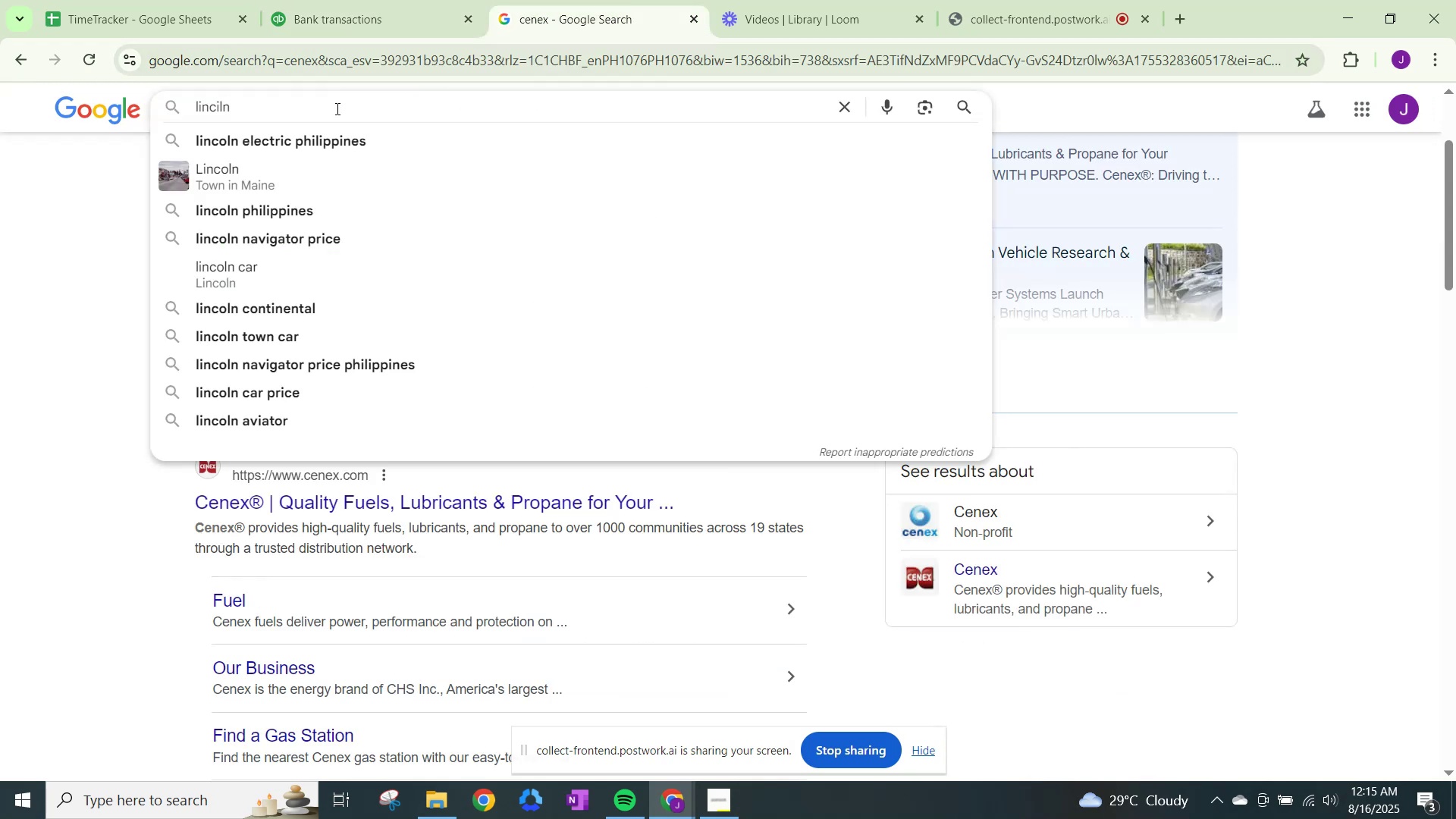 
left_click_drag(start_coordinate=[336, 108], to_coordinate=[217, 108])
 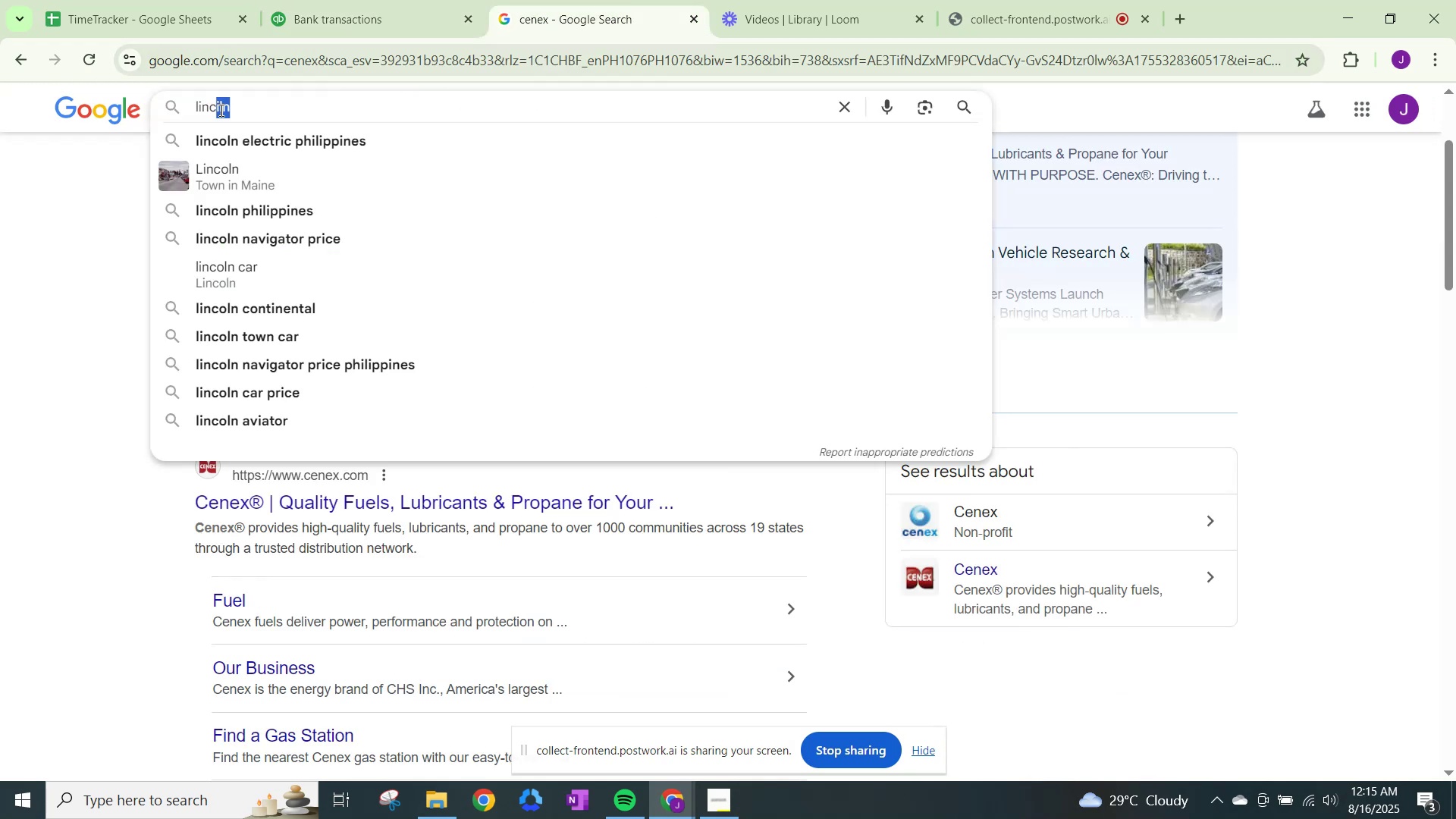 
key(Backspace)
key(Backspace)
key(Backspace)
key(Backspace)
key(Backspace)
key(Backspace)
type(black sea dei)
key(Backspace)
type(li)
 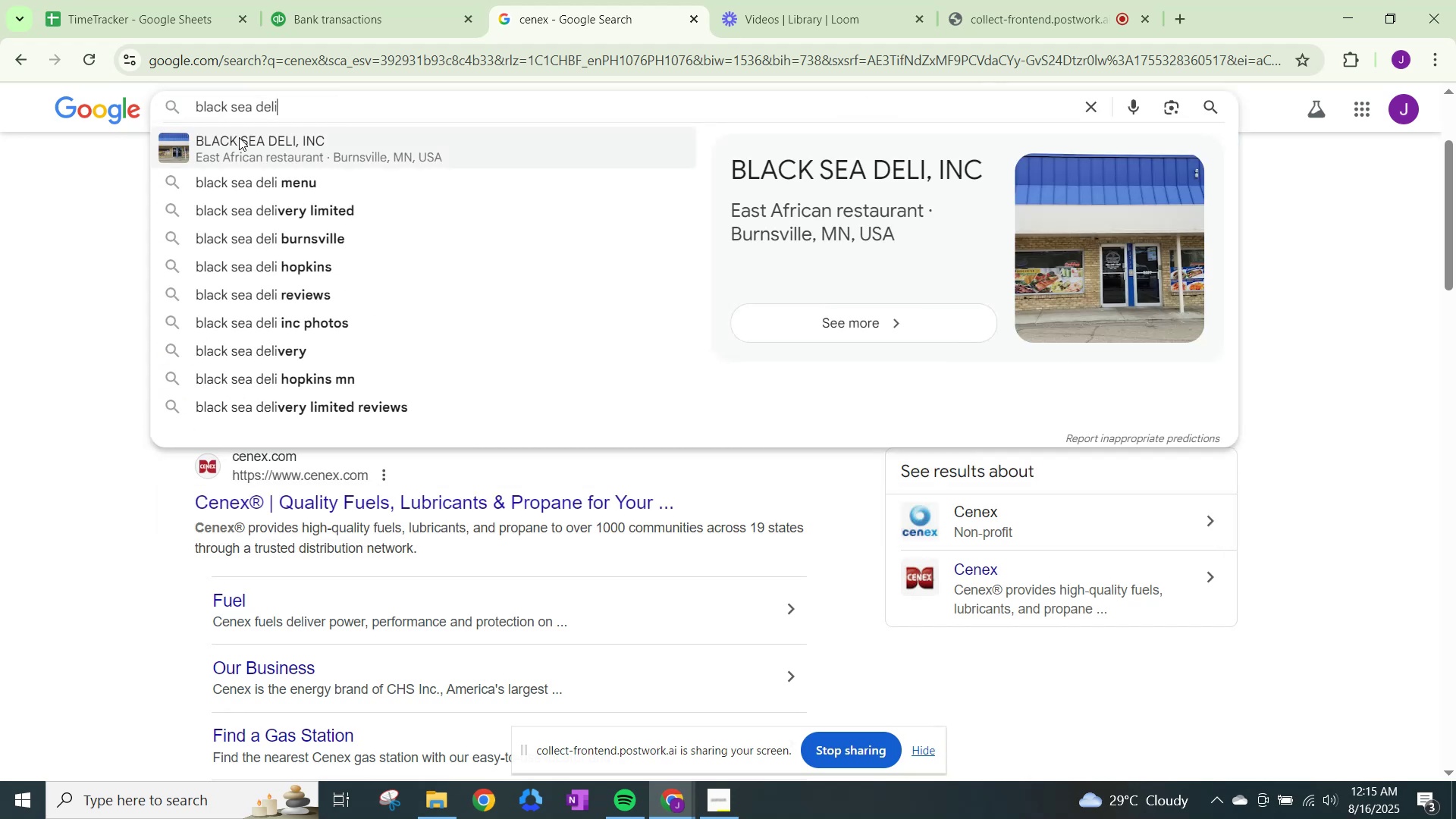 
left_click([239, 137])
 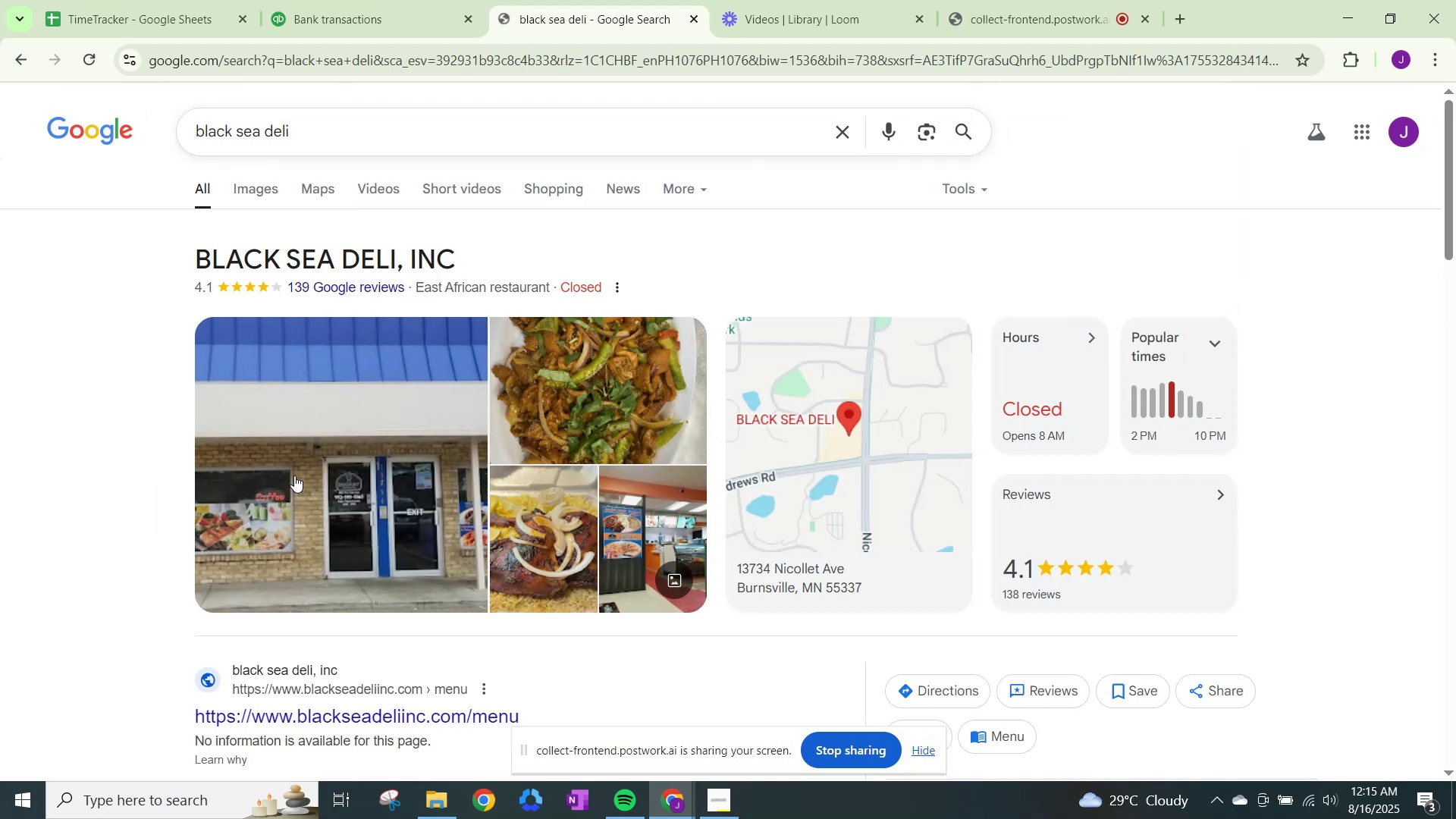 
scroll: coordinate [294, 478], scroll_direction: down, amount: 3.0
 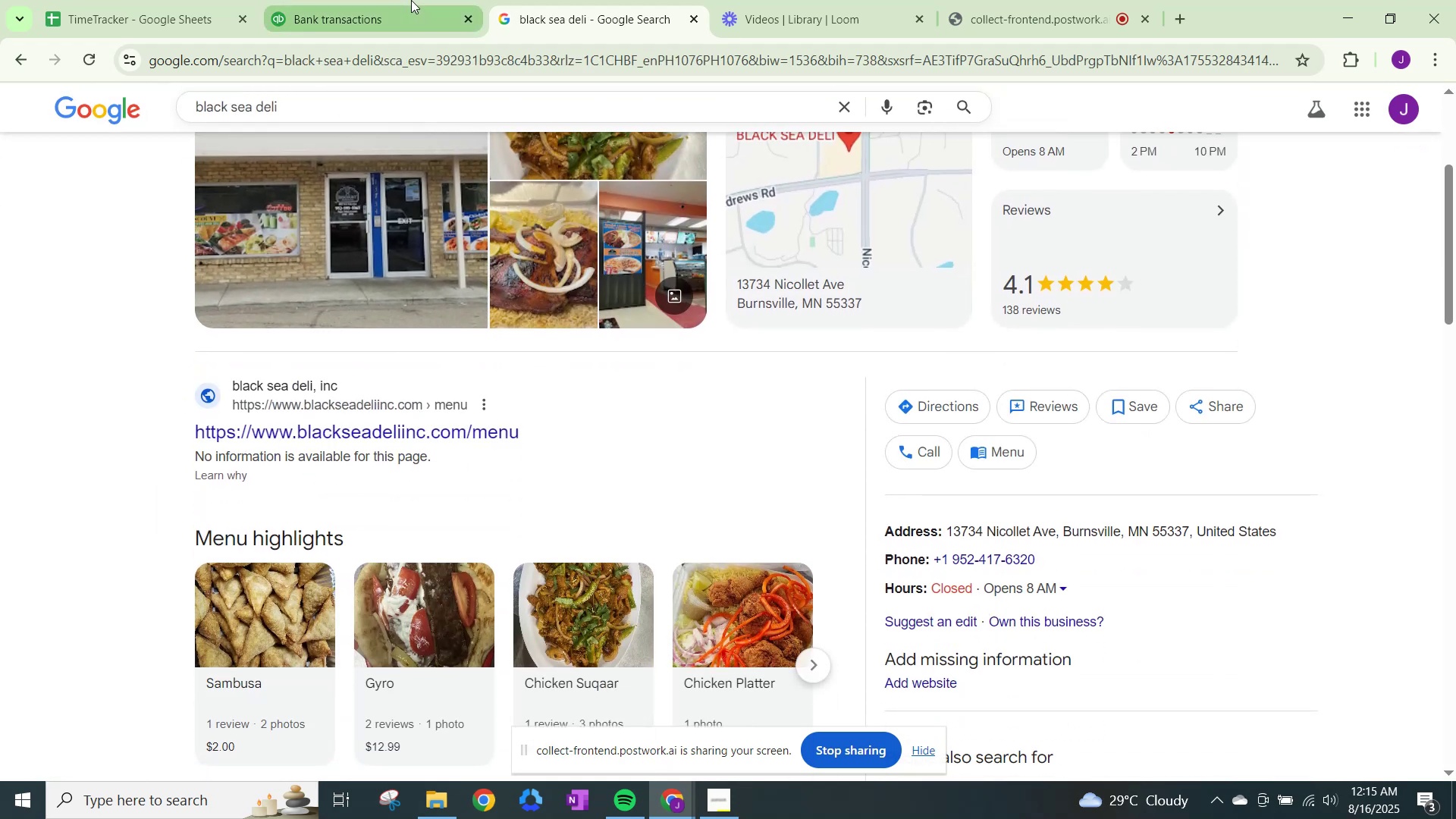 
left_click([416, 0])
 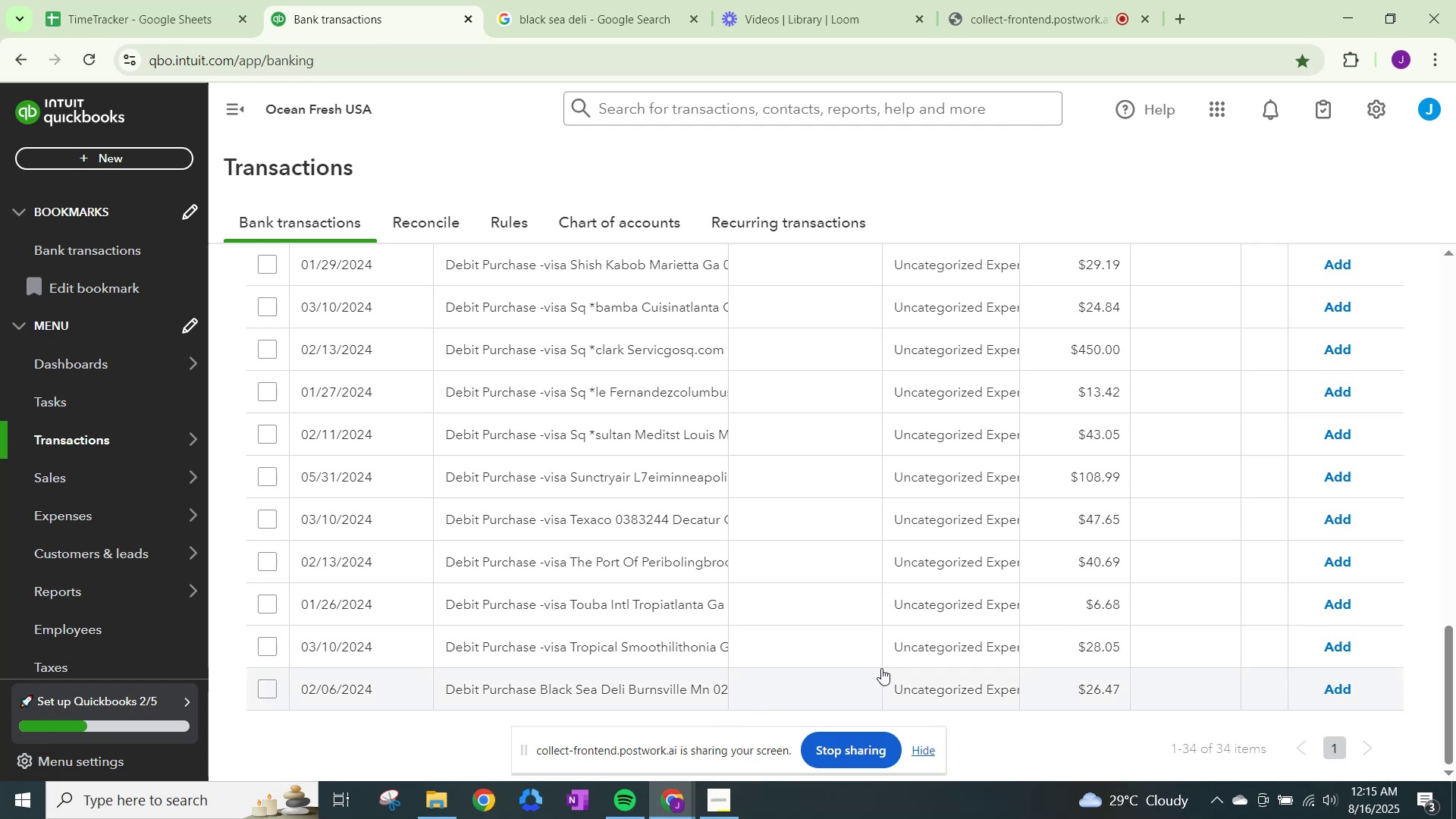 
scroll: coordinate [825, 664], scroll_direction: down, amount: 2.0
 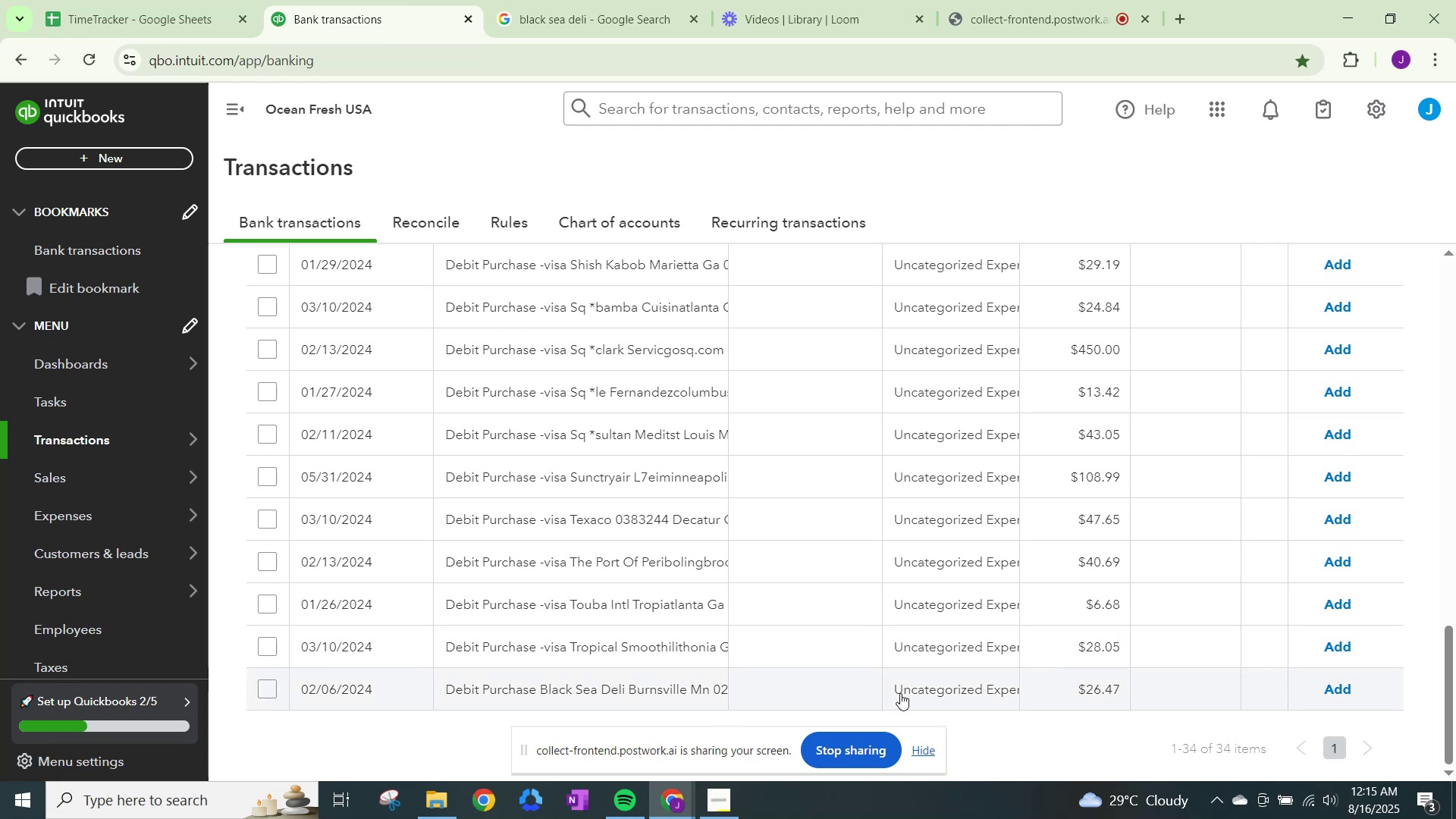 
left_click([927, 691])
 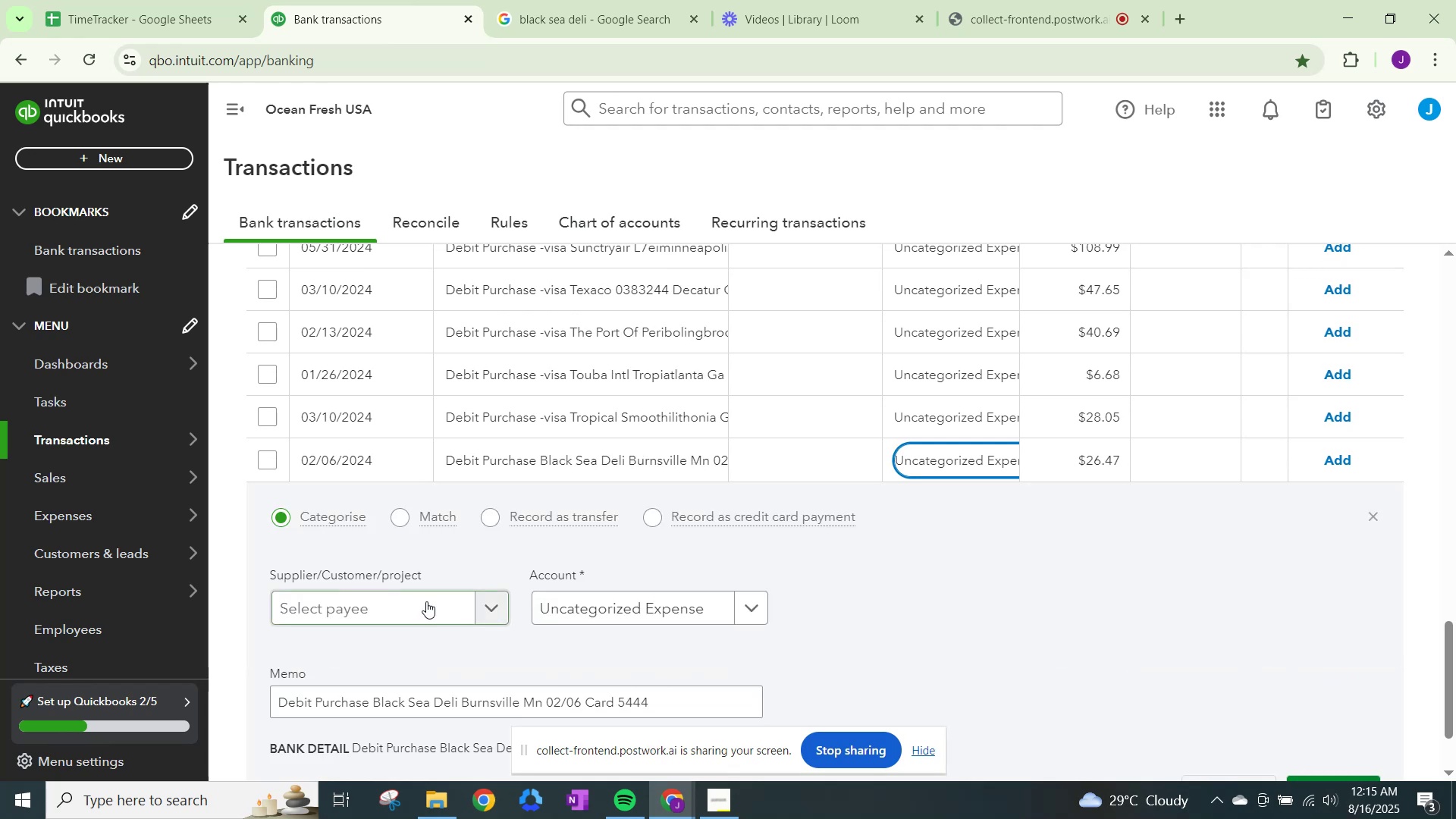 
left_click([428, 597])
 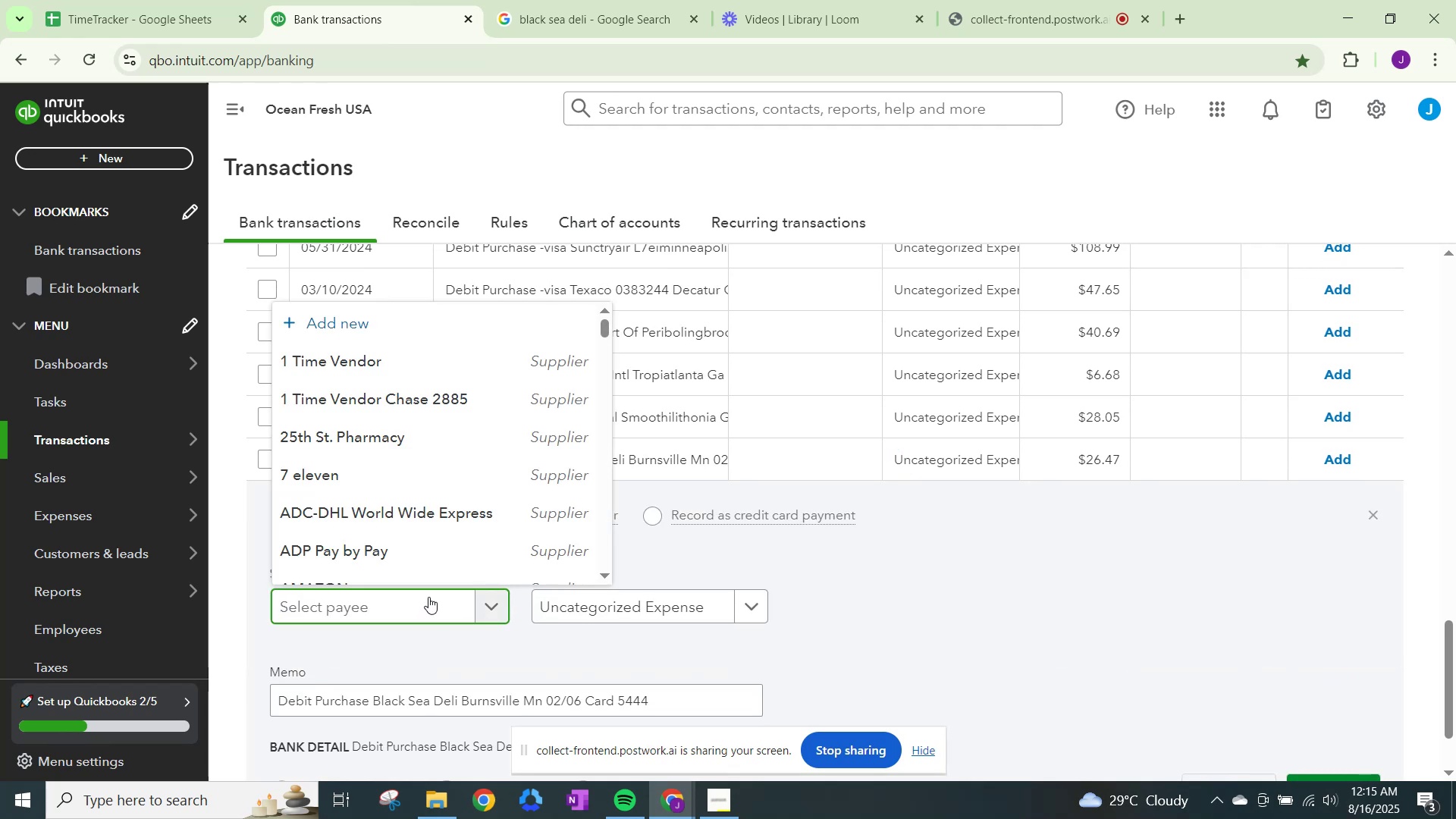 
type(Black Sea Deli)
 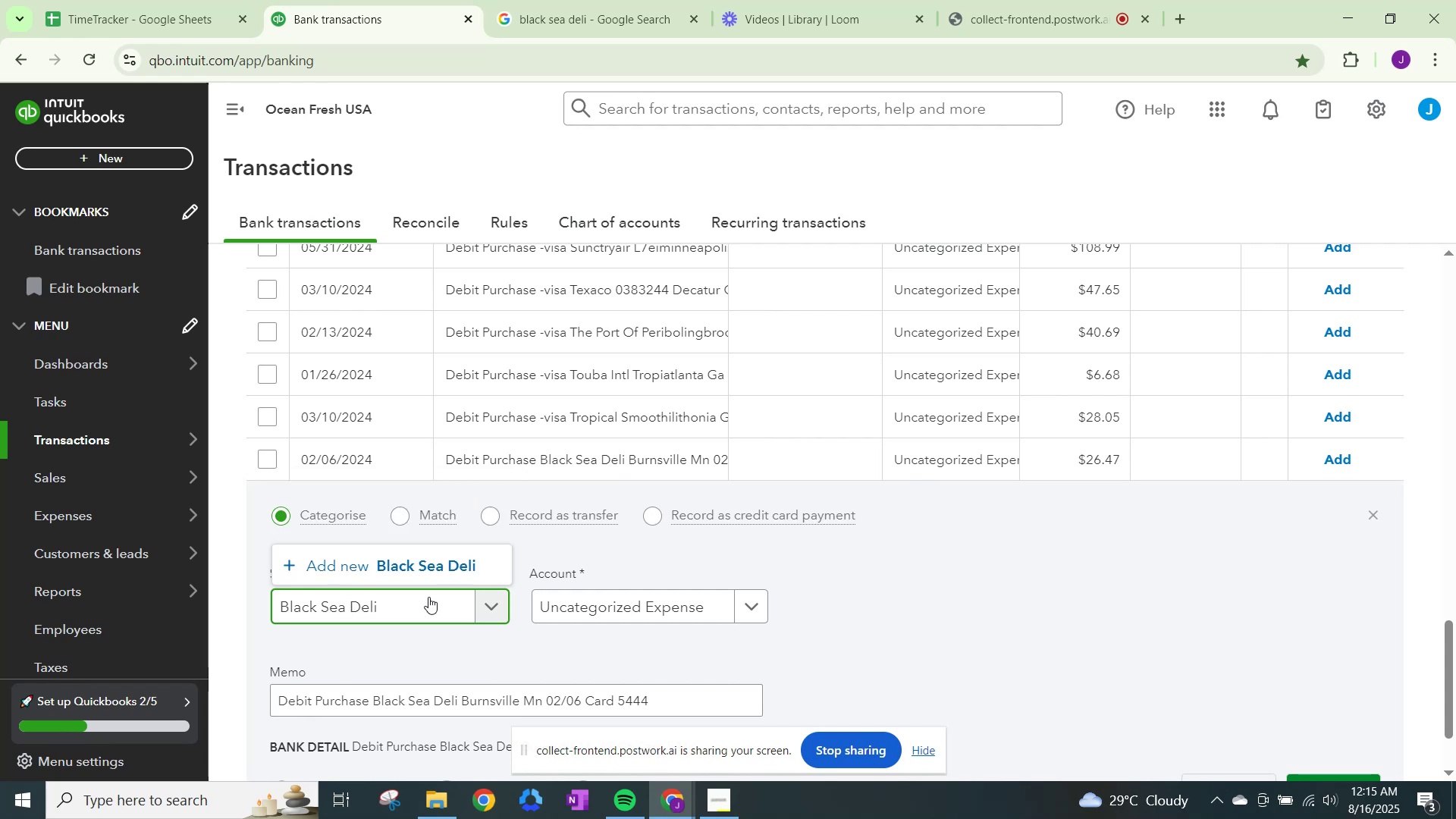 
left_click([415, 546])
 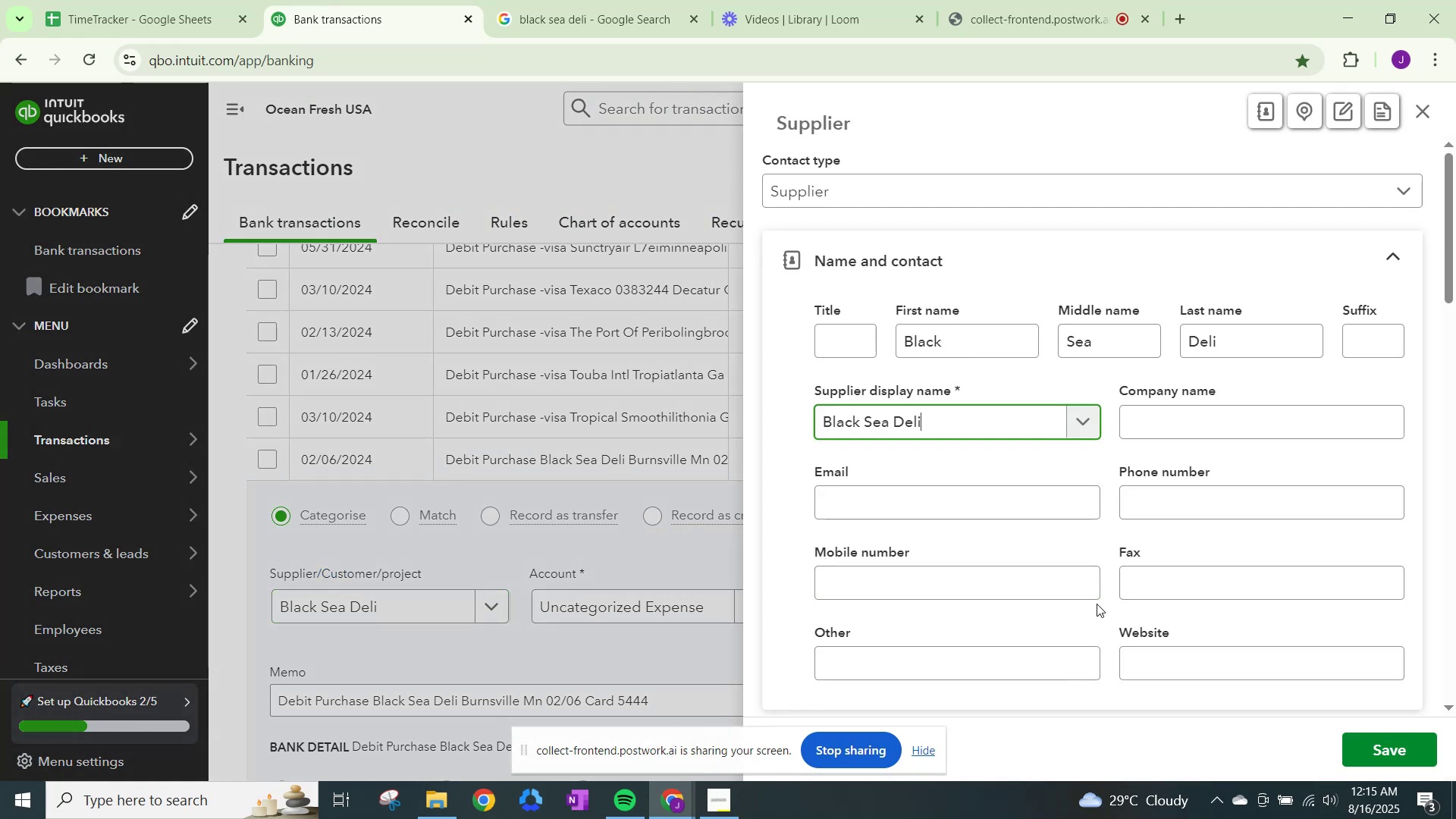 
scroll: coordinate [950, 571], scroll_direction: down, amount: 16.0
 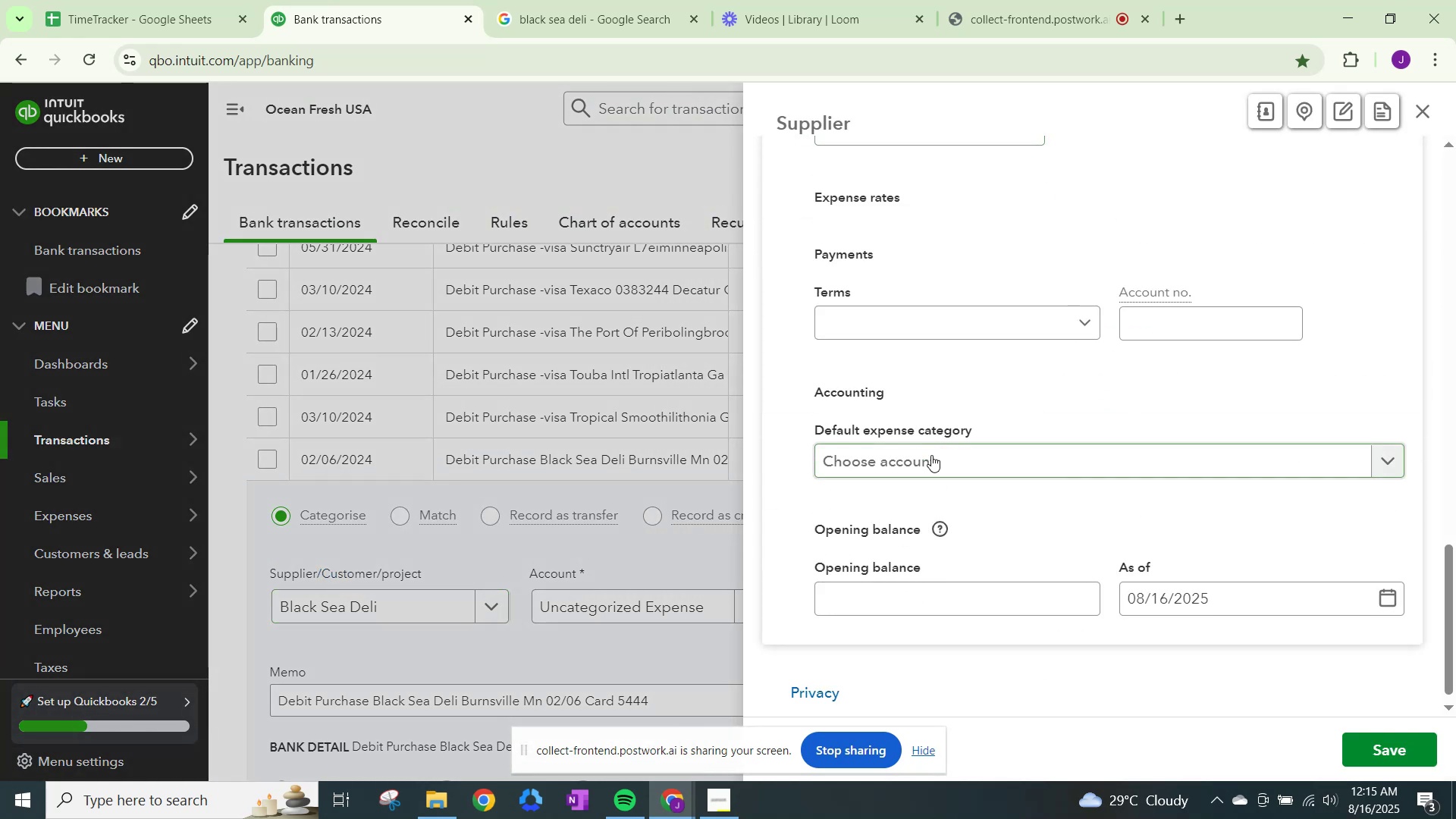 
left_click([933, 445])
 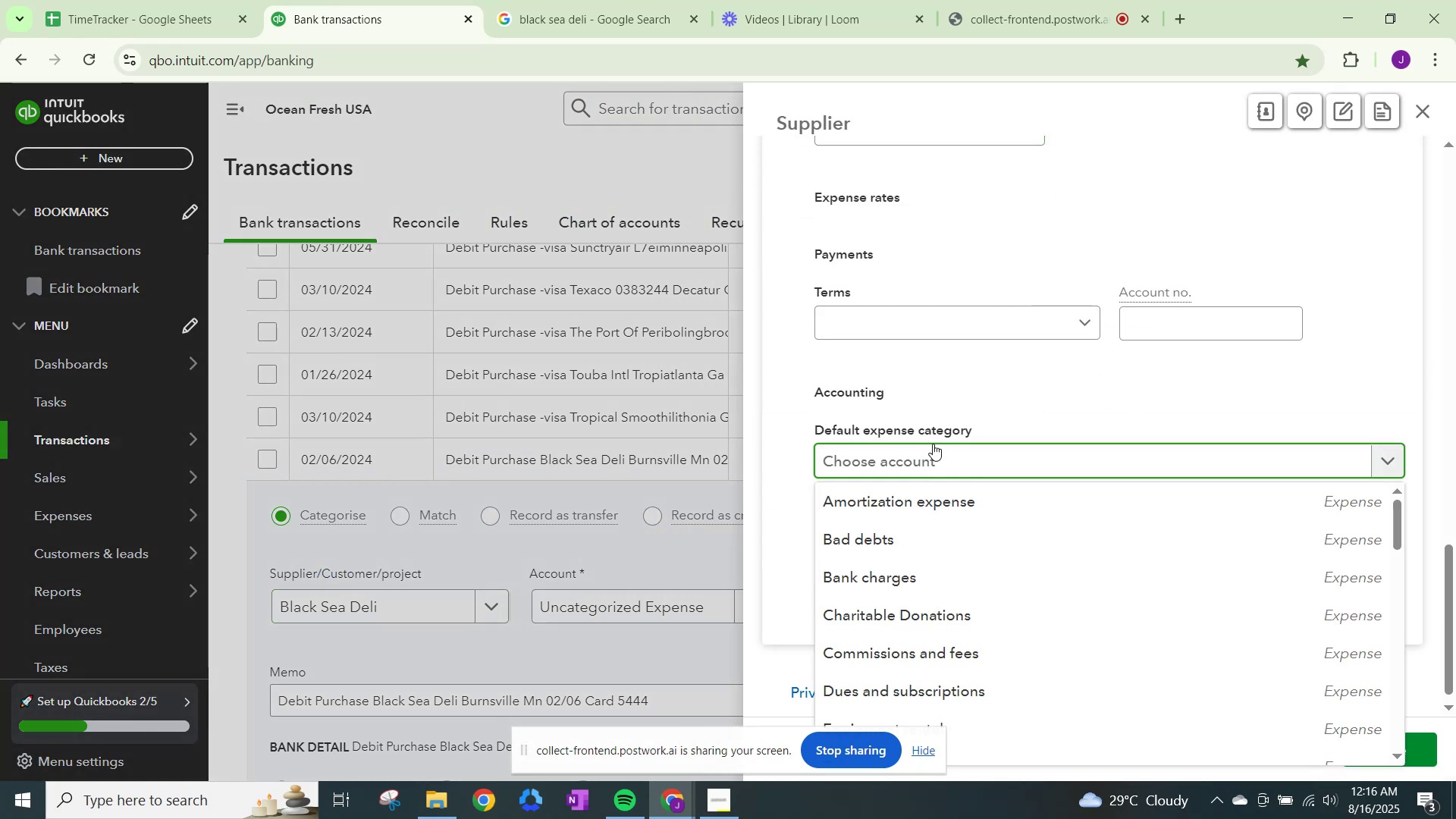 
type(meals)
 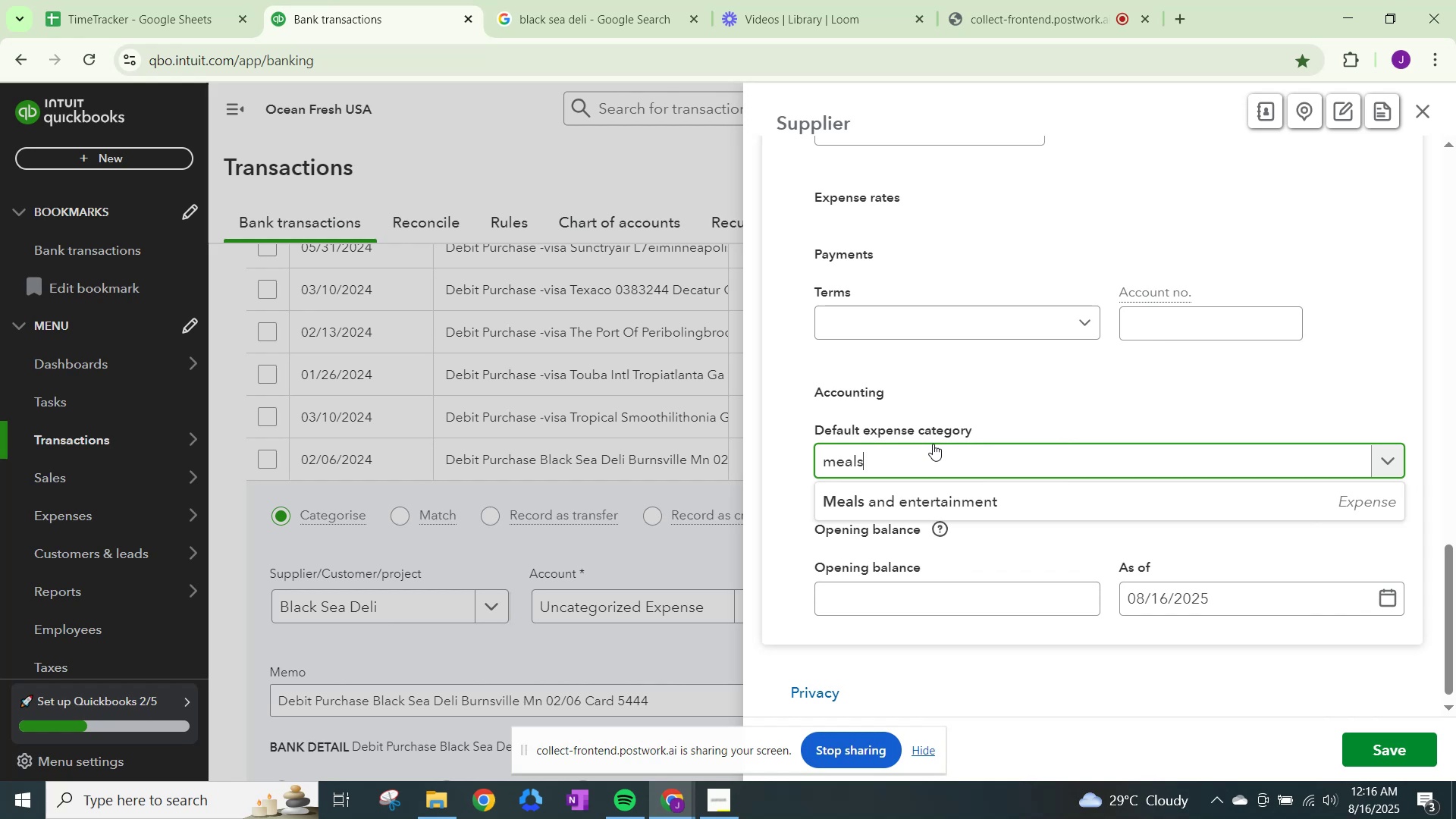 
wait(12.81)
 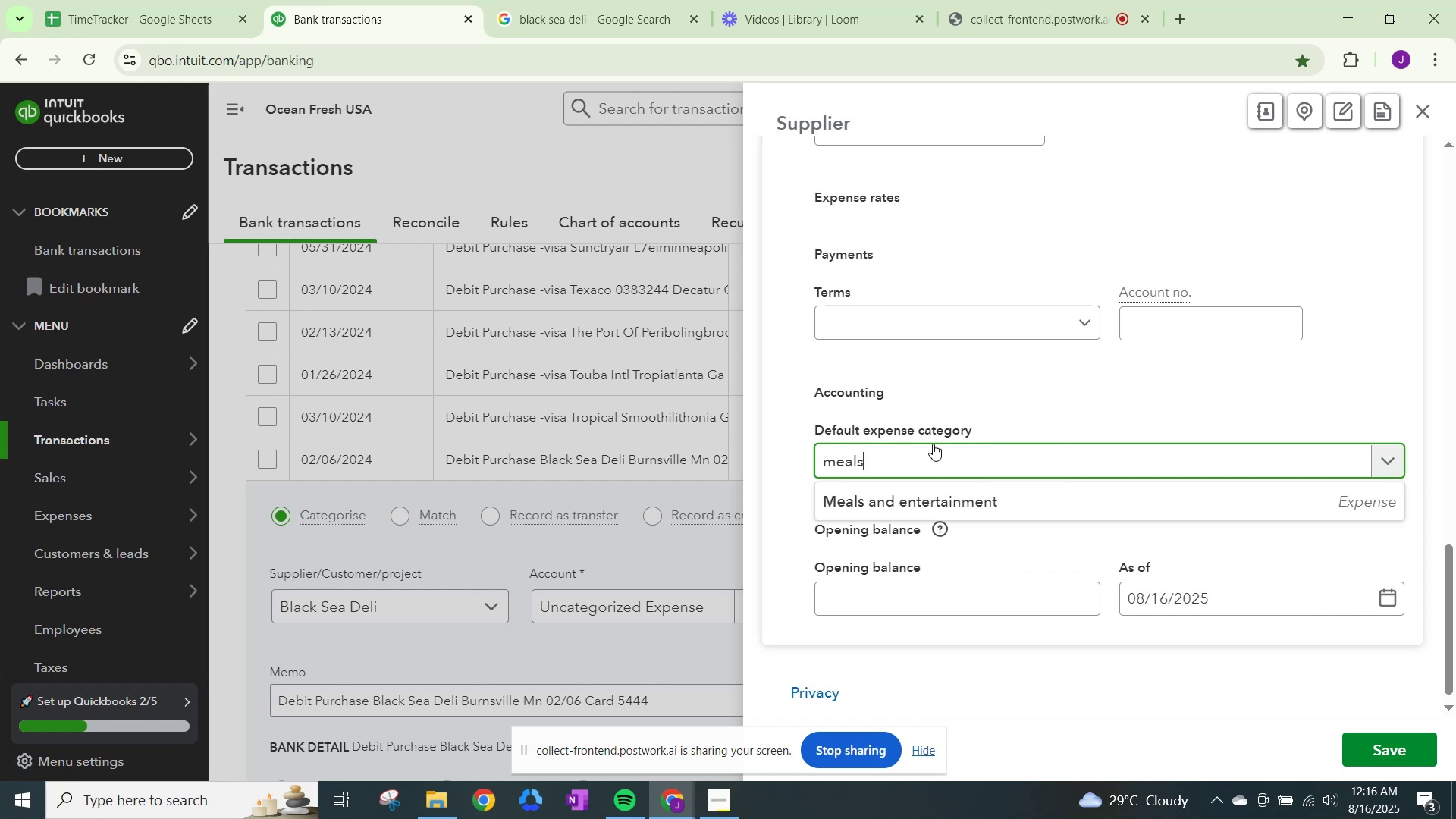 
left_click([952, 495])
 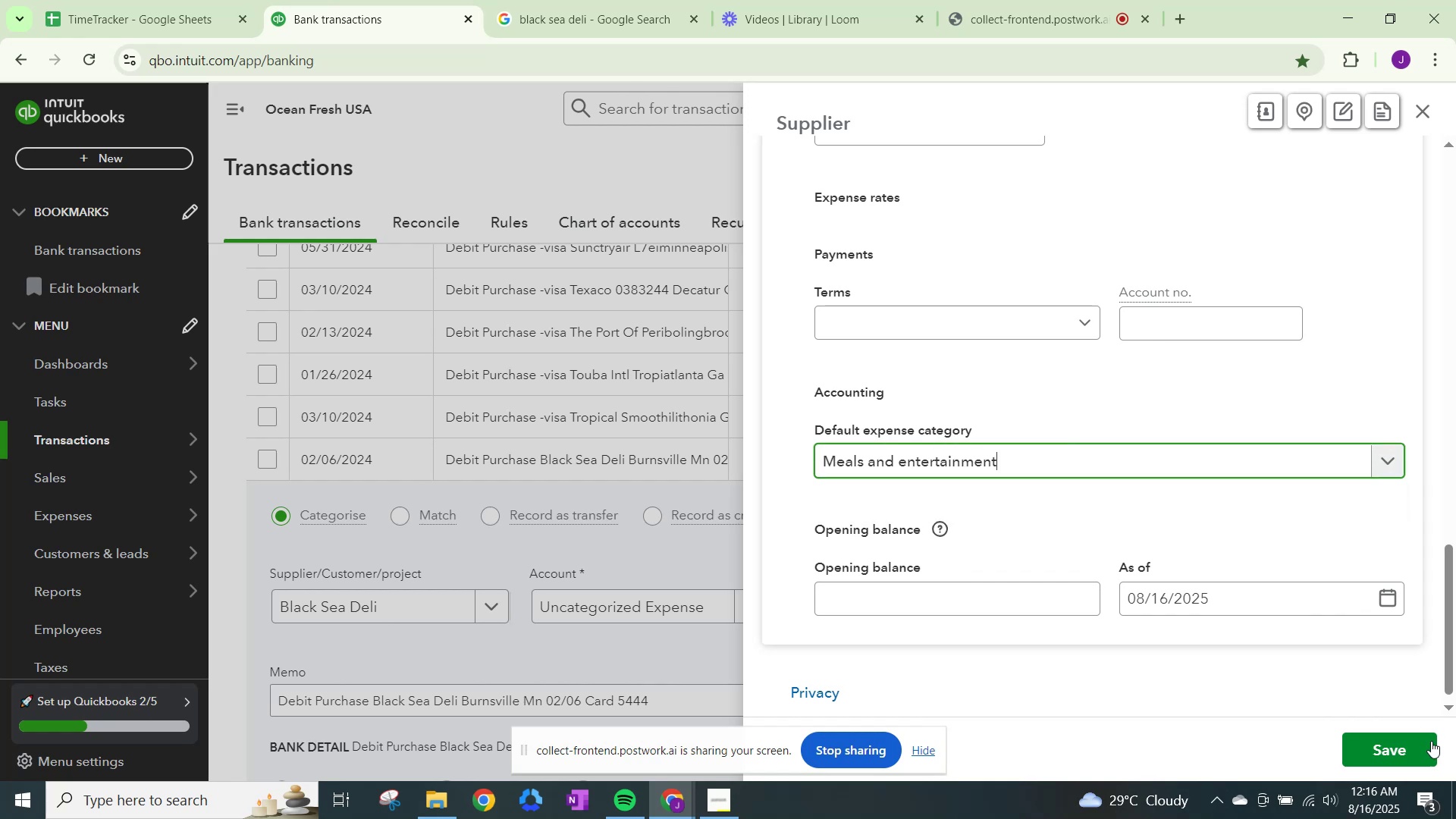 
double_click([1389, 741])
 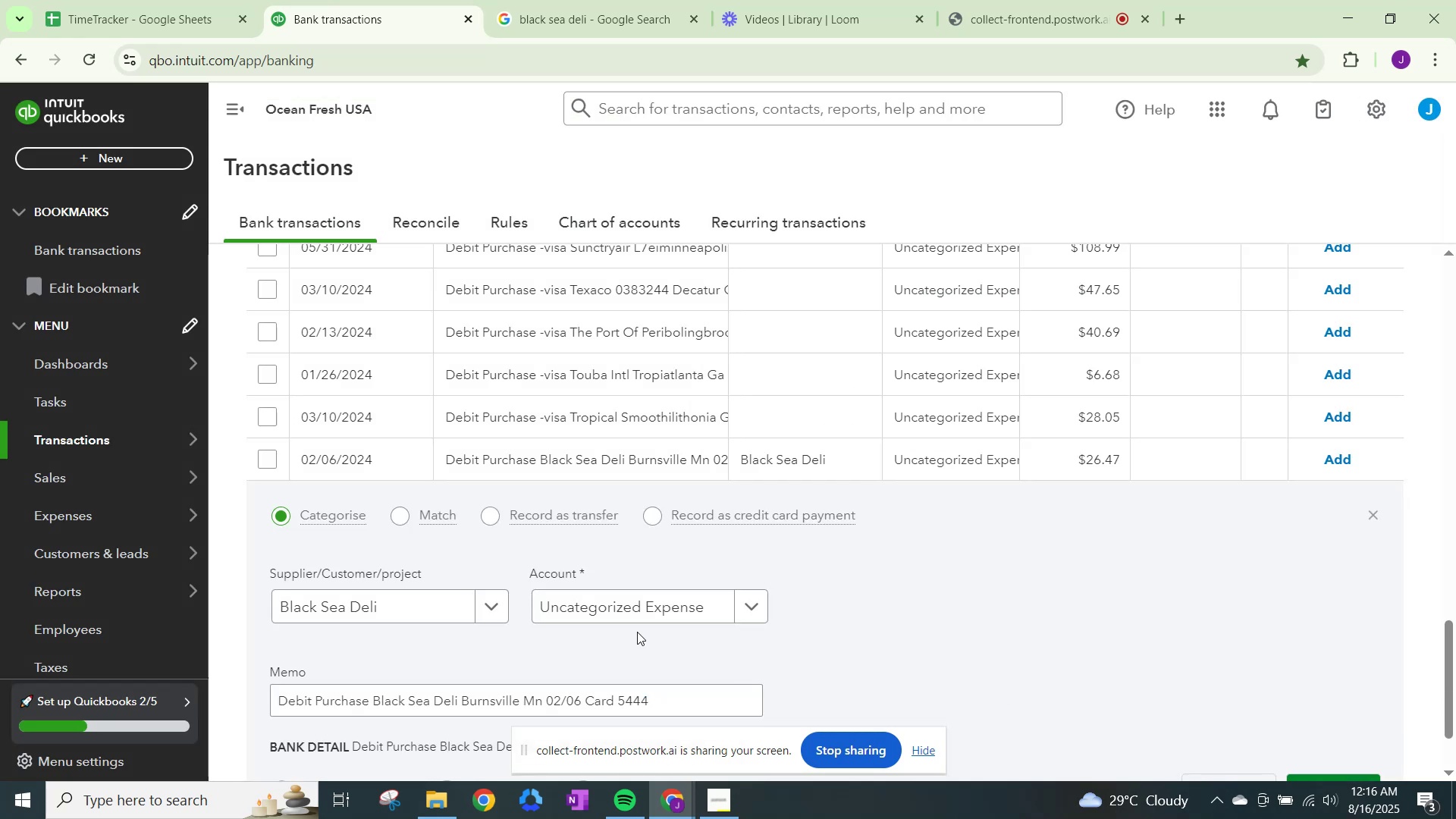 
left_click([628, 623])
 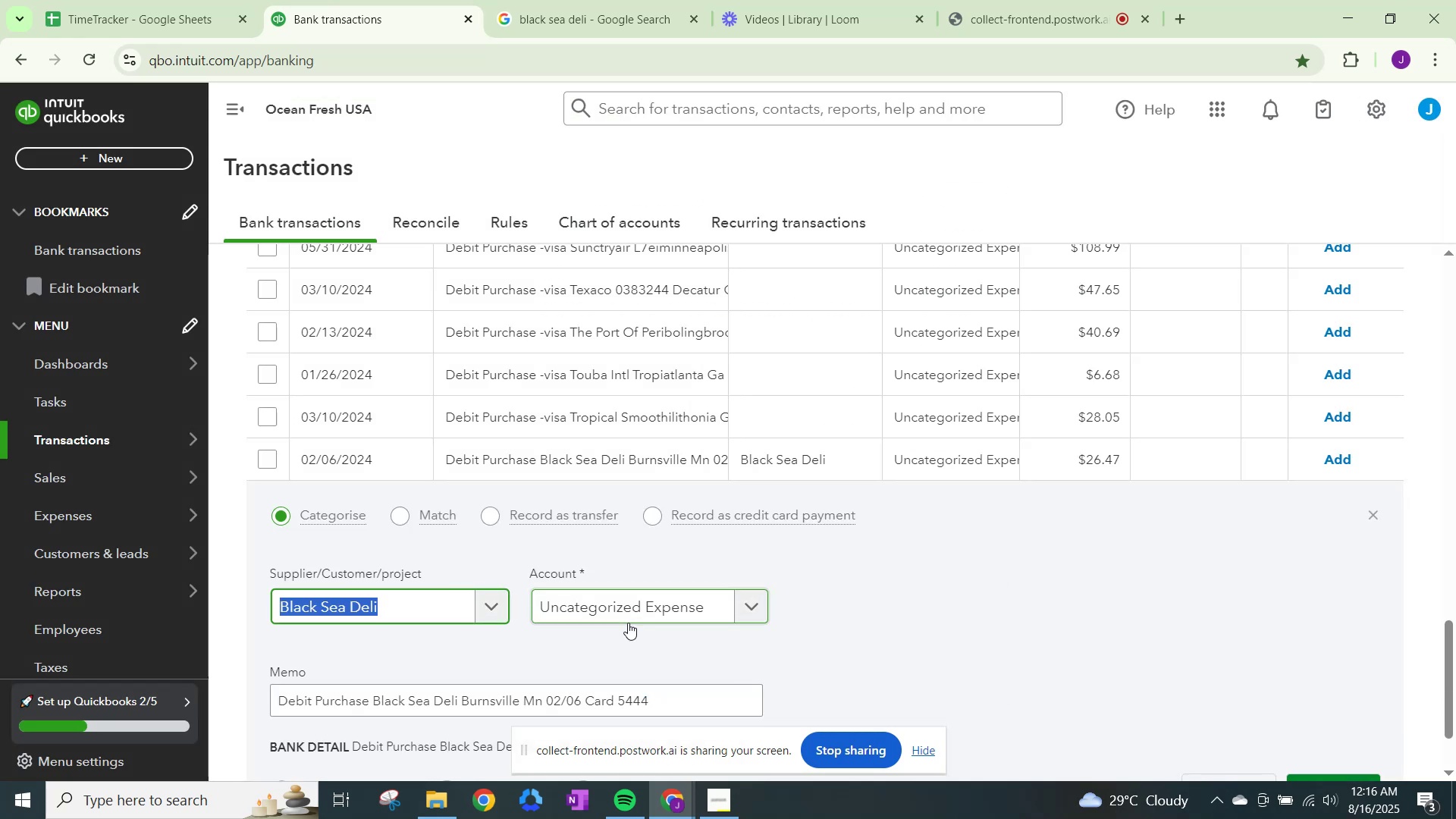 
left_click([644, 614])
 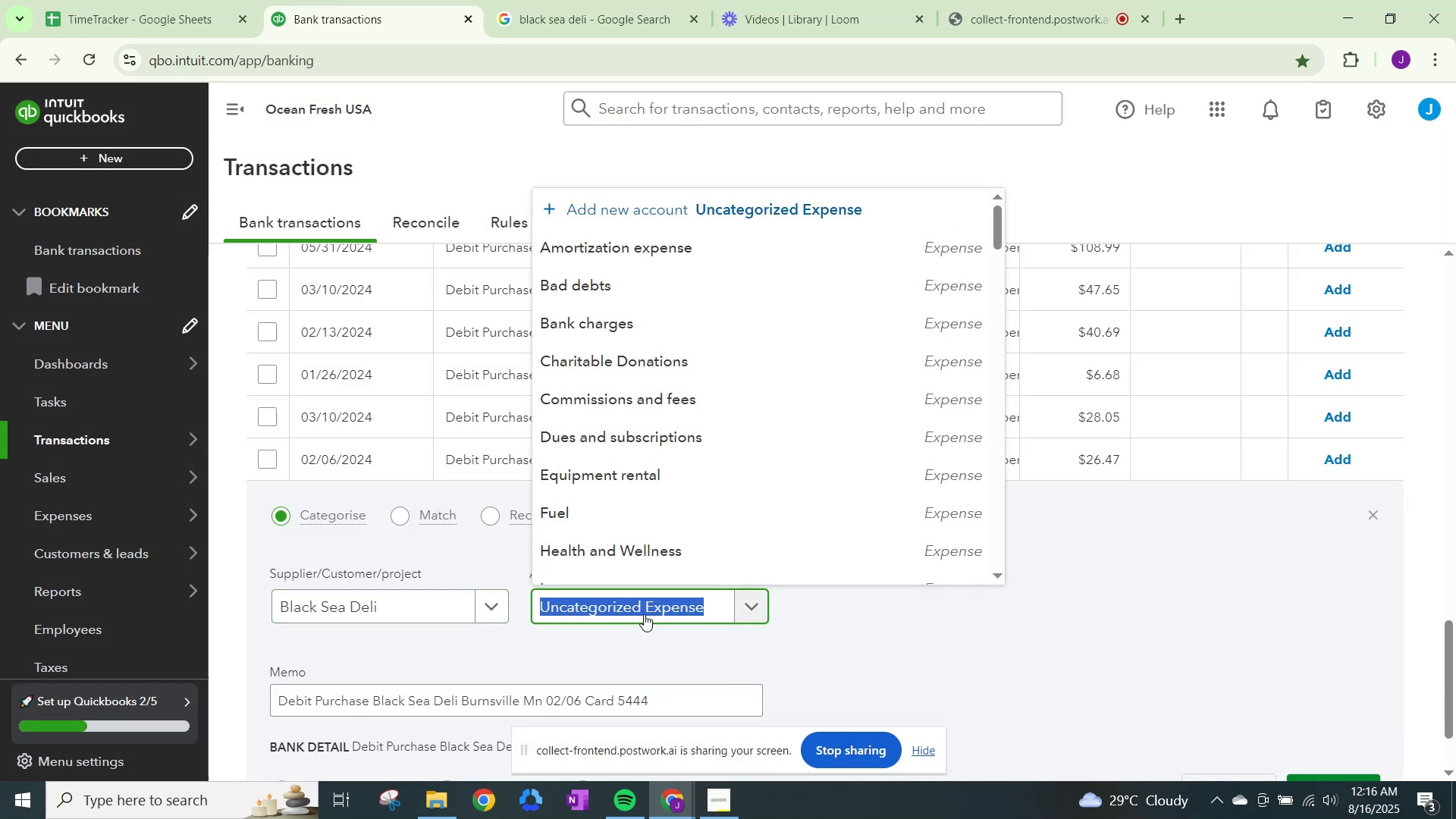 
type(meals)
 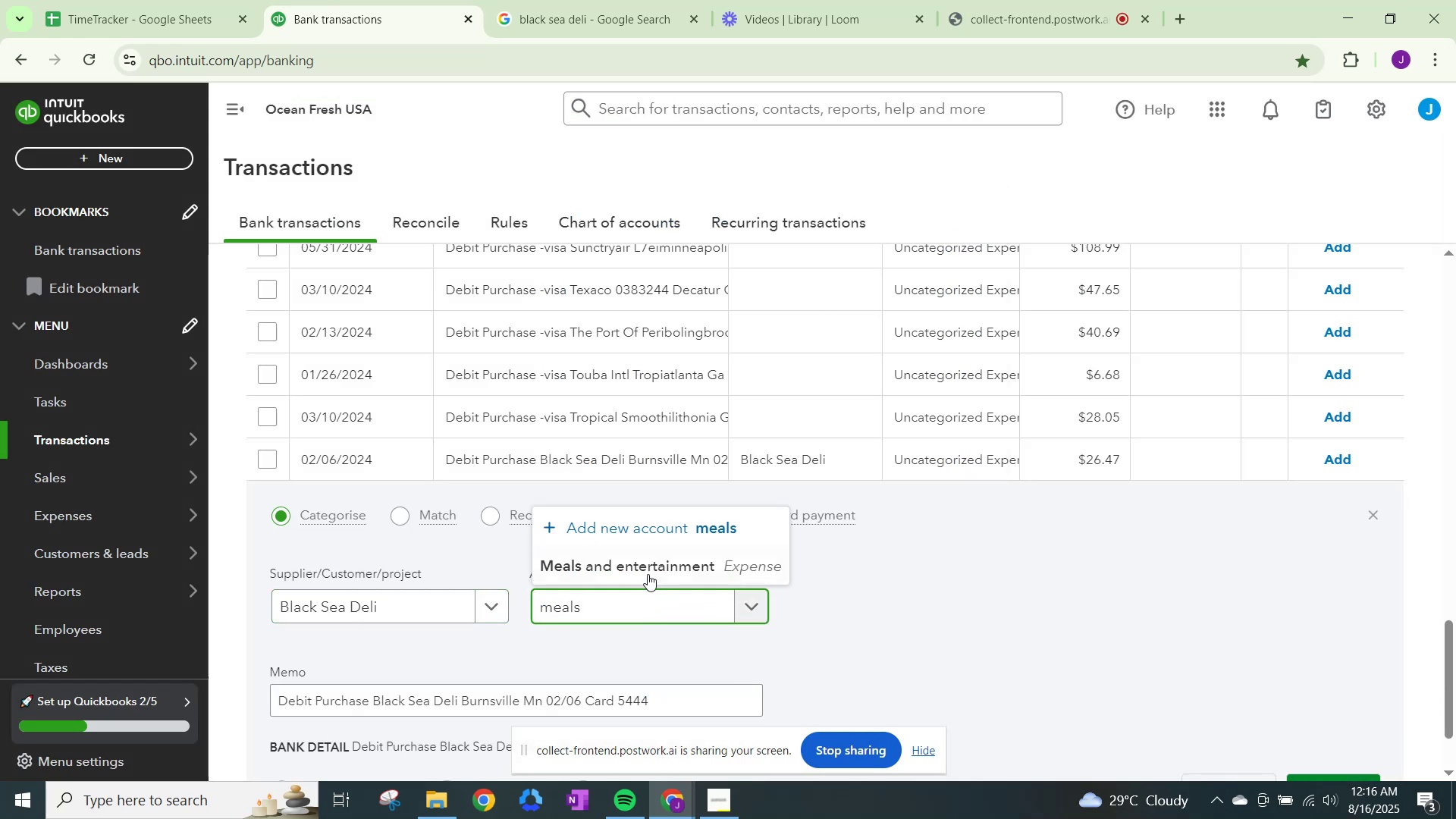 
left_click([650, 565])
 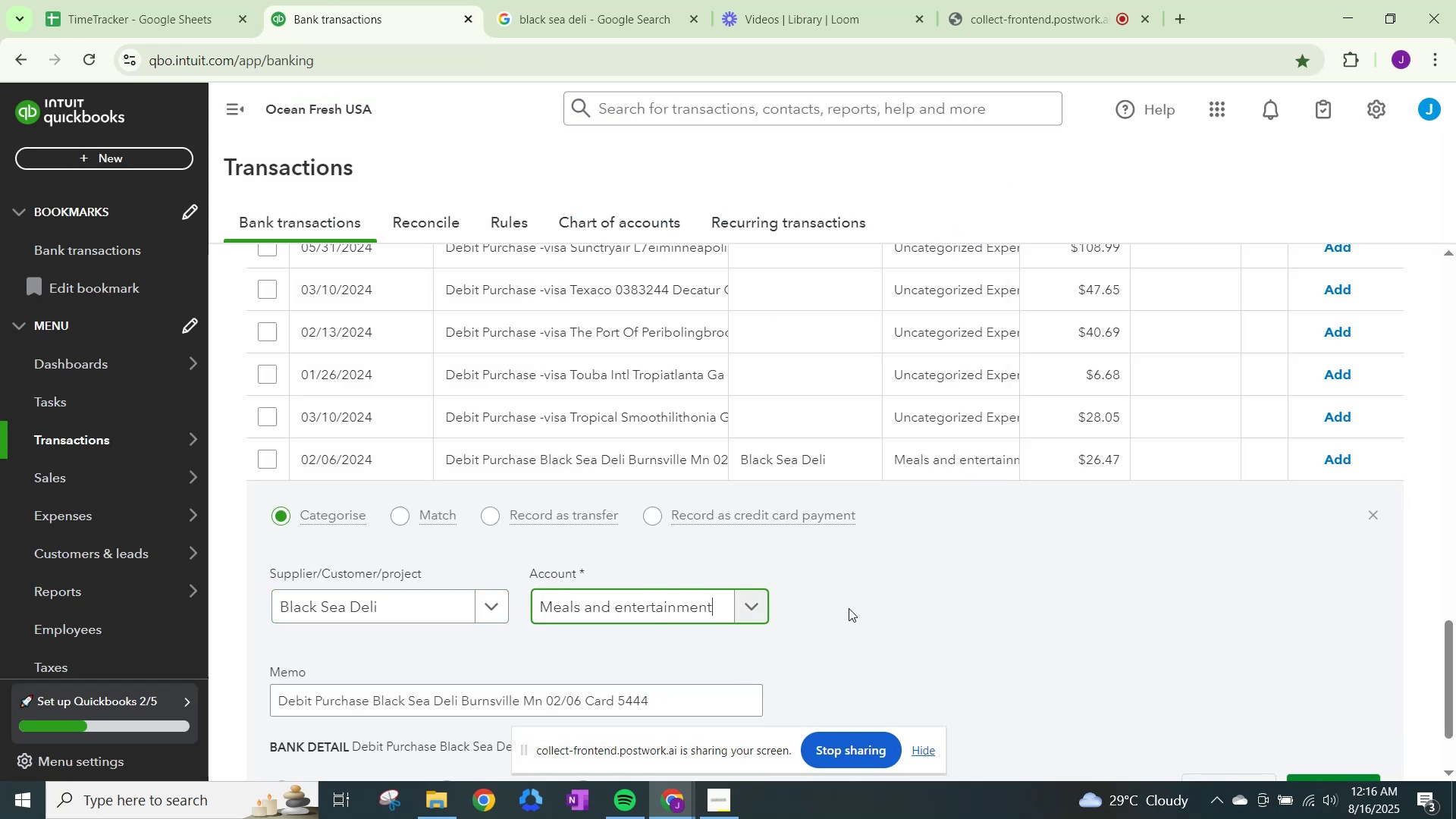 
scroll: coordinate [905, 624], scroll_direction: down, amount: 1.0
 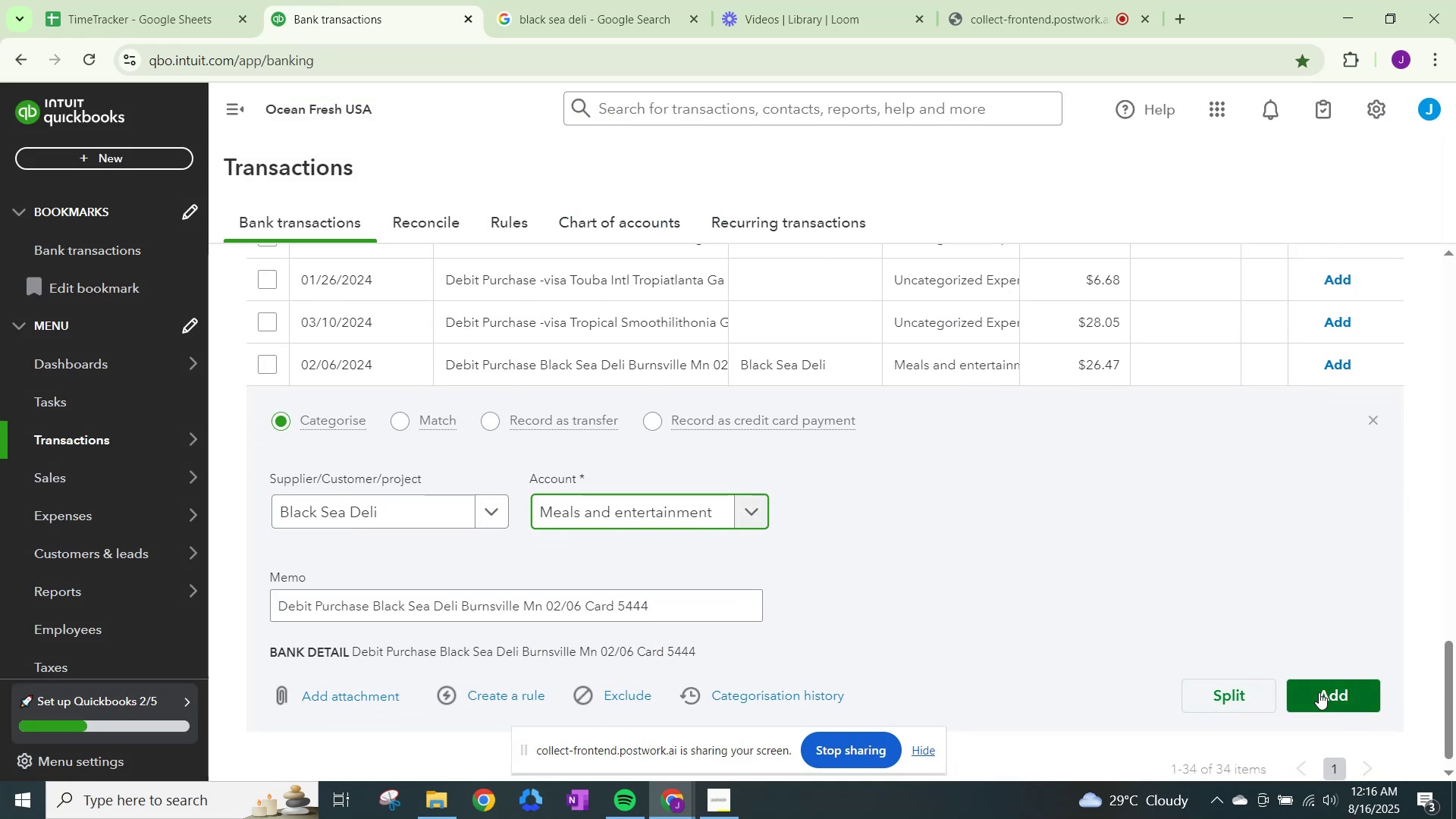 
left_click([1319, 692])
 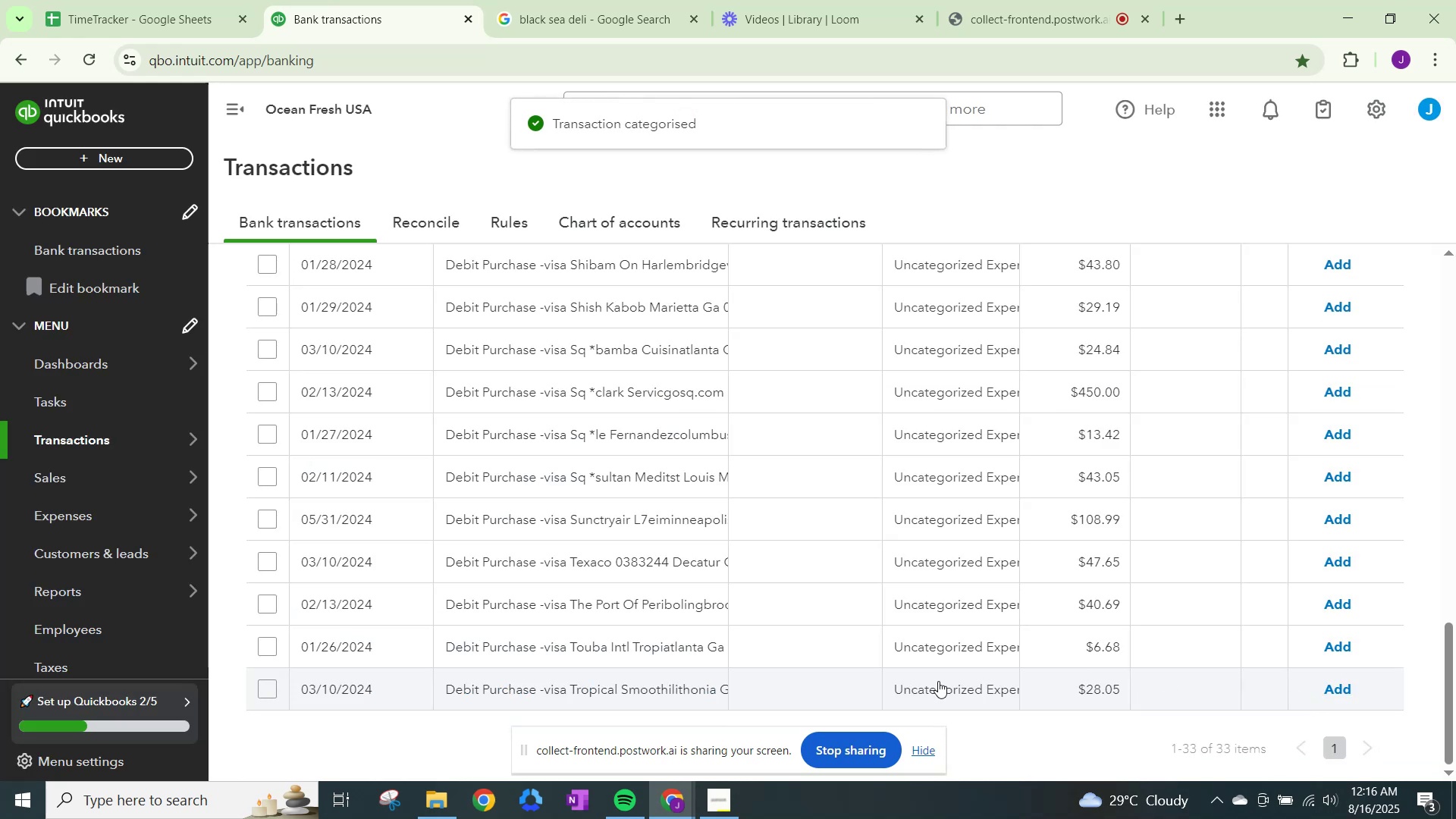 
left_click([943, 682])
 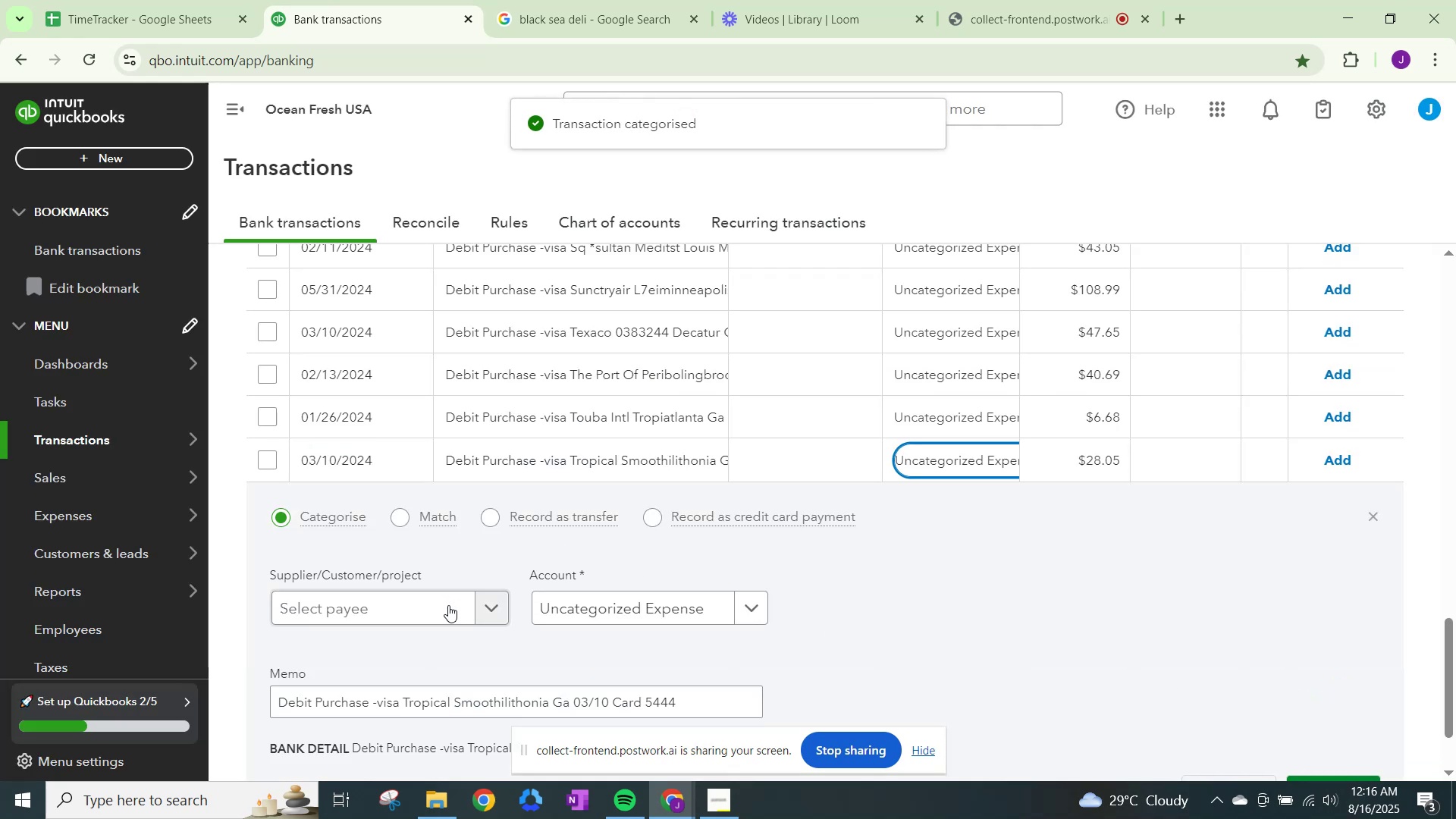 
left_click([448, 606])
 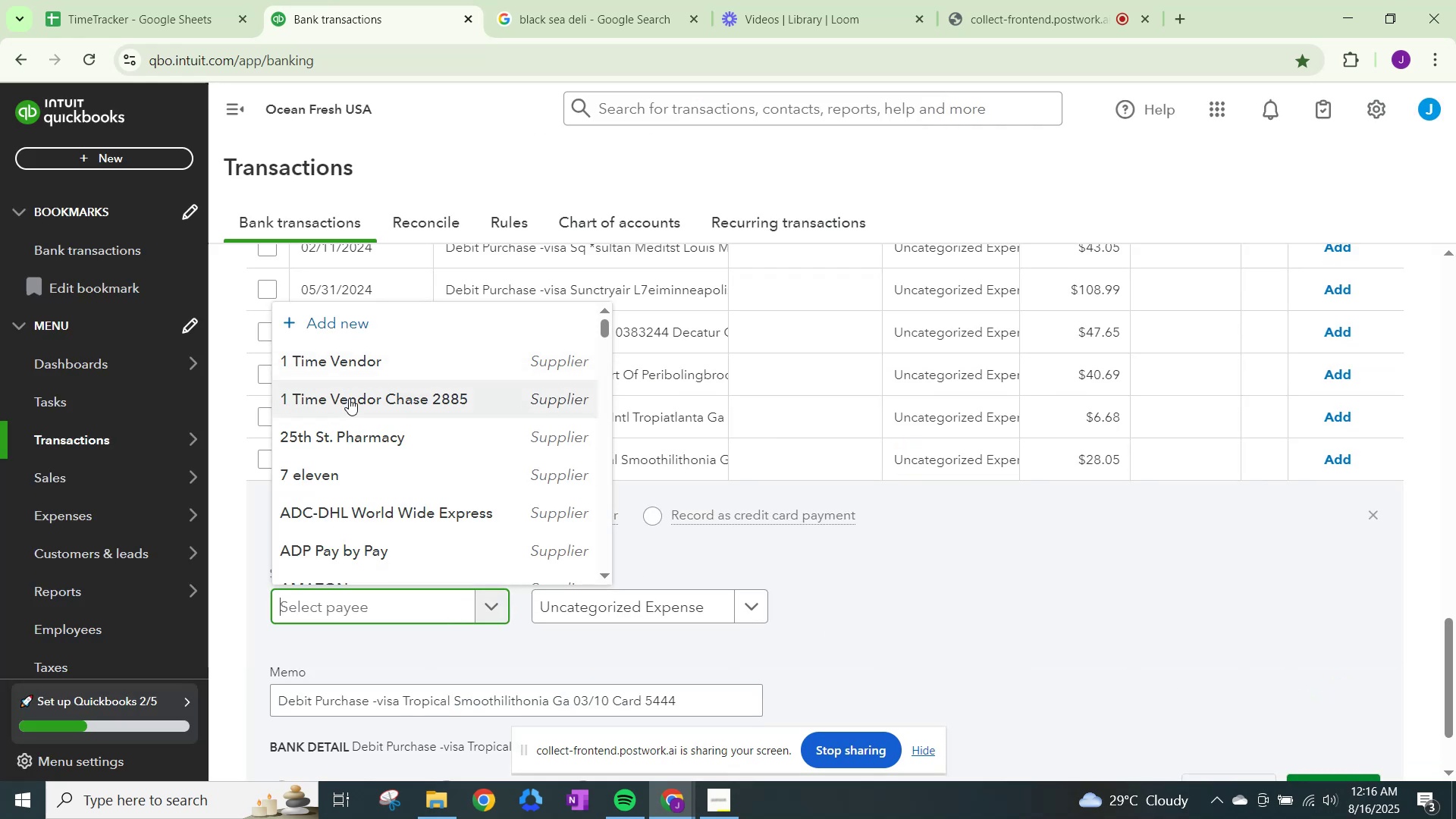 
type(tropic)
 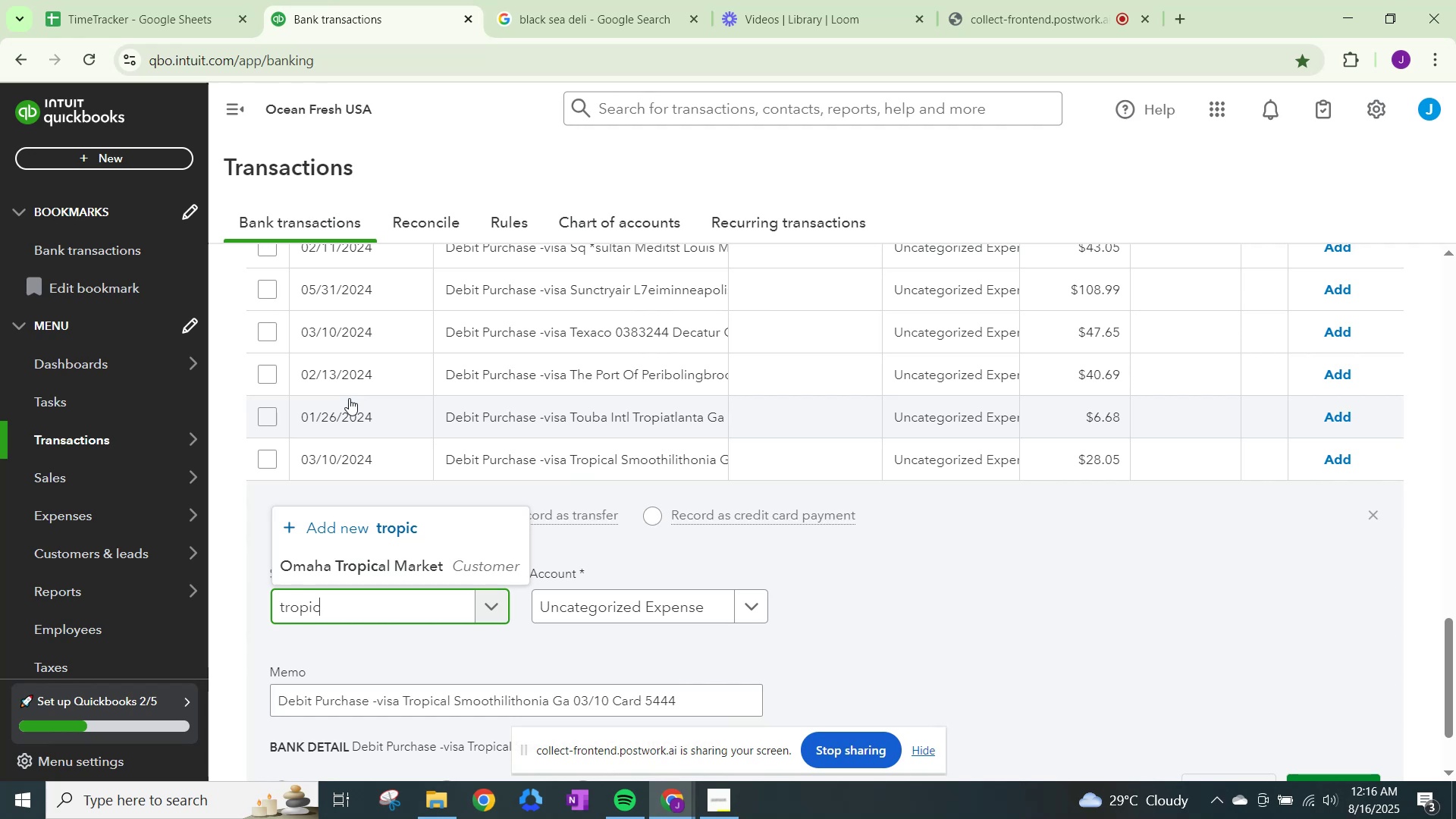 
hold_key(key=Backspace, duration=1.0)
 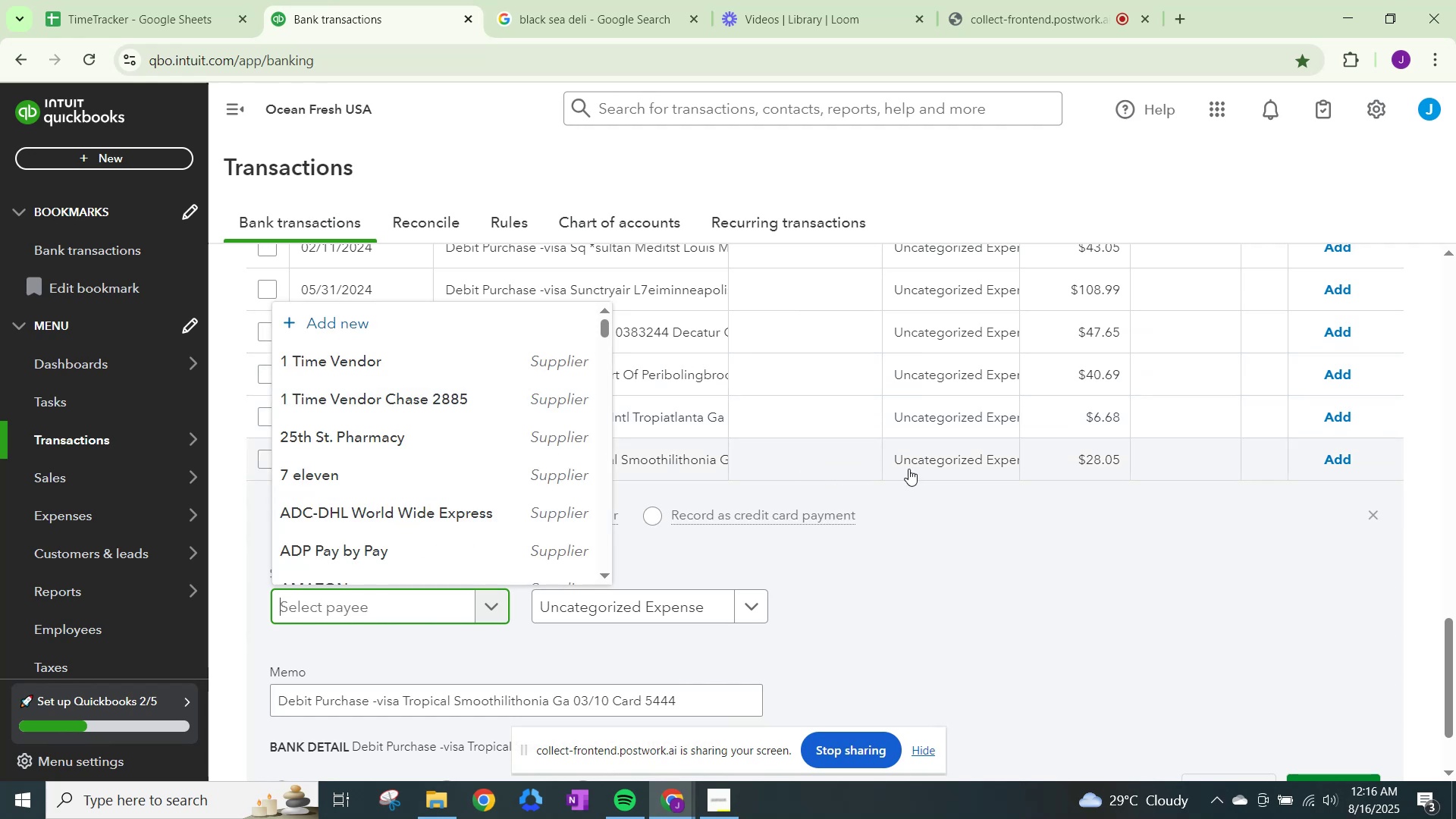 
left_click([947, 466])
 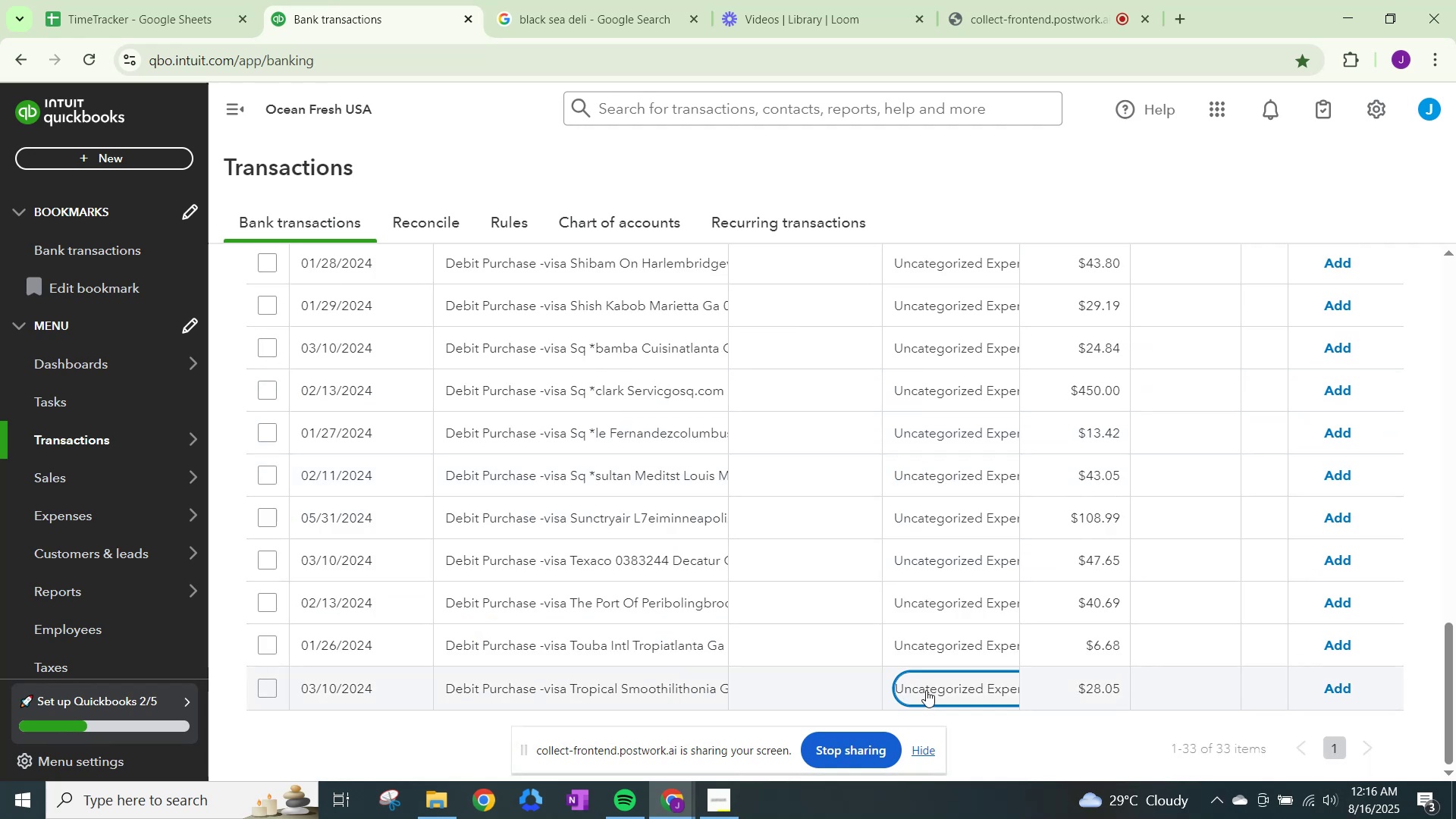 
wait(9.0)
 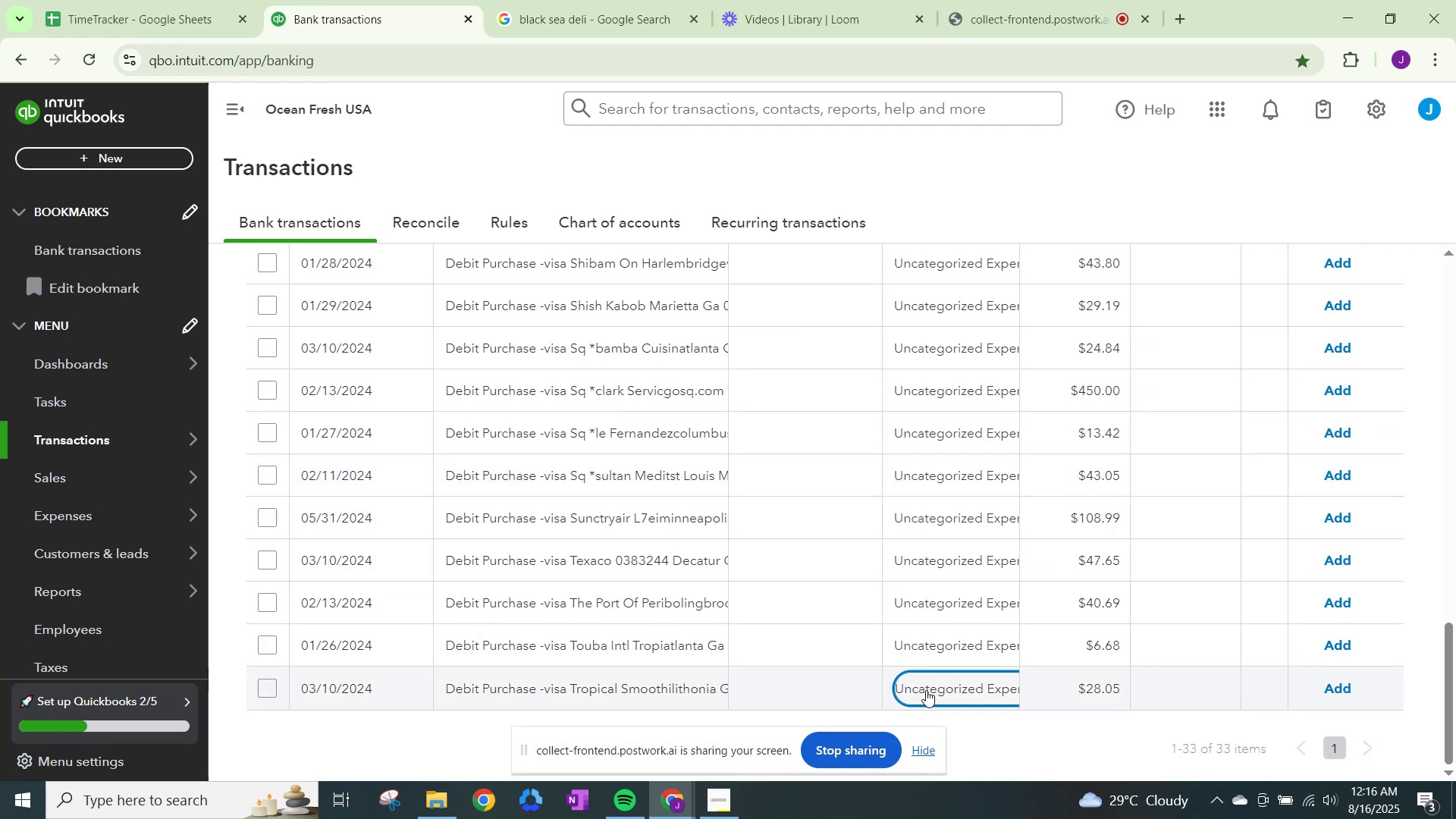 
scroll: coordinate [926, 689], scroll_direction: up, amount: 12.0
 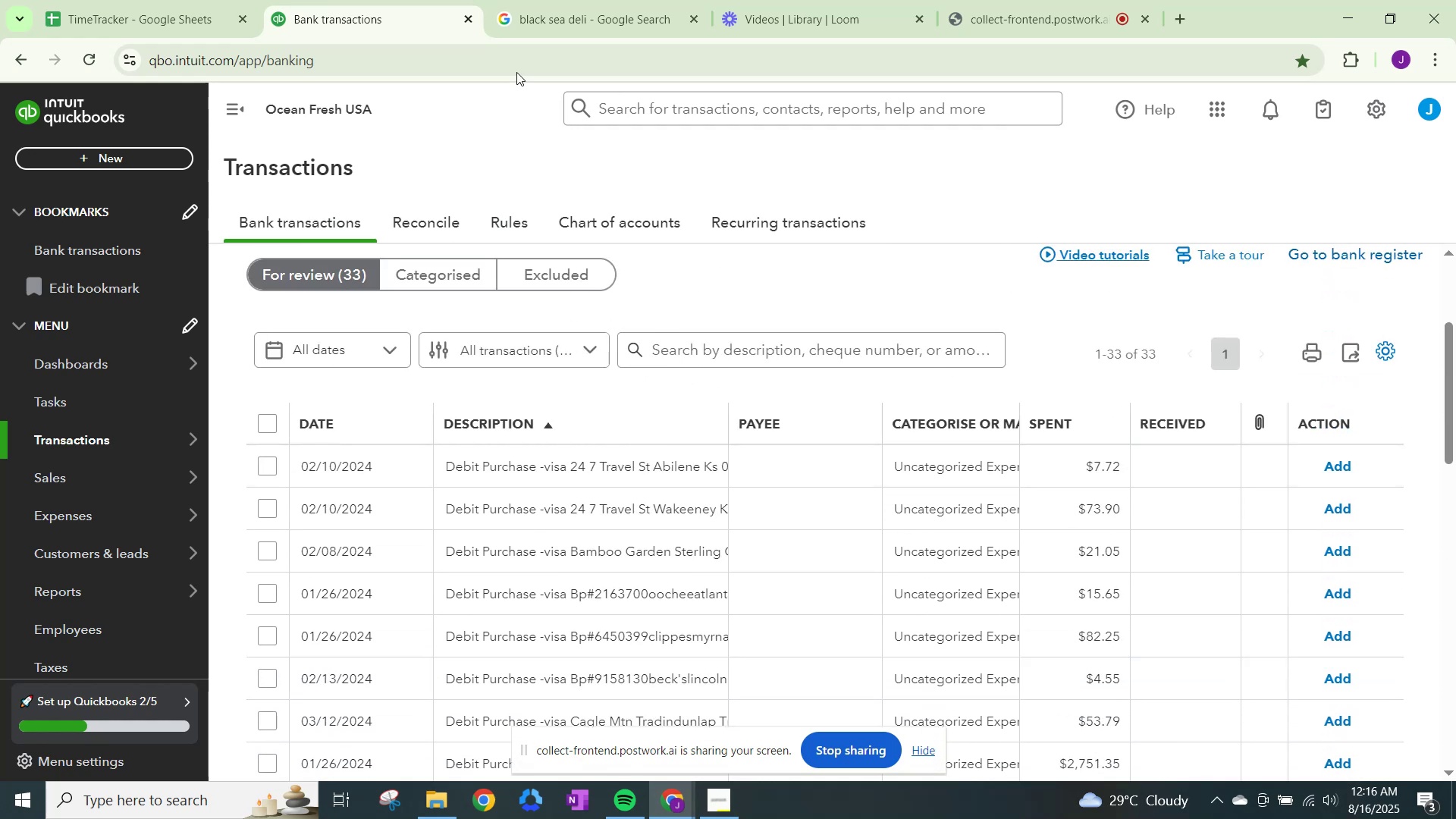 
wait(5.82)
 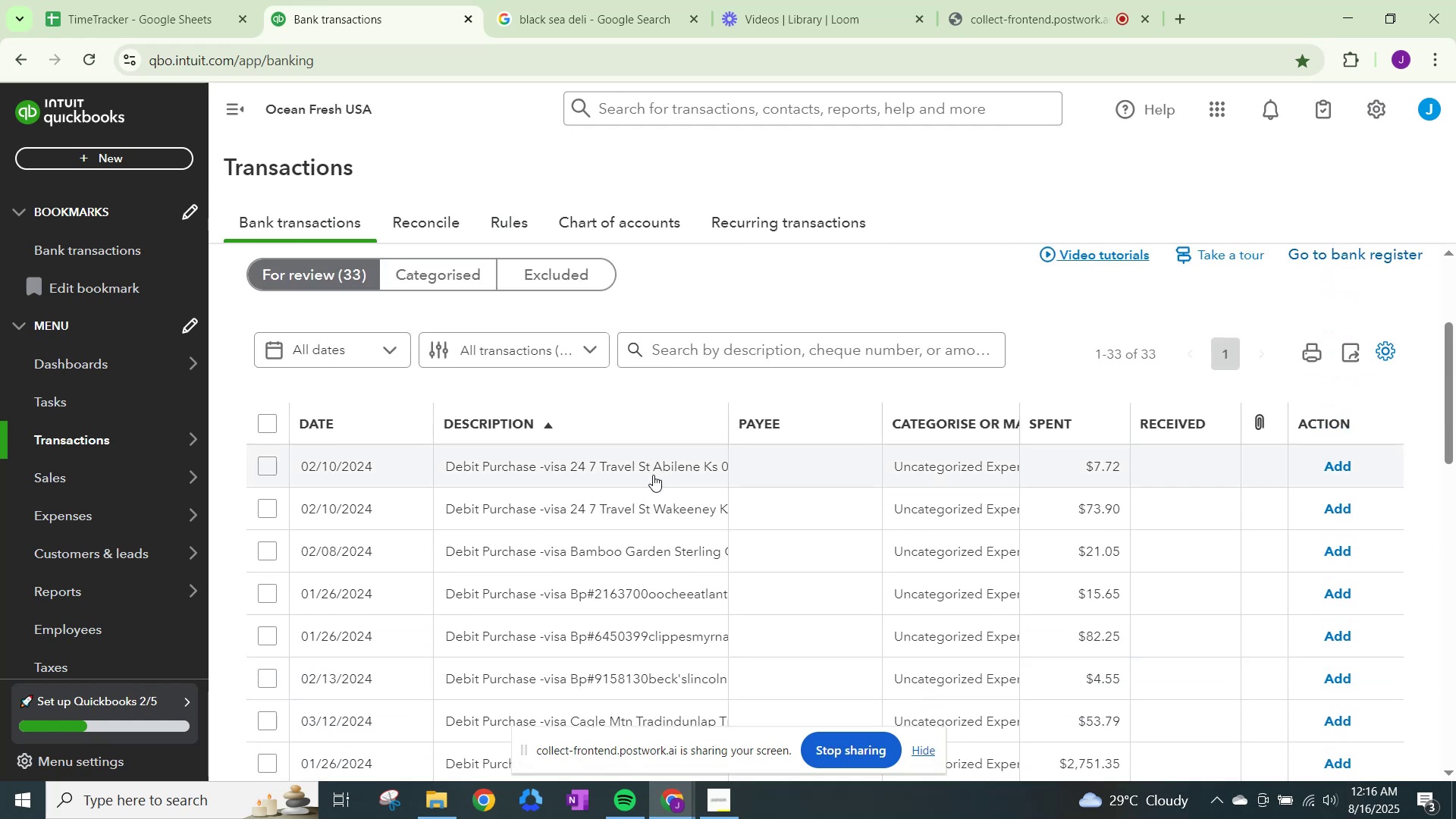 
left_click_drag(start_coordinate=[351, 96], to_coordinate=[85, 94])
 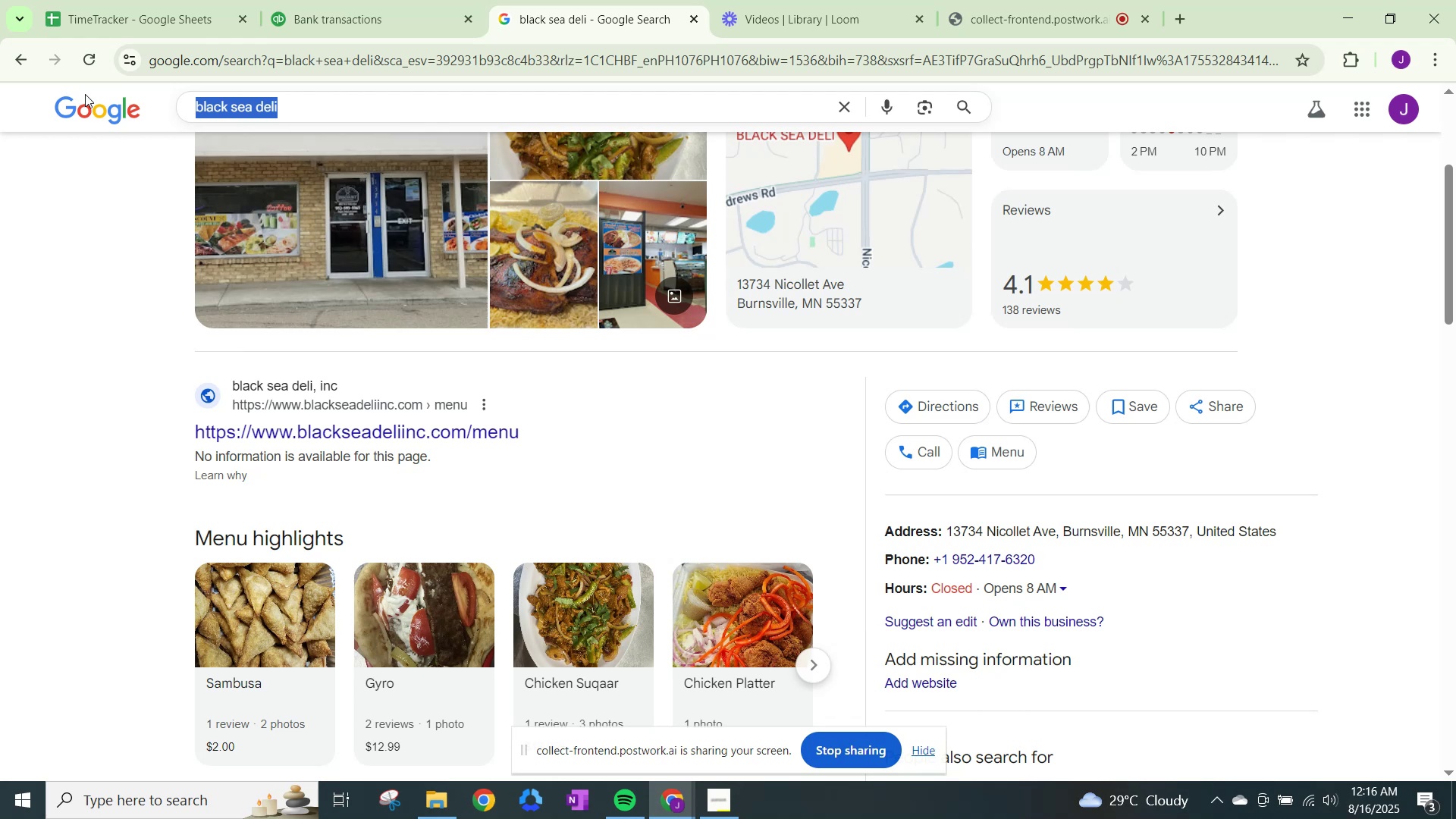 
type(trave )
key(Backspace)
type(l st. abelene)
 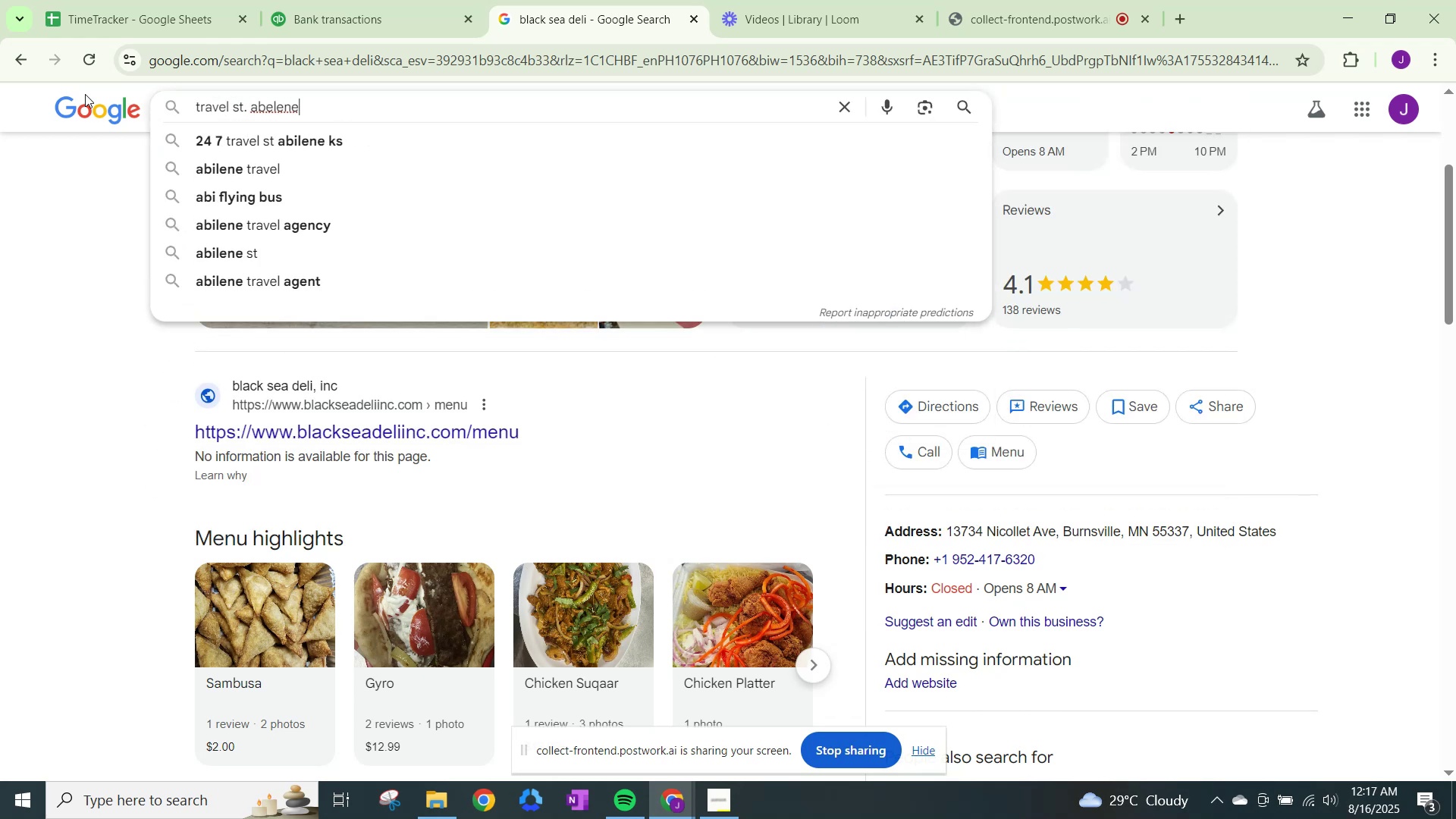 
key(Enter)
 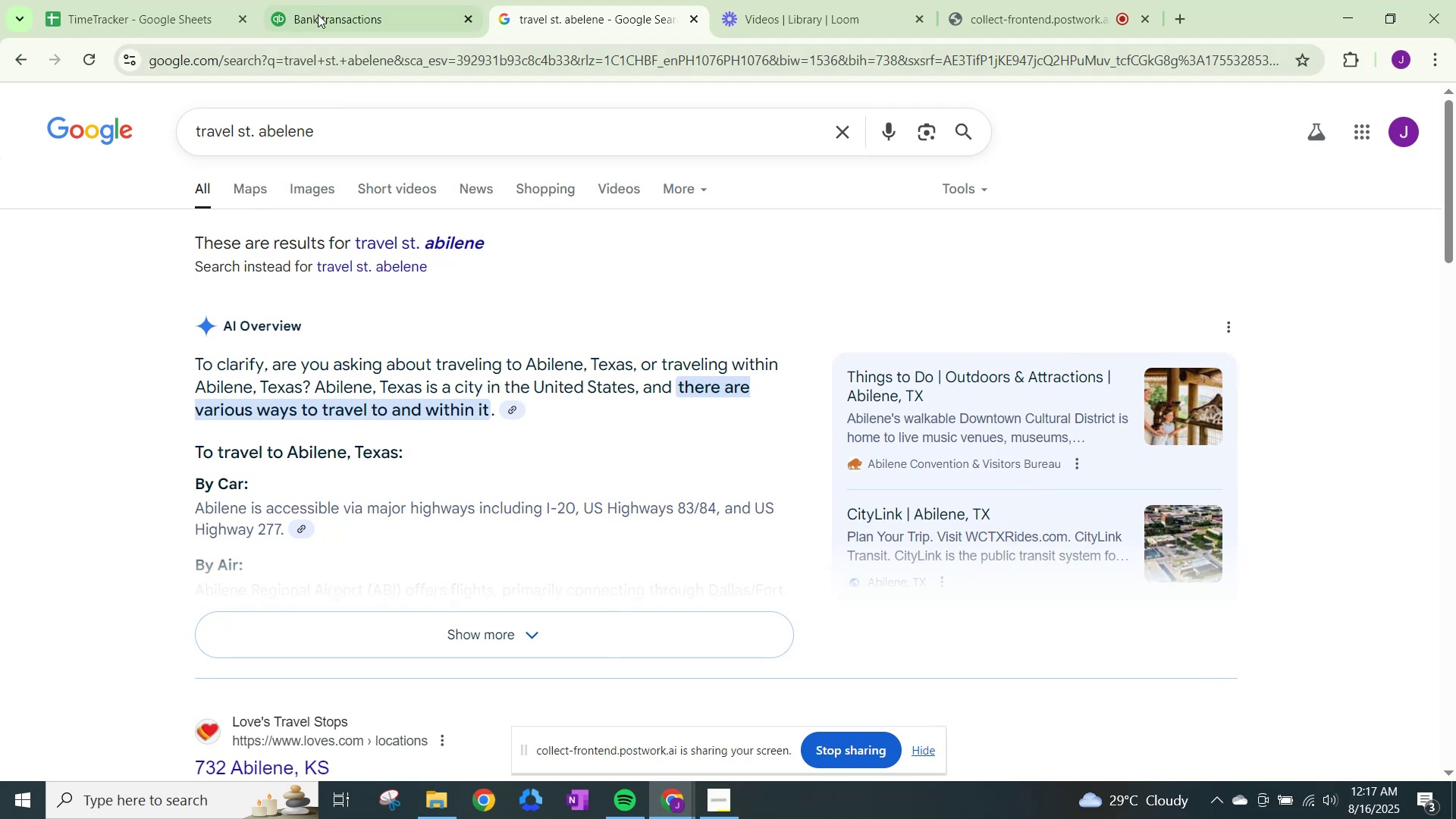 
left_click([400, 0])
 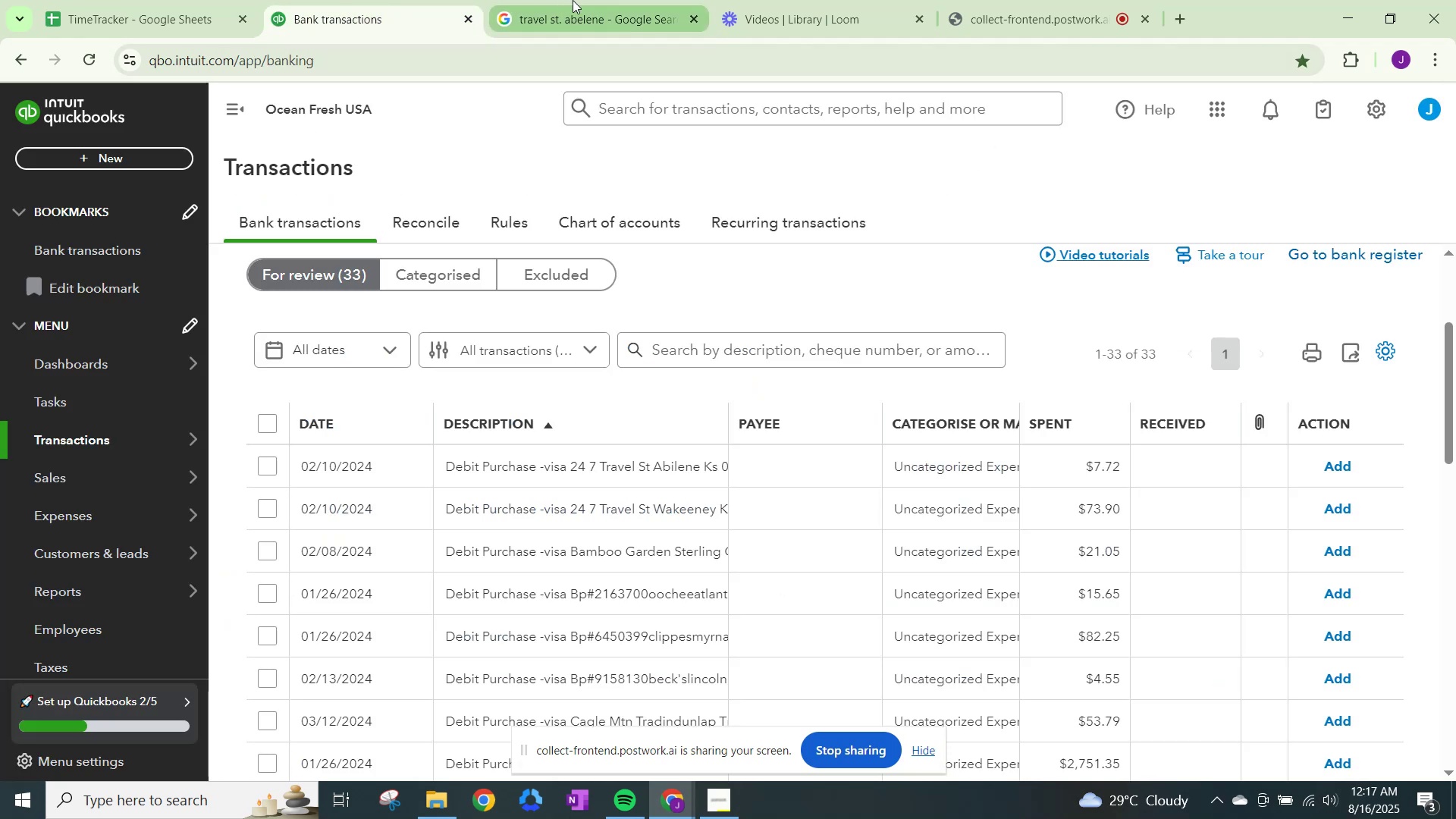 
left_click([573, 0])
 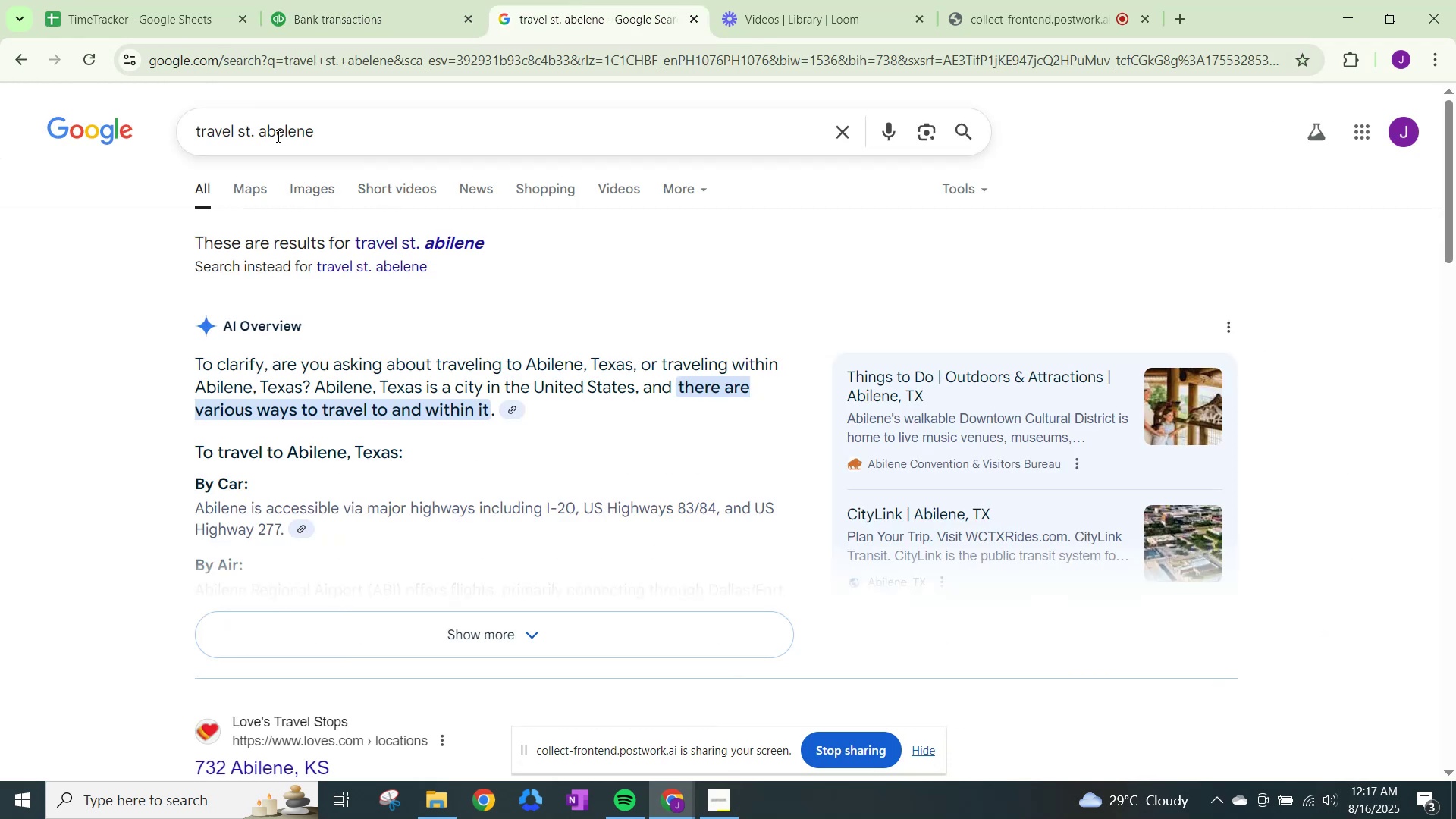 
left_click([280, 130])
 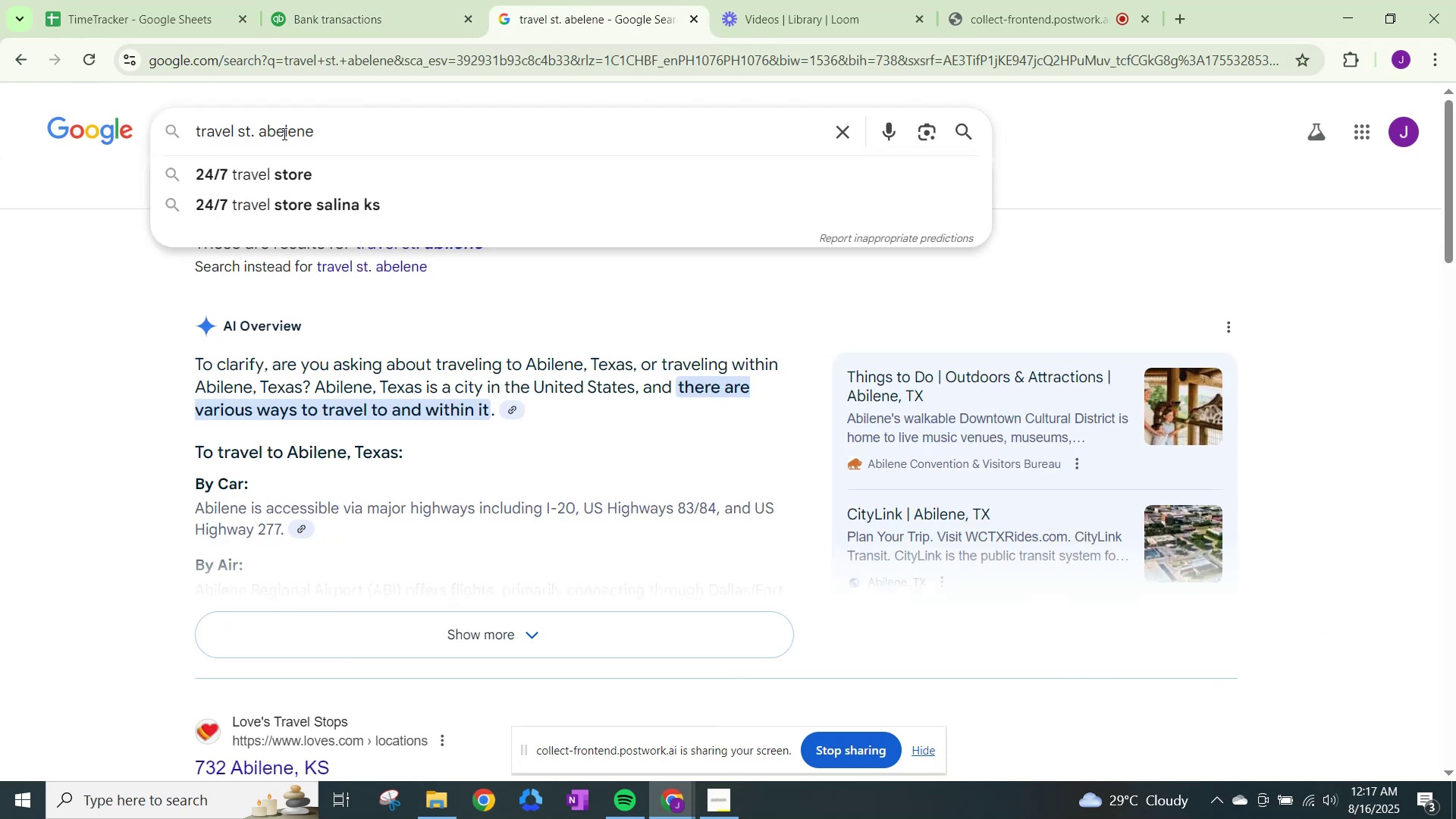 
key(ArrowRight)
 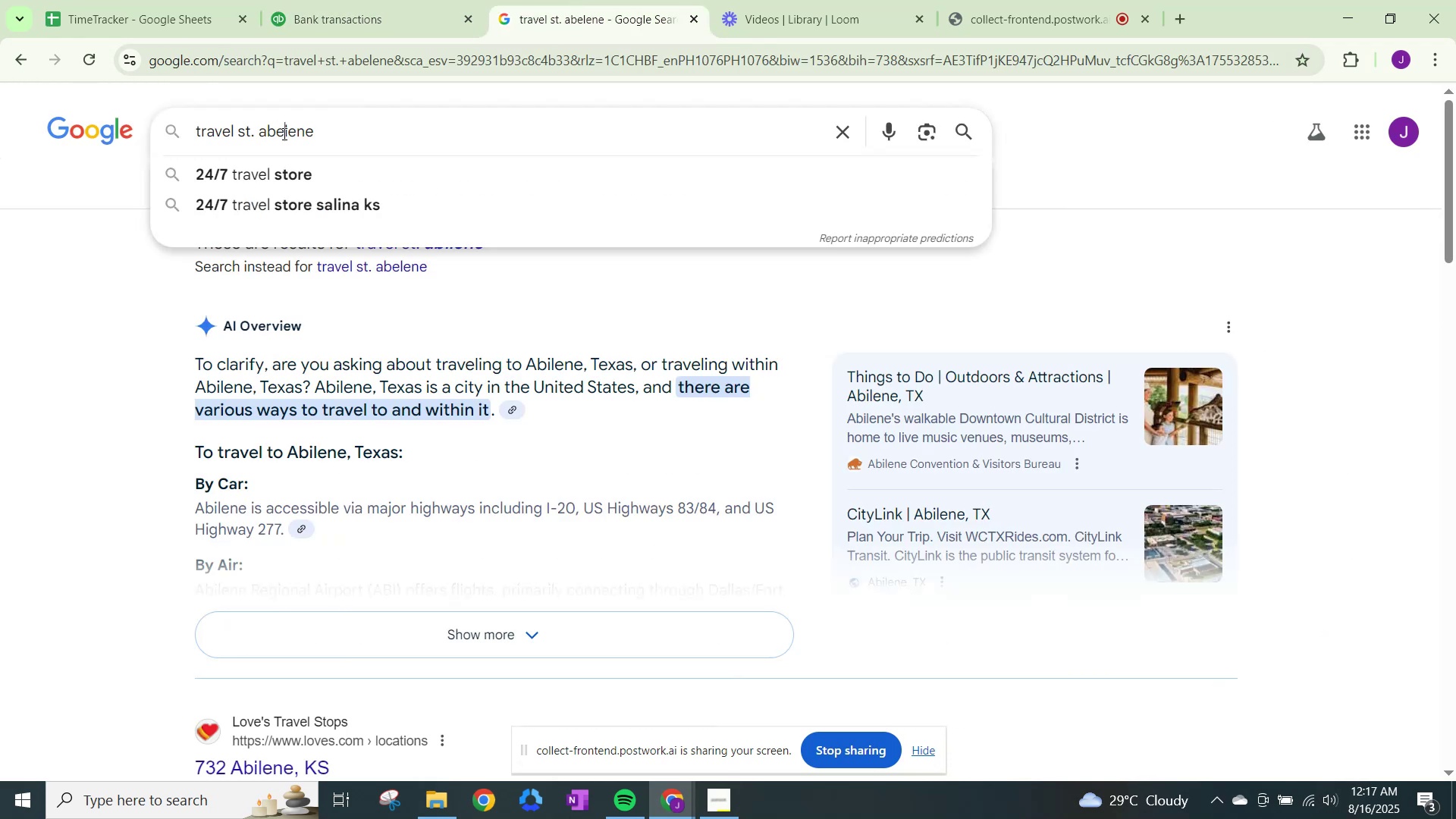 
key(Backspace)
 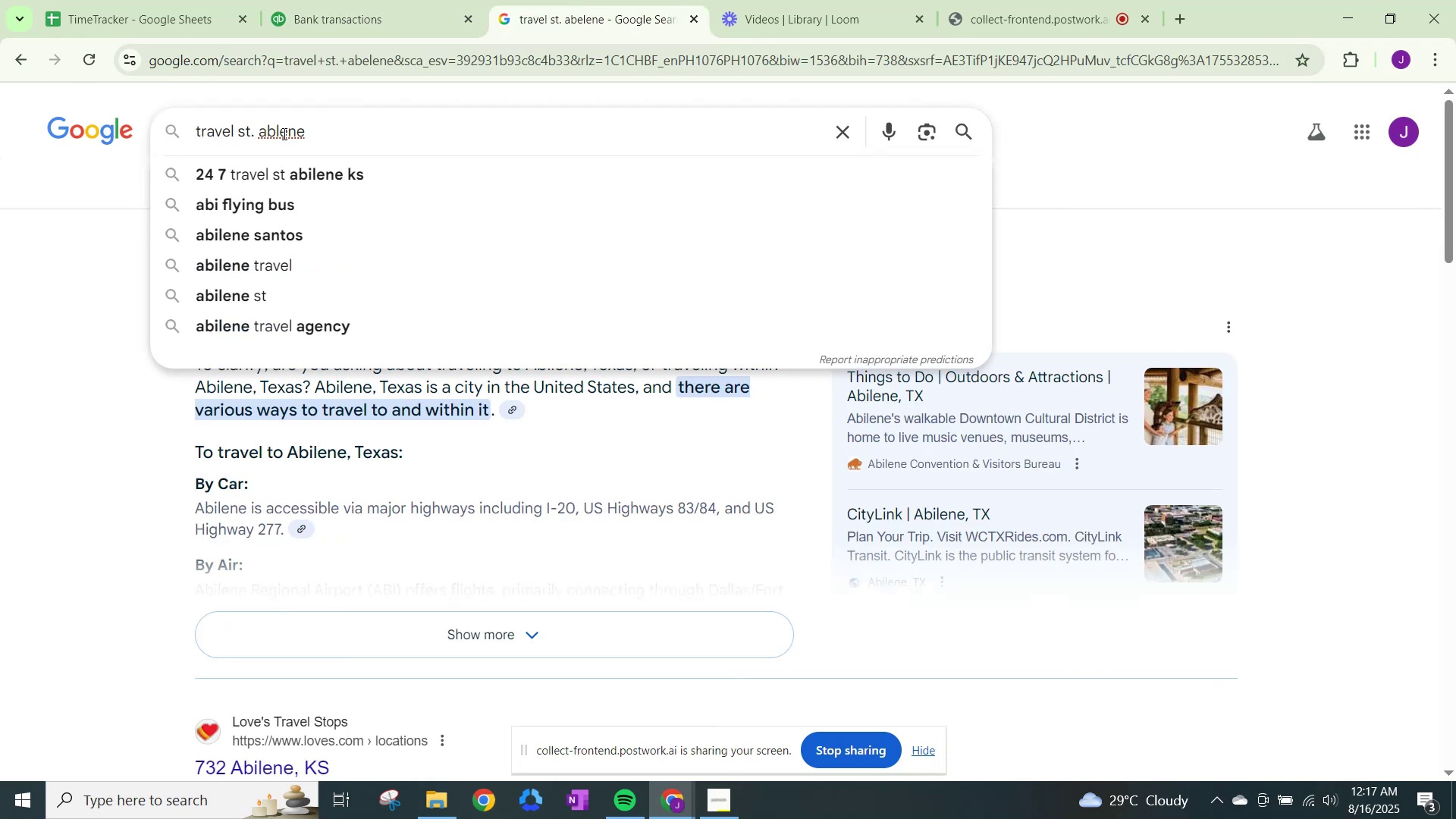 
key(I)
 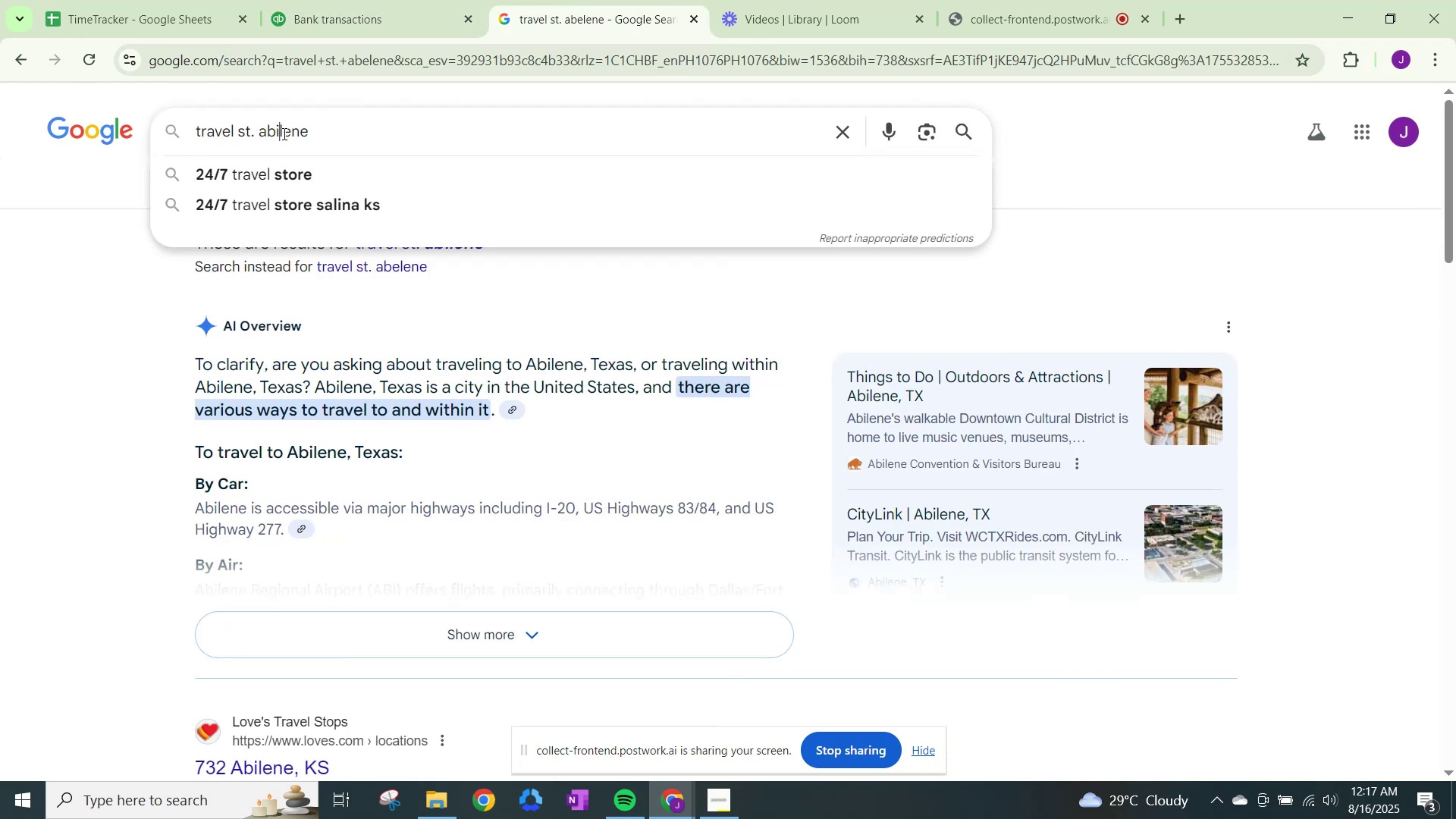 
key(Enter)
 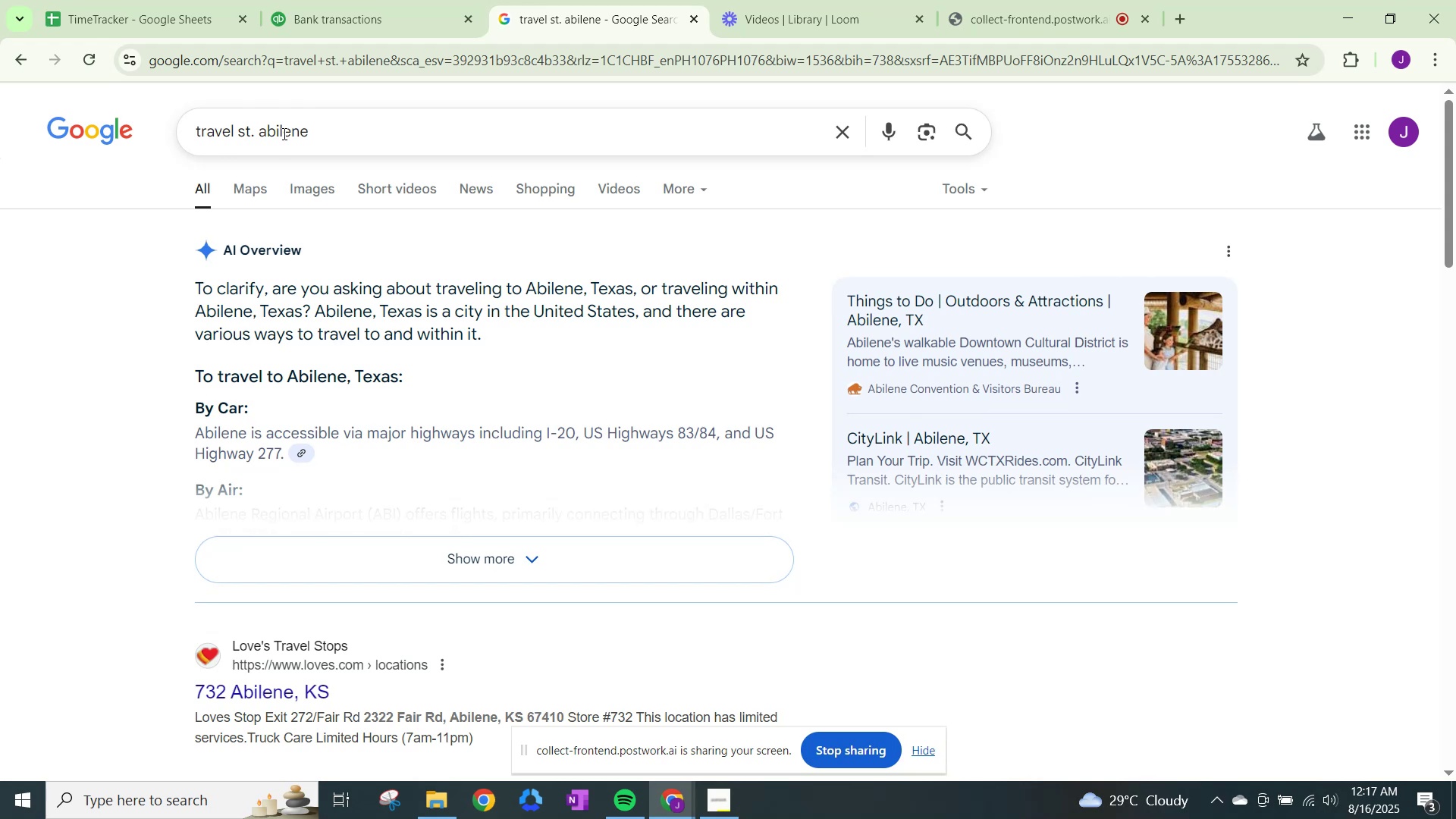 
wait(10.64)
 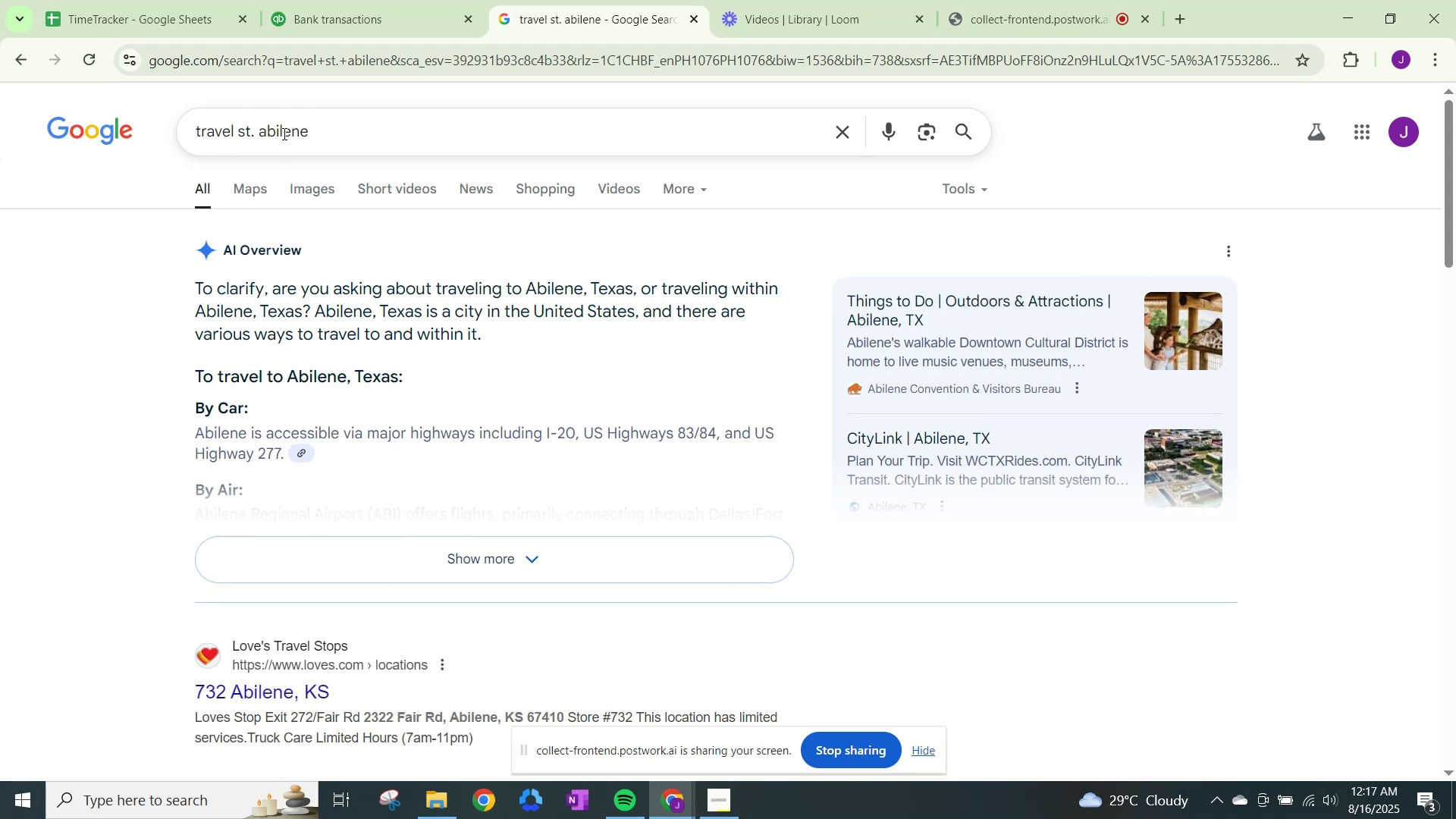 
scroll: coordinate [293, 132], scroll_direction: down, amount: 2.0
 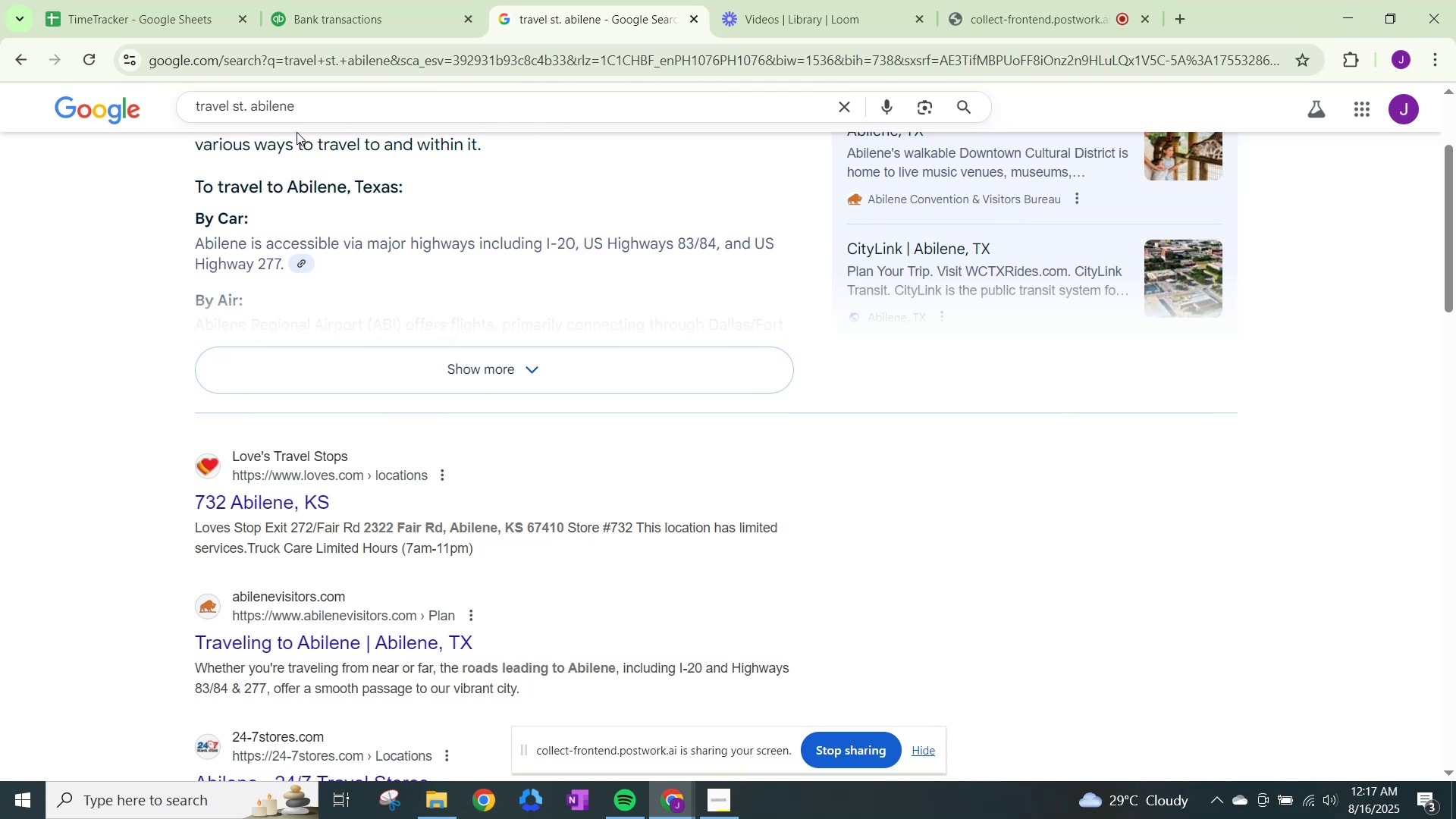 
wait(5.02)
 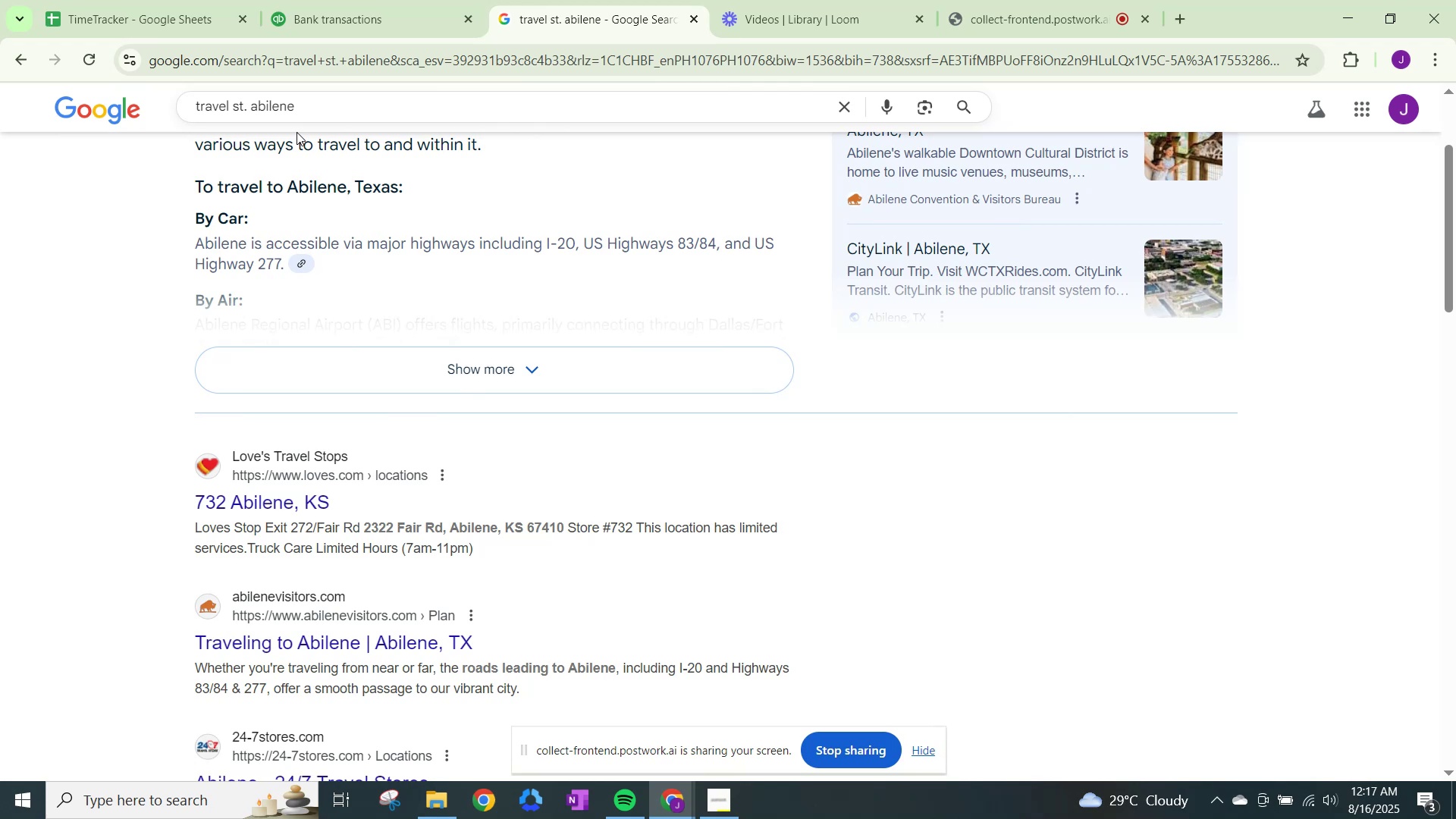 
left_click([435, 0])
 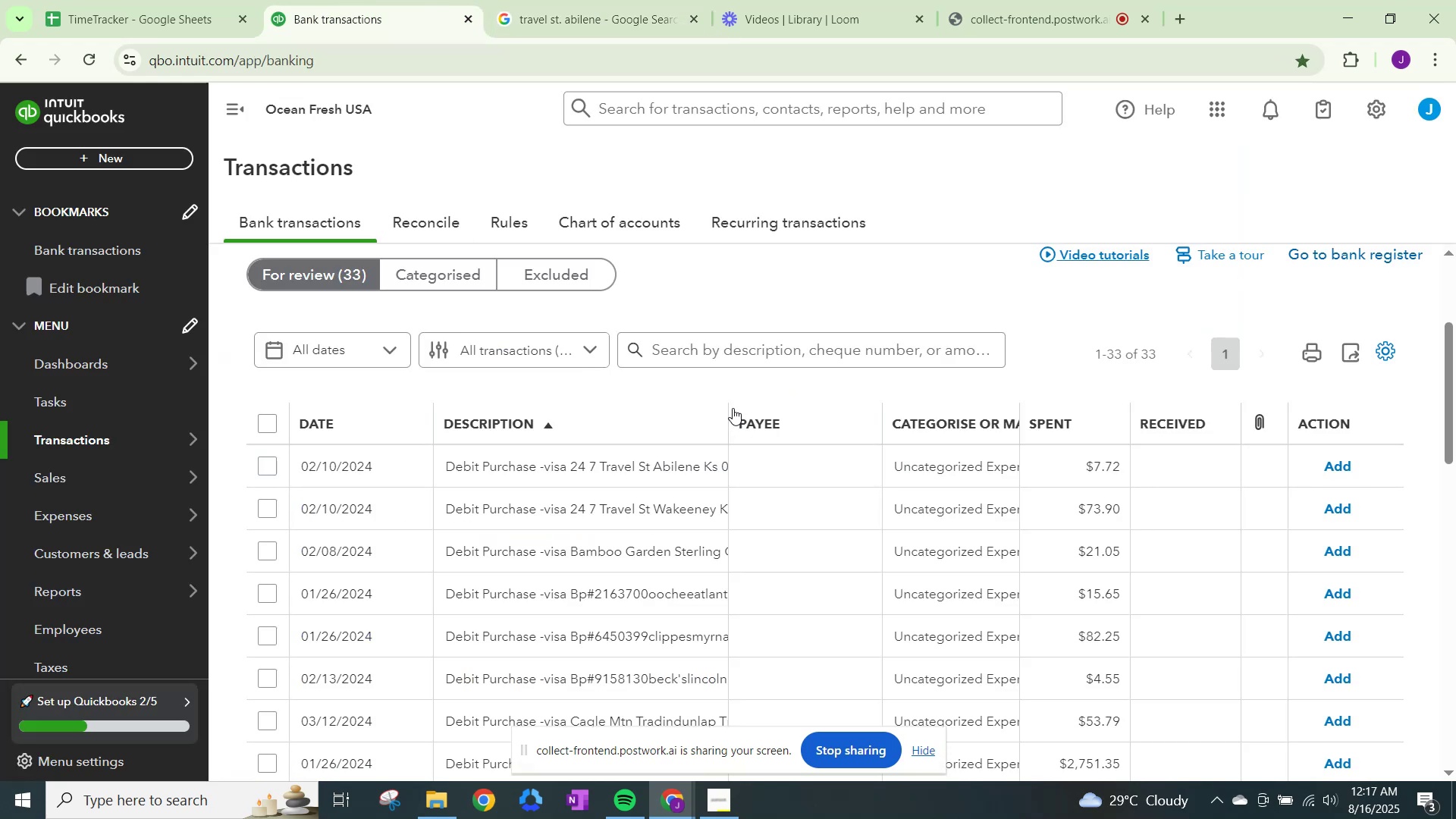 
left_click_drag(start_coordinate=[725, 406], to_coordinate=[749, 418])
 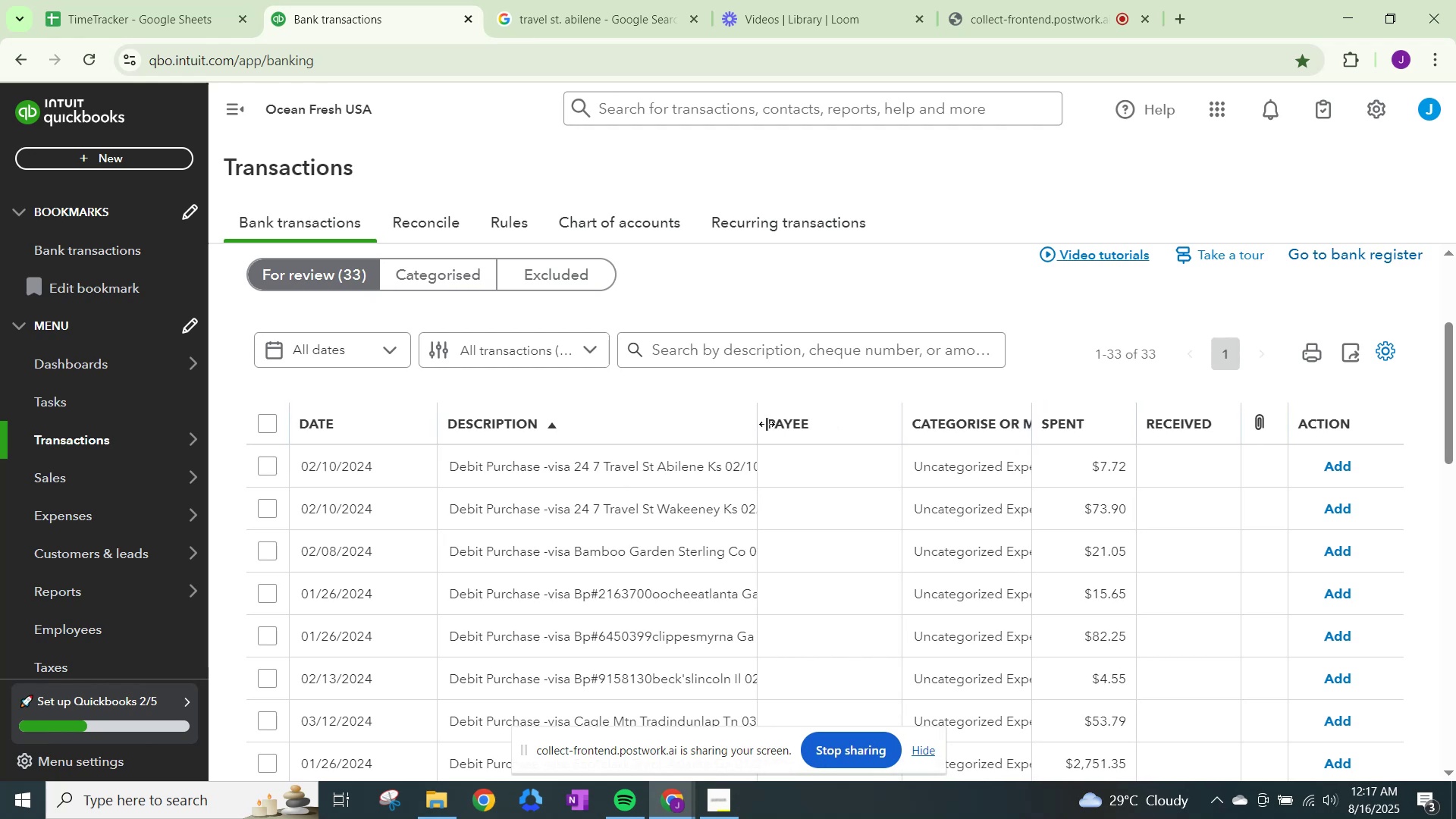 
left_click([952, 470])
 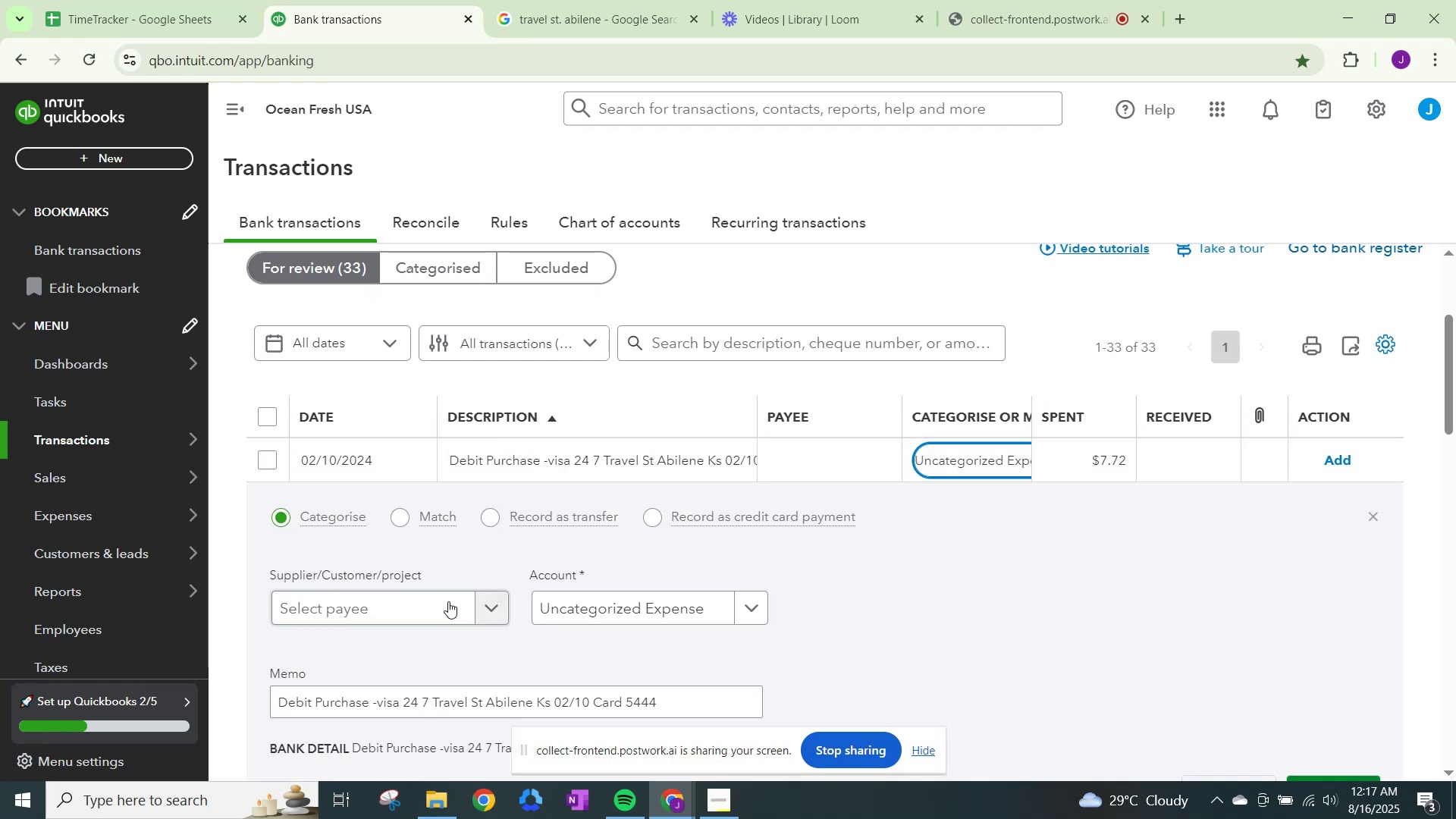 
left_click([443, 605])
 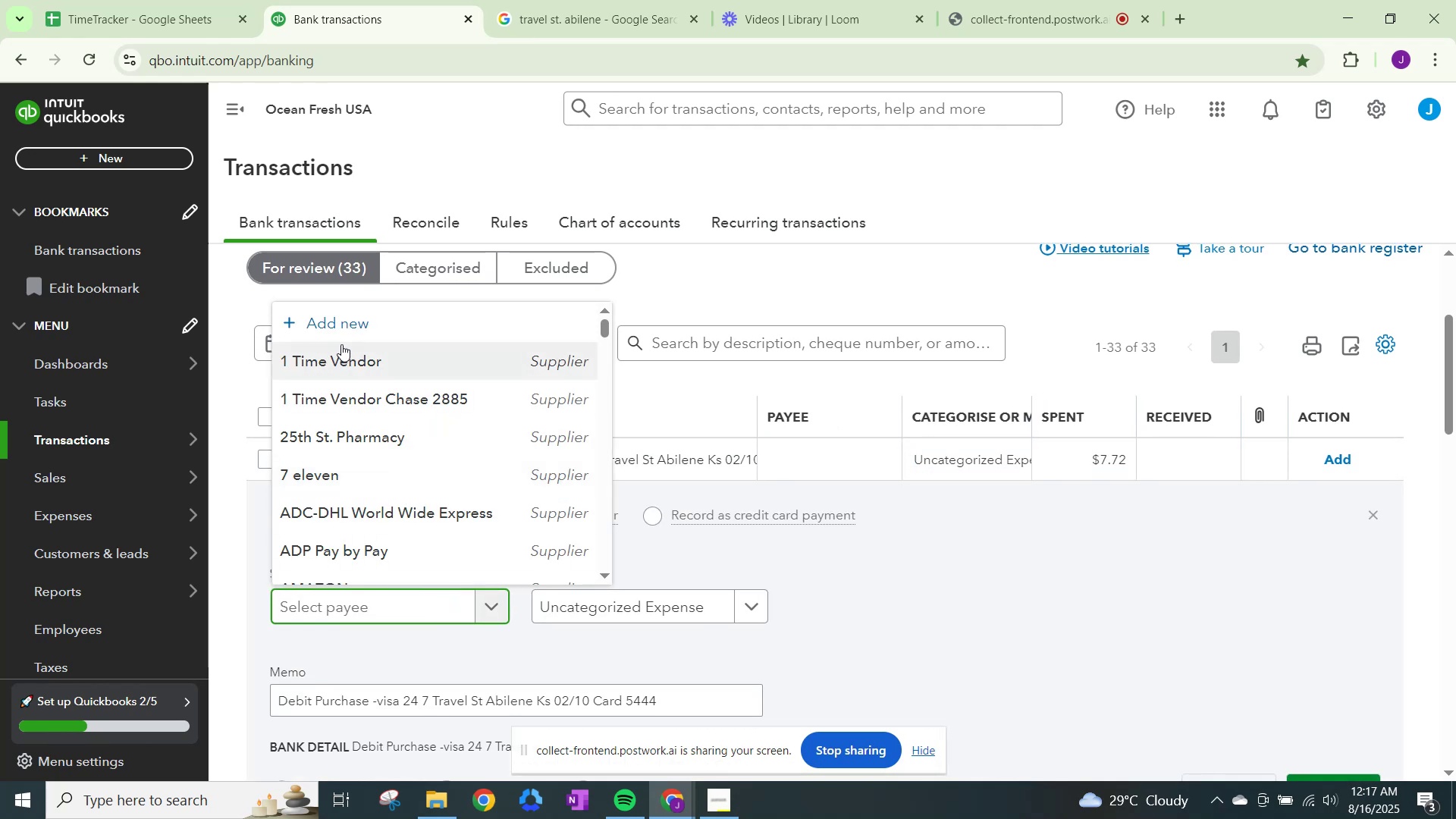 
left_click([341, 344])
 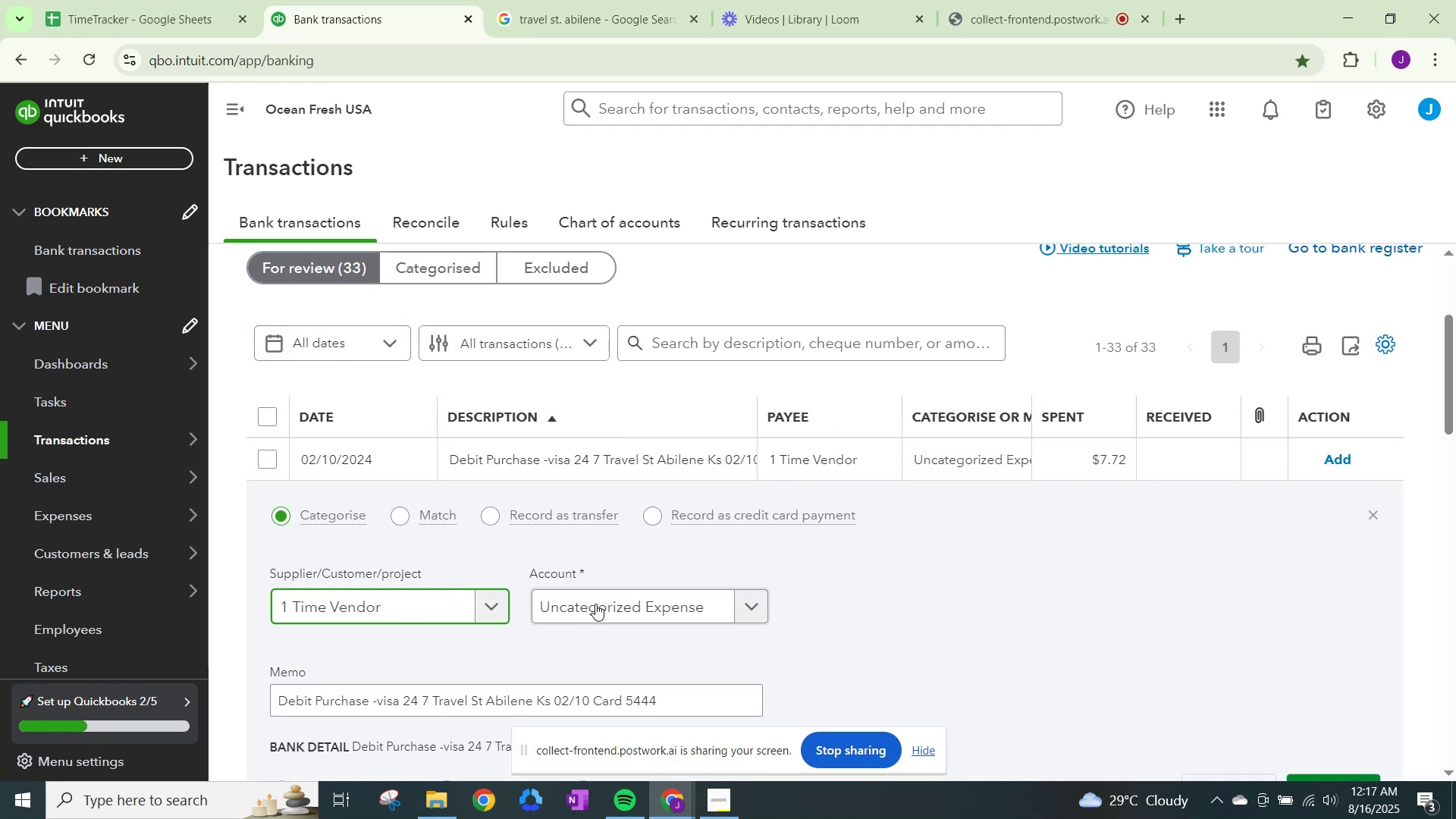 
left_click([596, 605])
 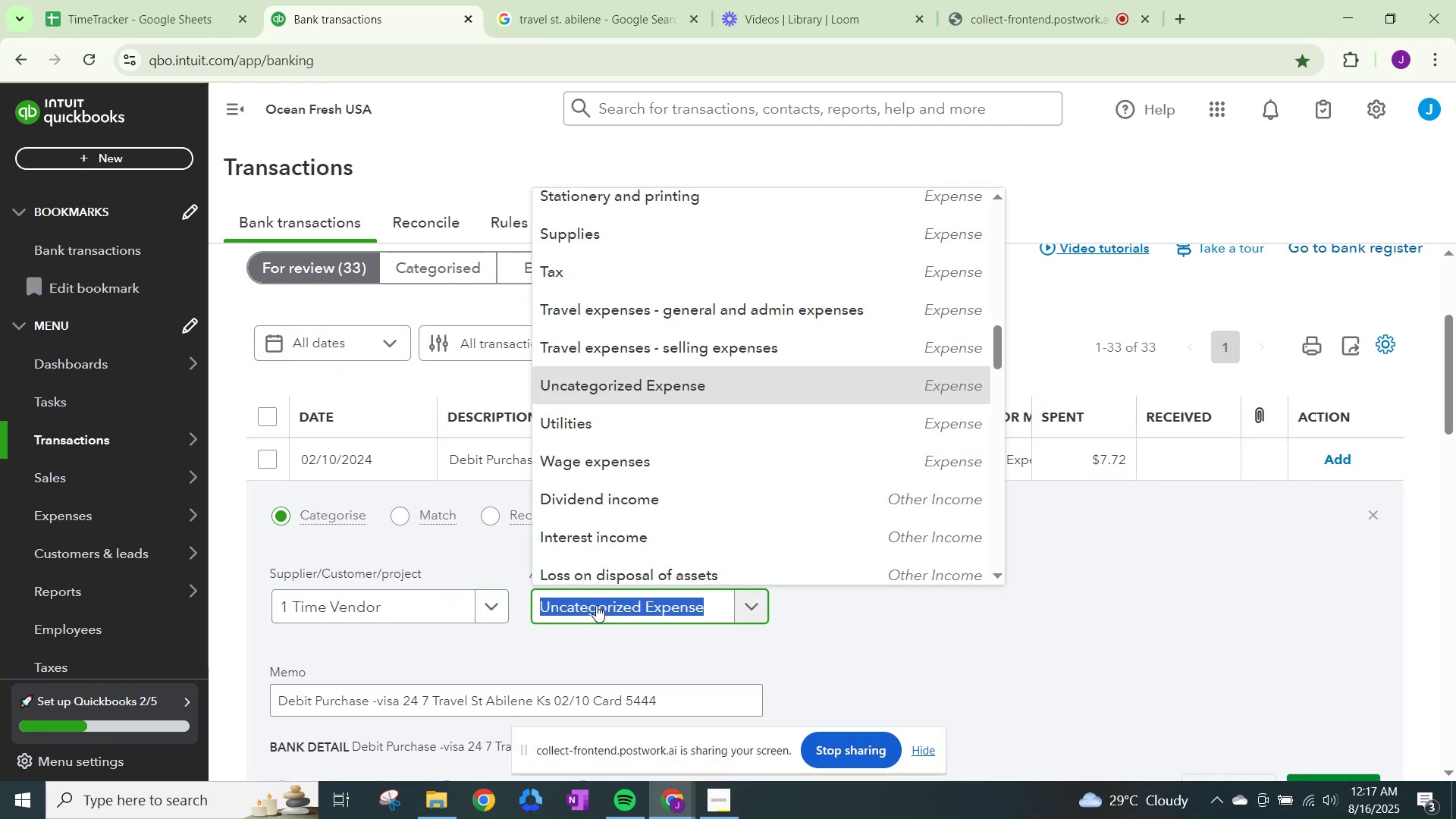 
type(travel)
 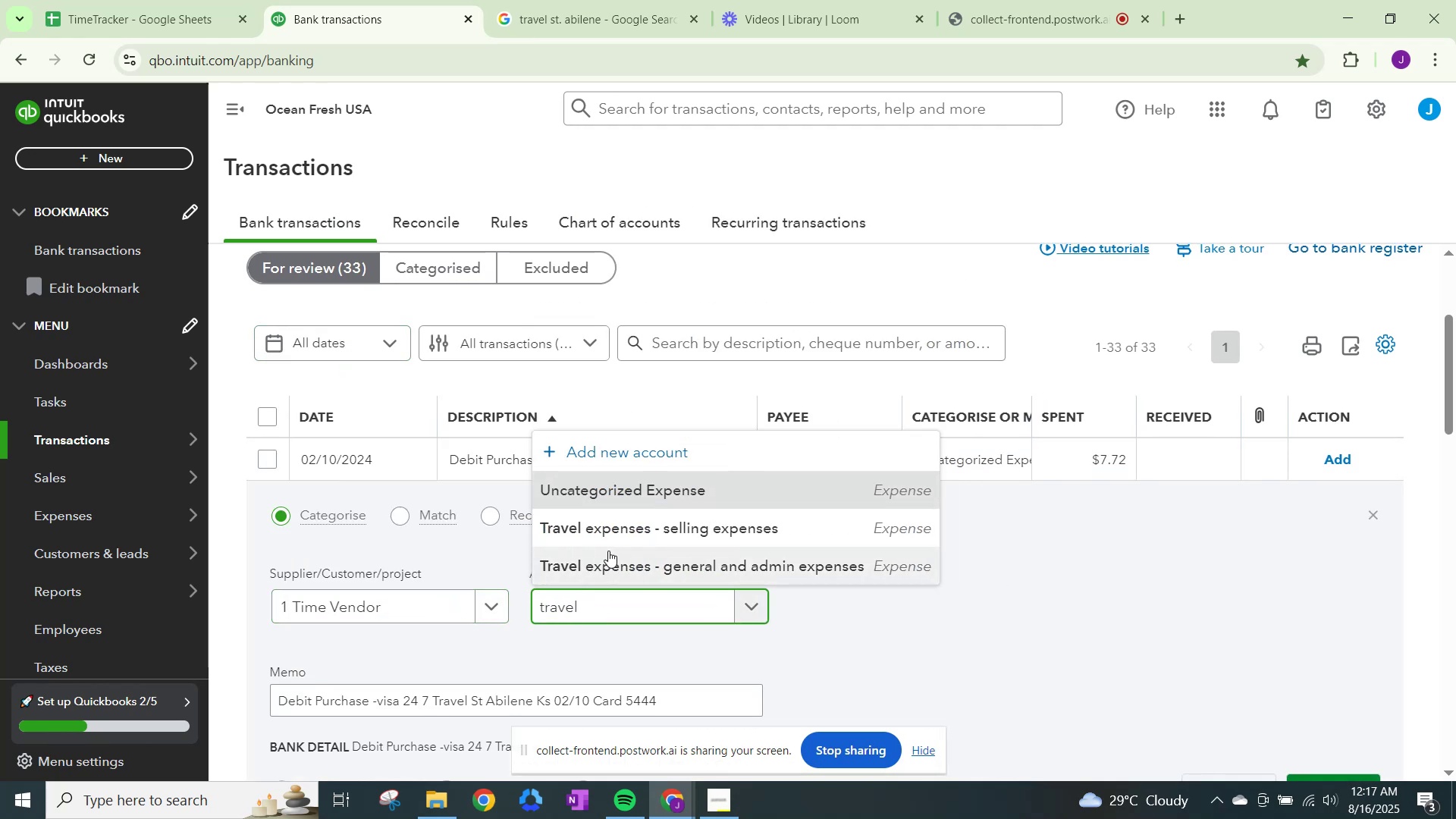 
left_click([608, 551])
 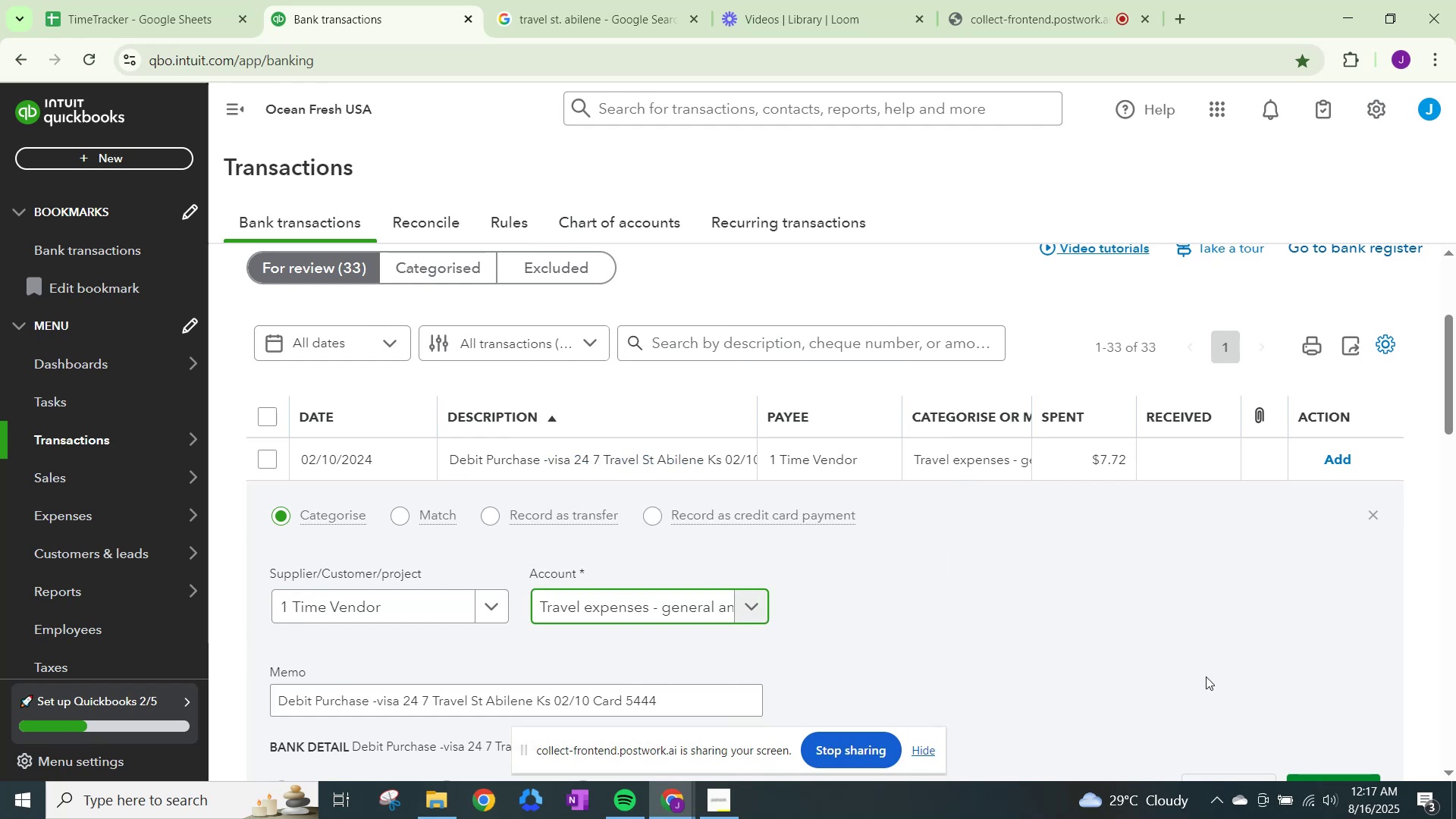 
scroll: coordinate [1248, 685], scroll_direction: down, amount: 1.0
 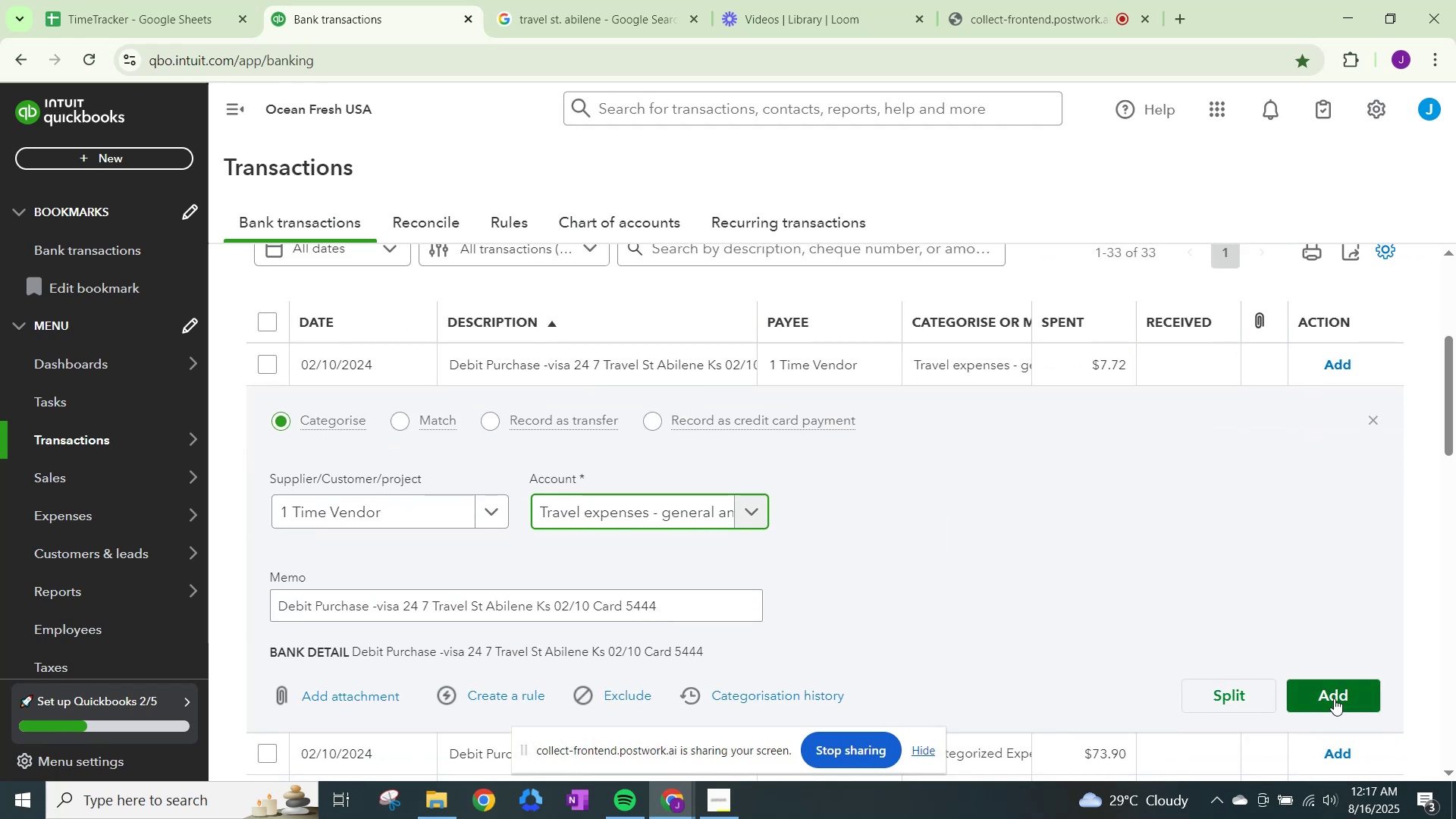 
left_click([1334, 698])
 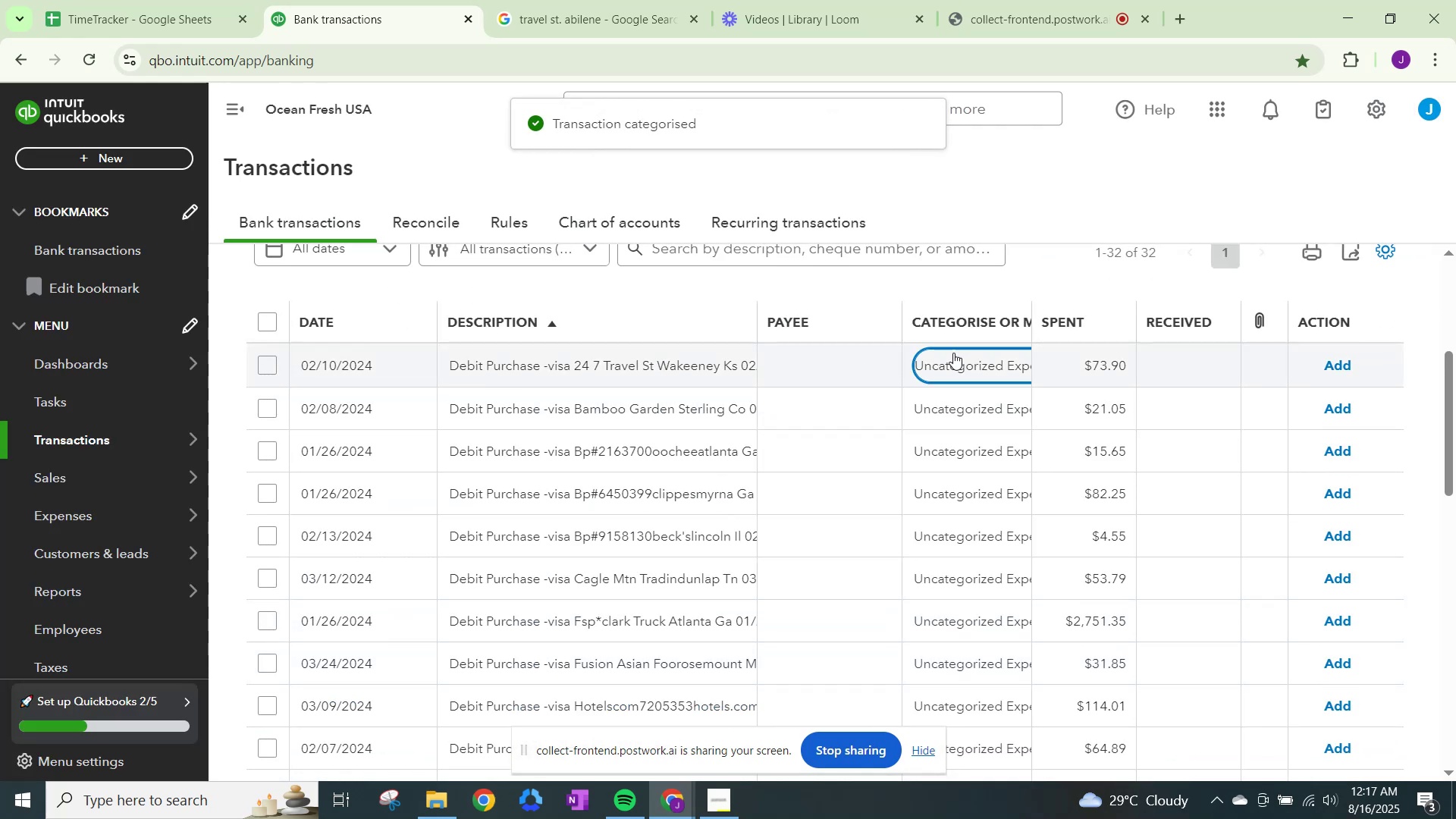 
left_click([437, 508])
 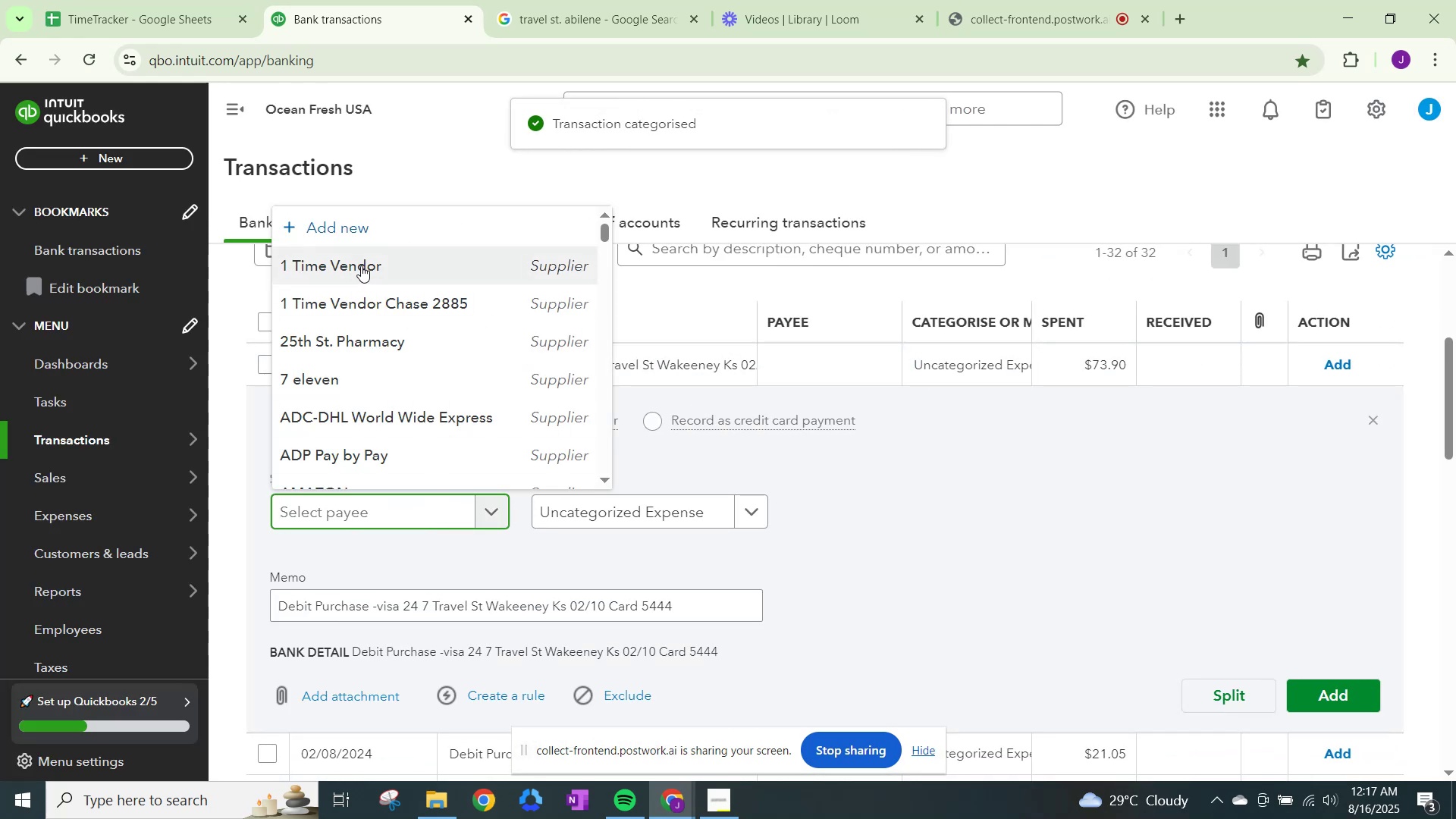 
left_click([361, 265])
 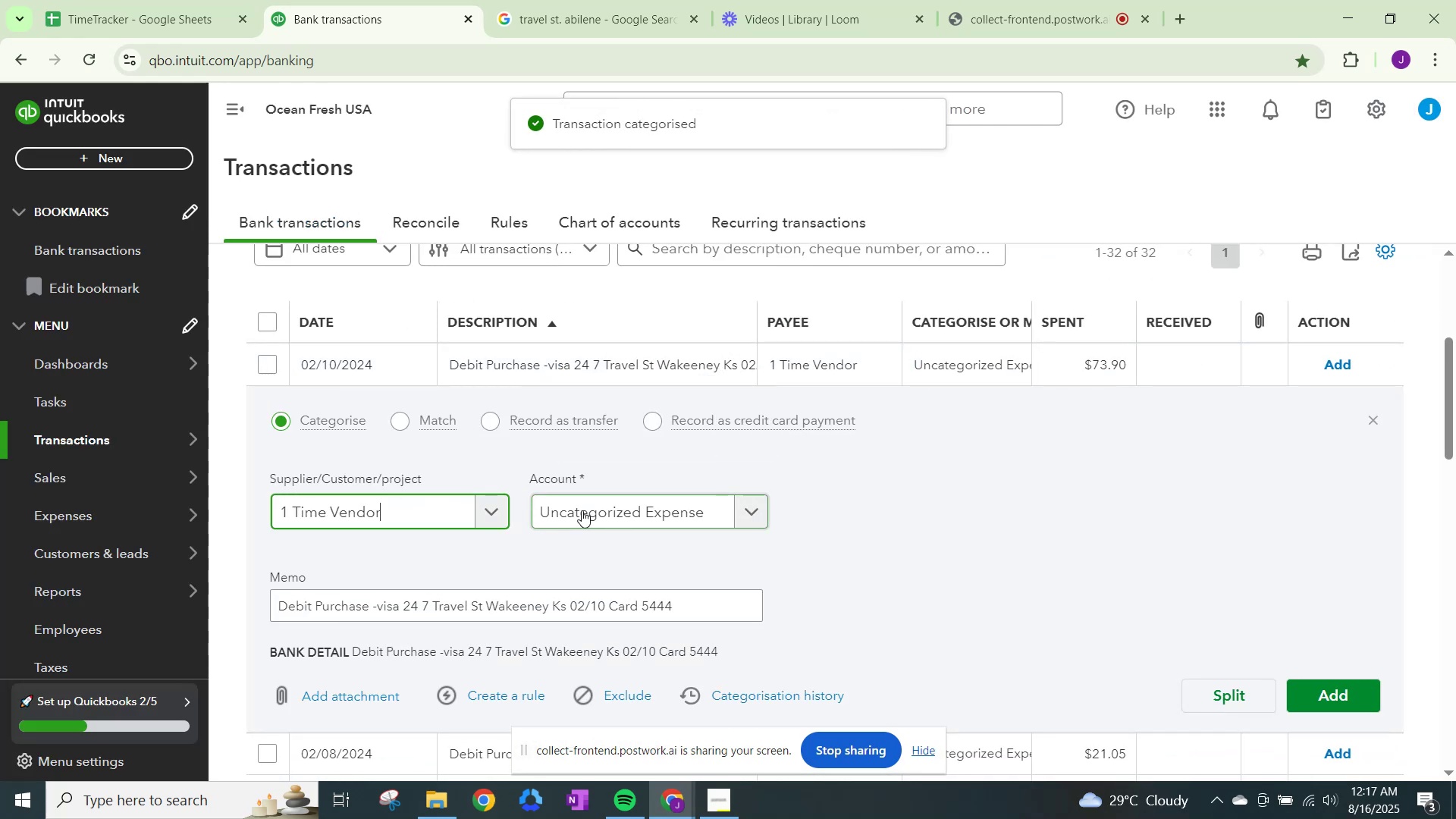 
left_click([582, 510])
 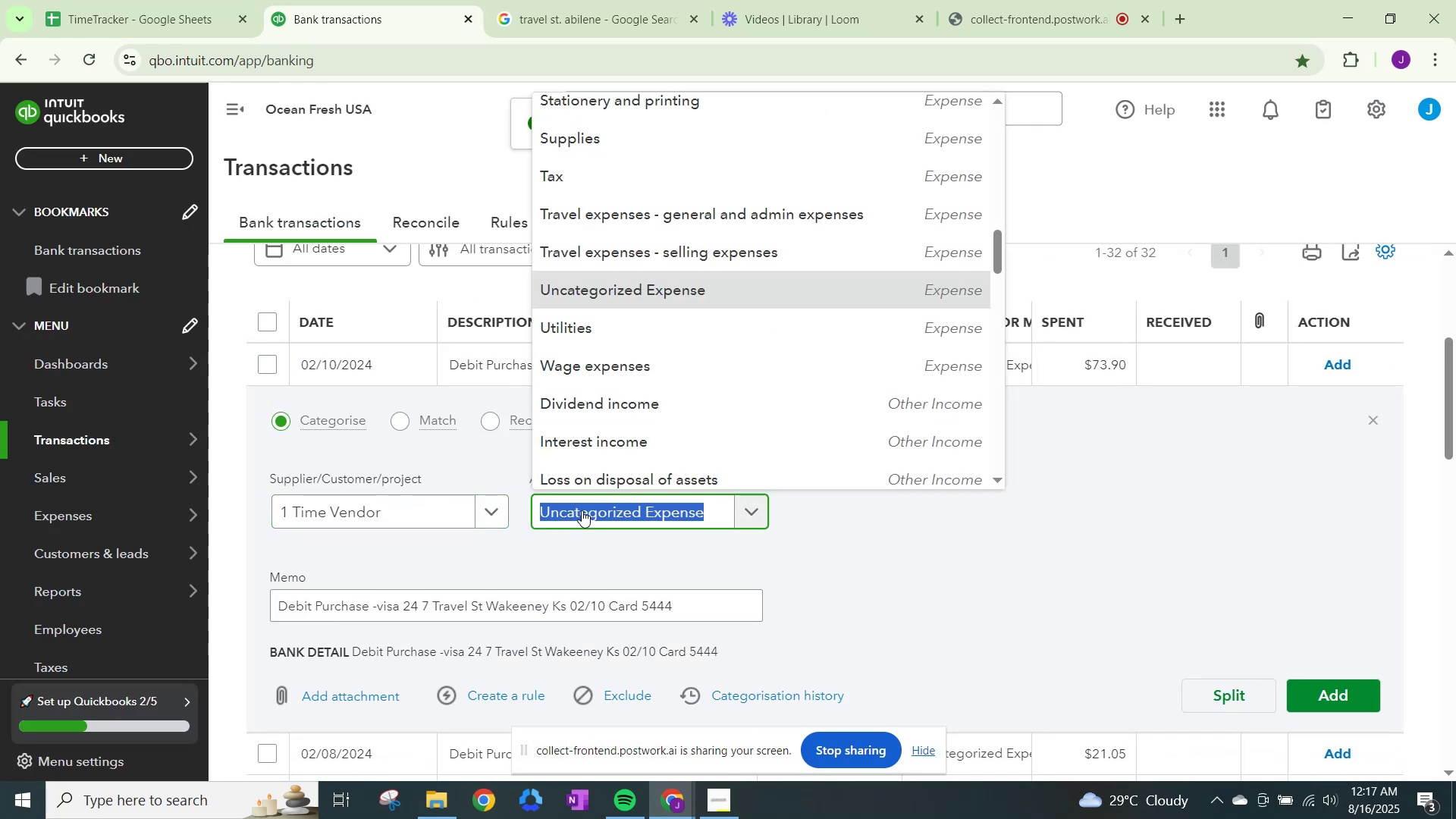 
type(trave)
 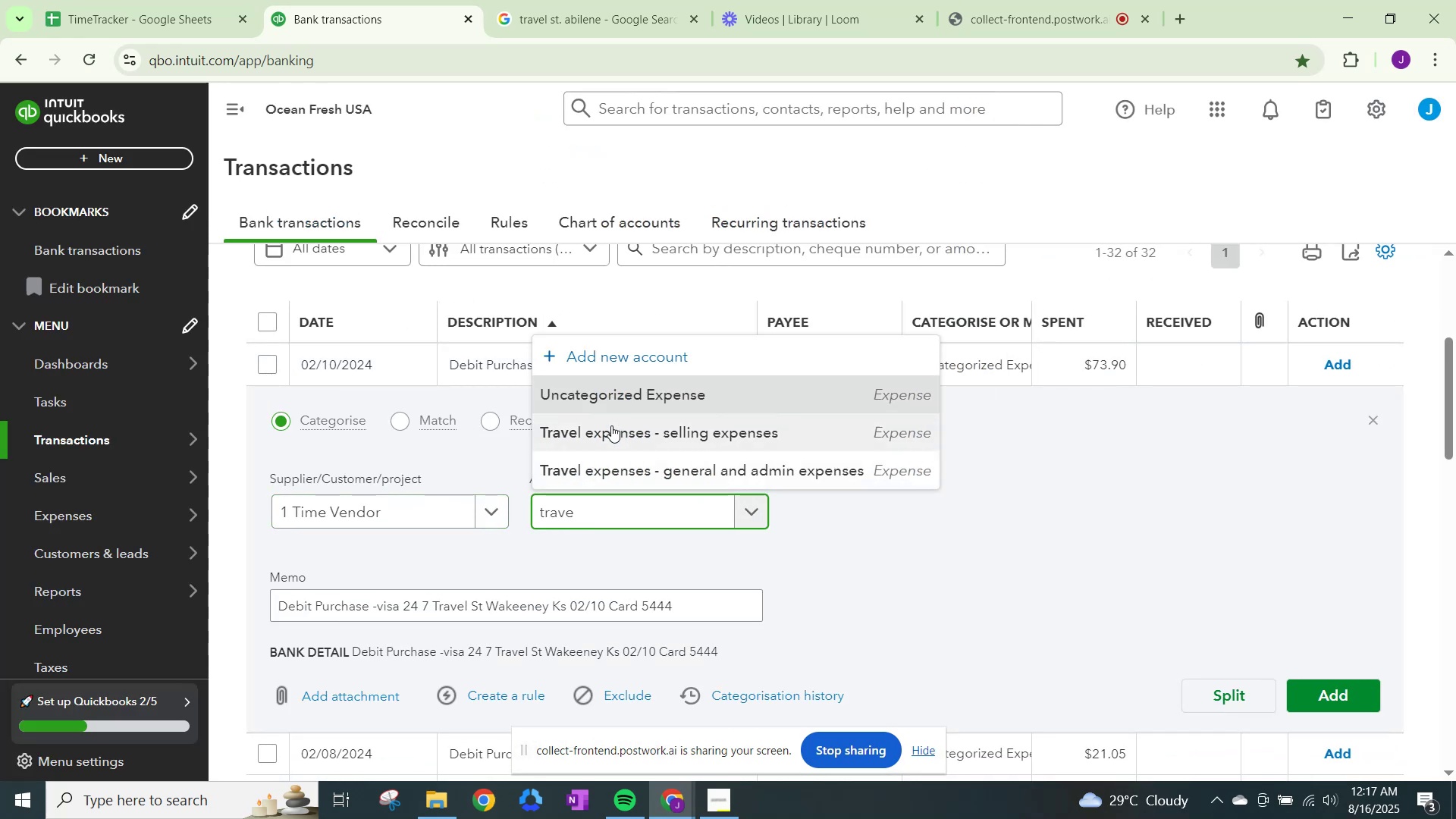 
left_click([611, 424])
 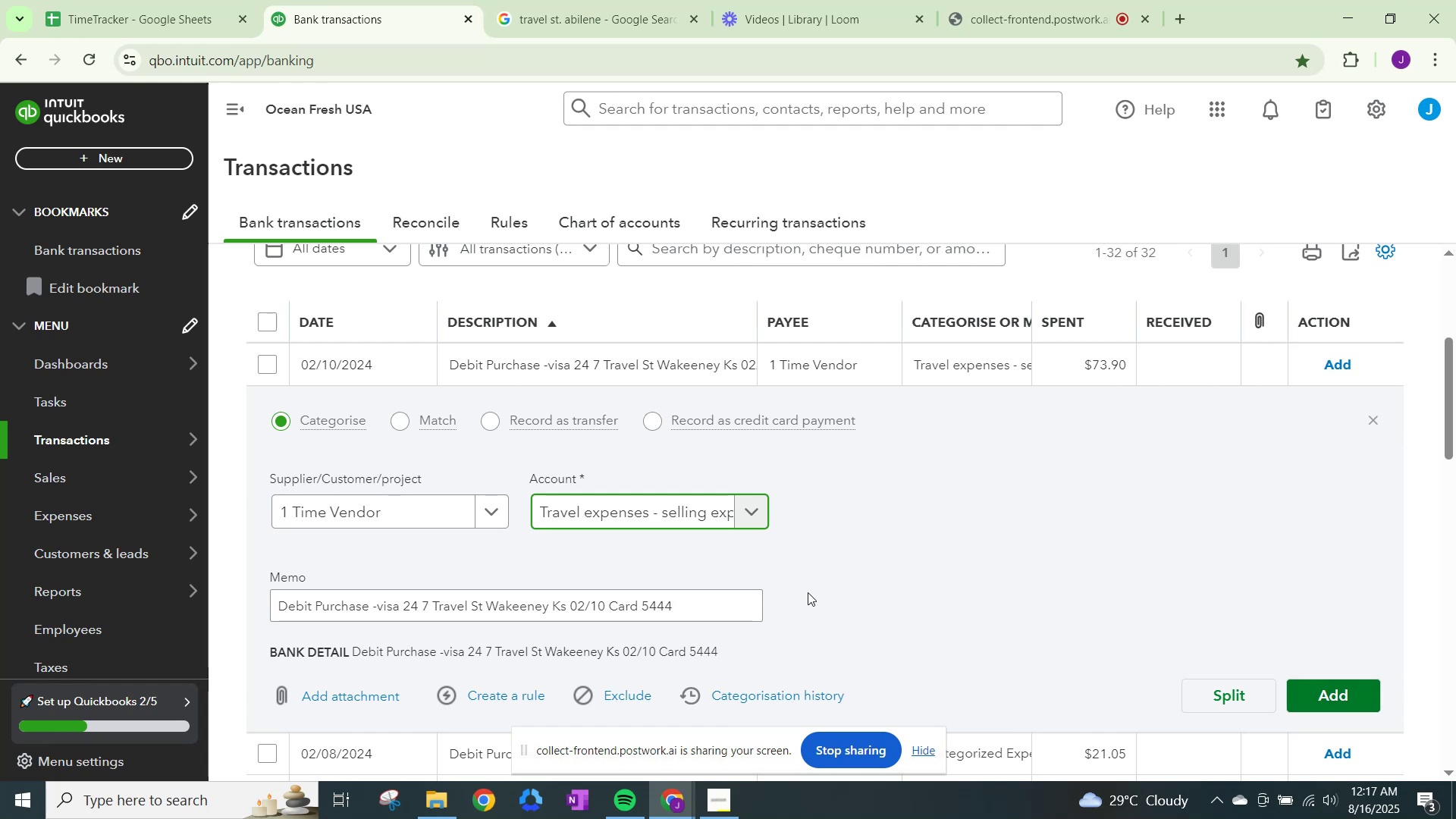 
left_click([699, 508])
 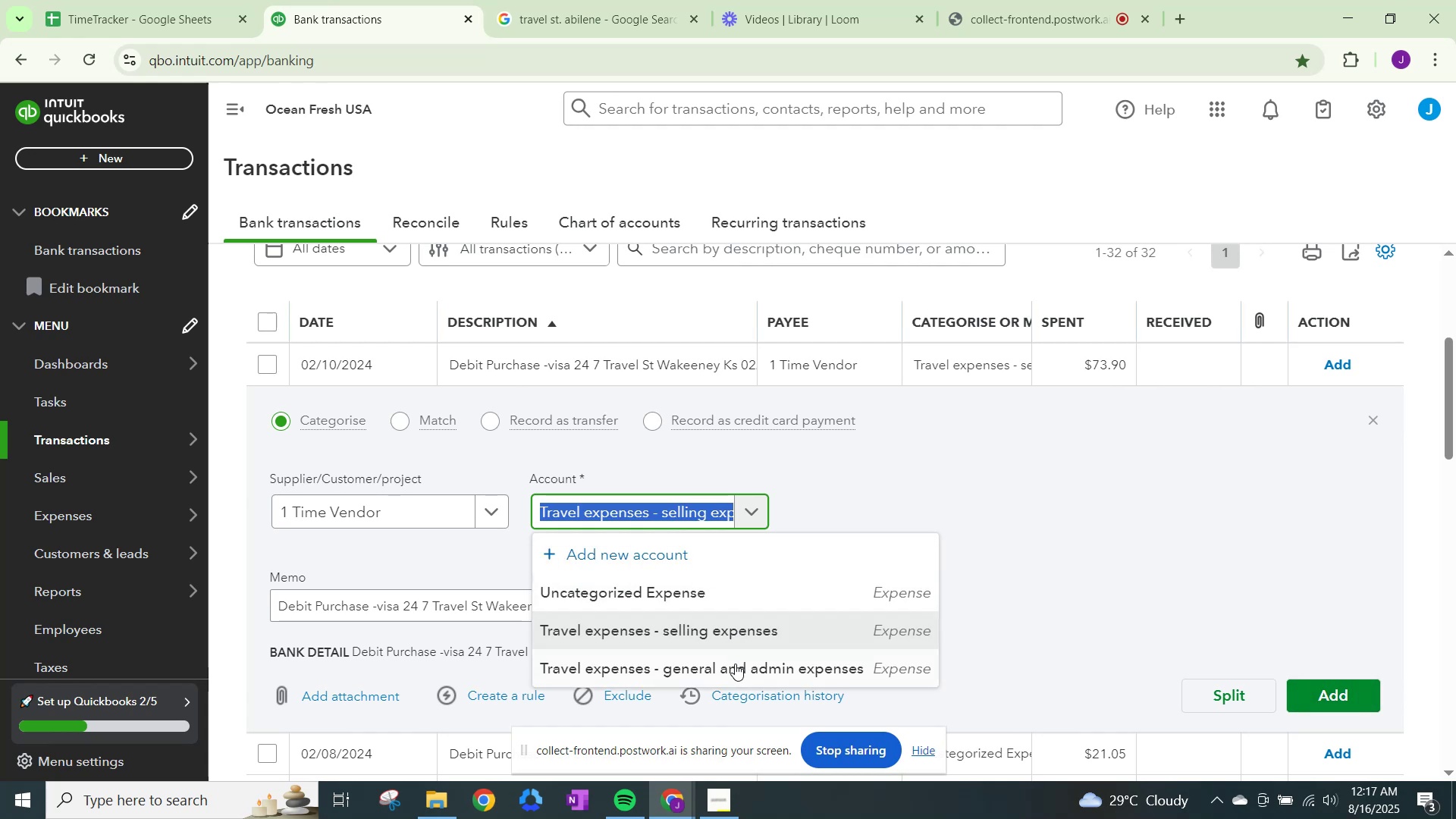 
left_click([736, 669])
 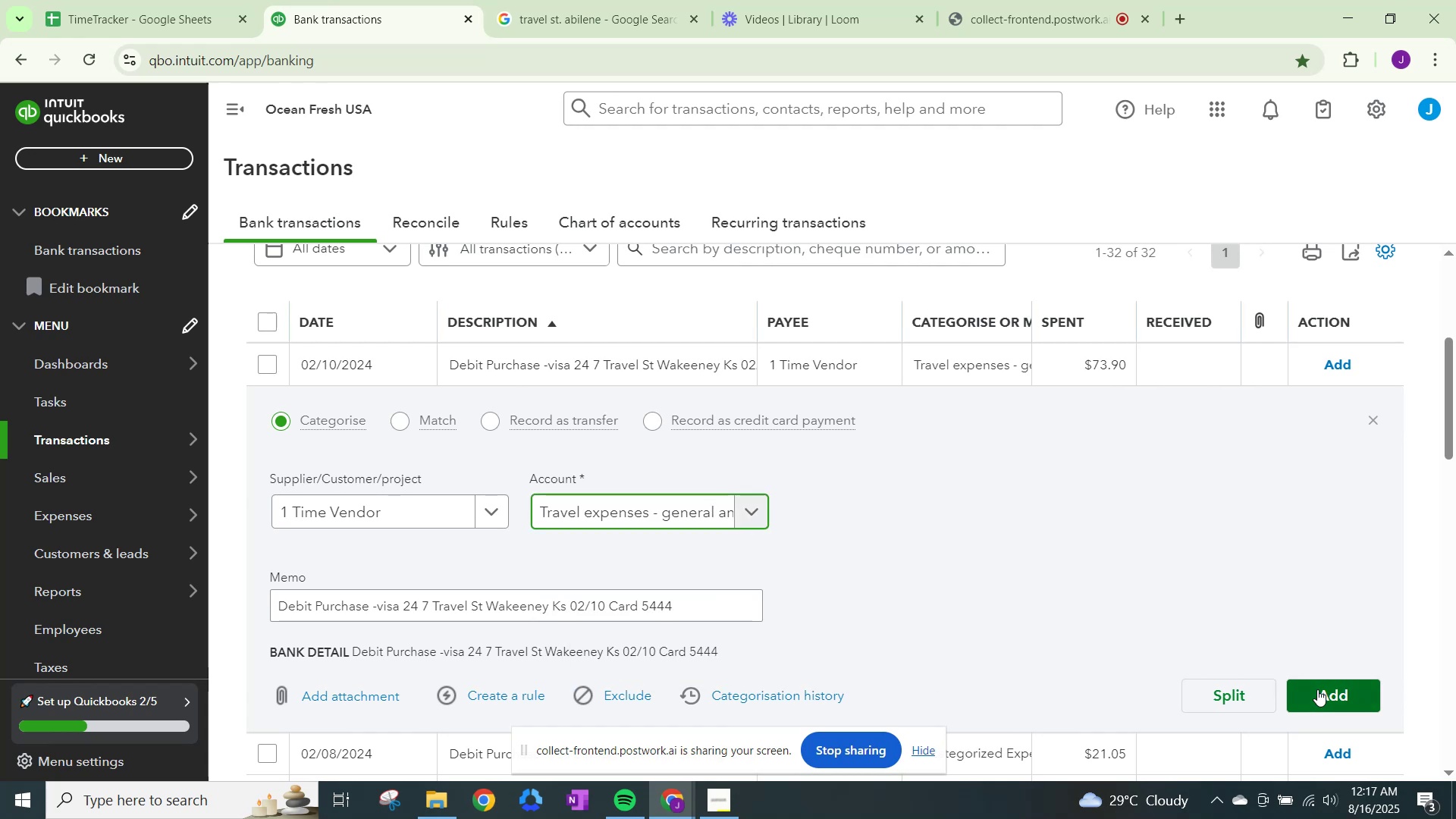 
left_click([1317, 689])
 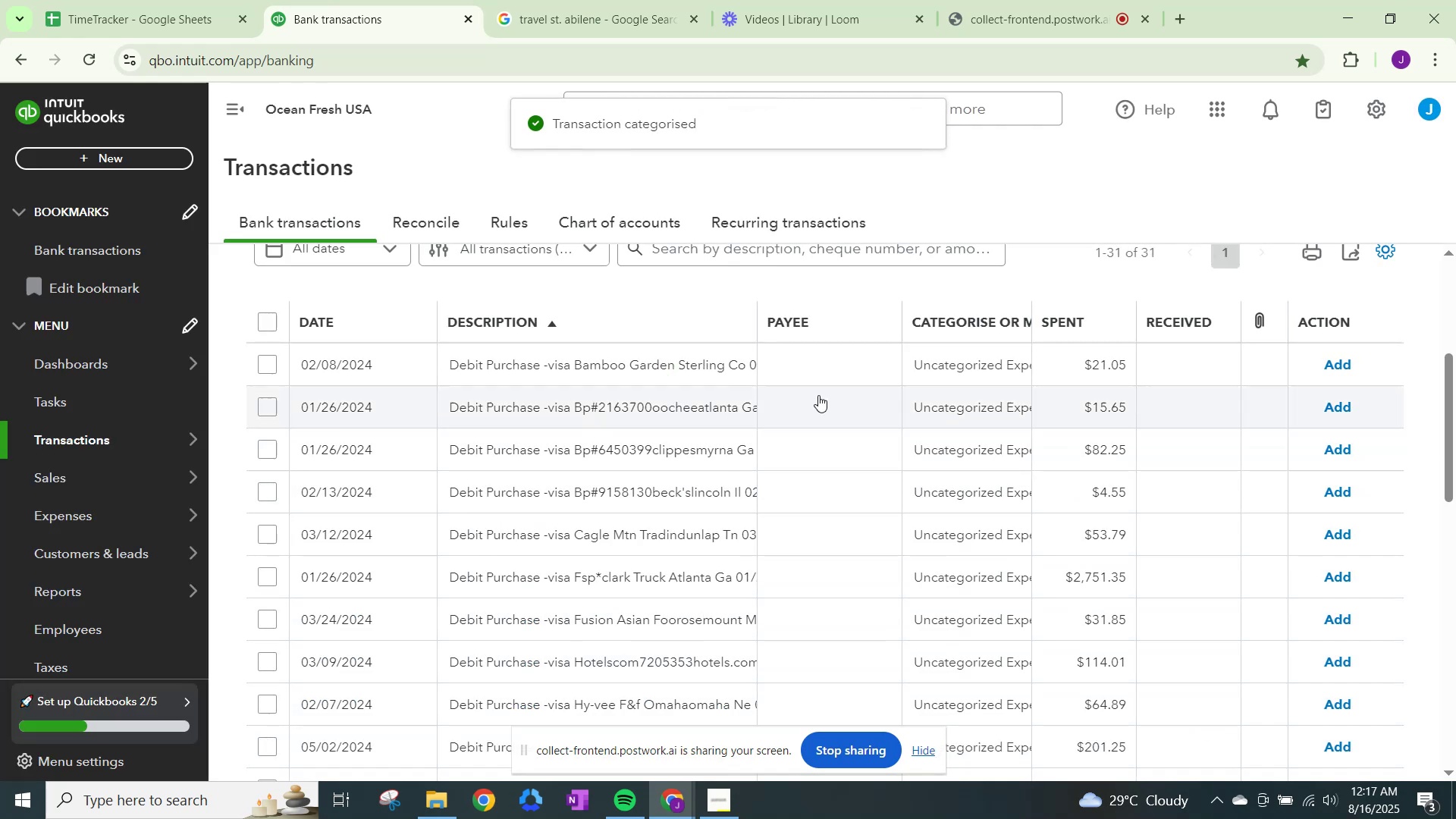 
left_click([589, 14])
 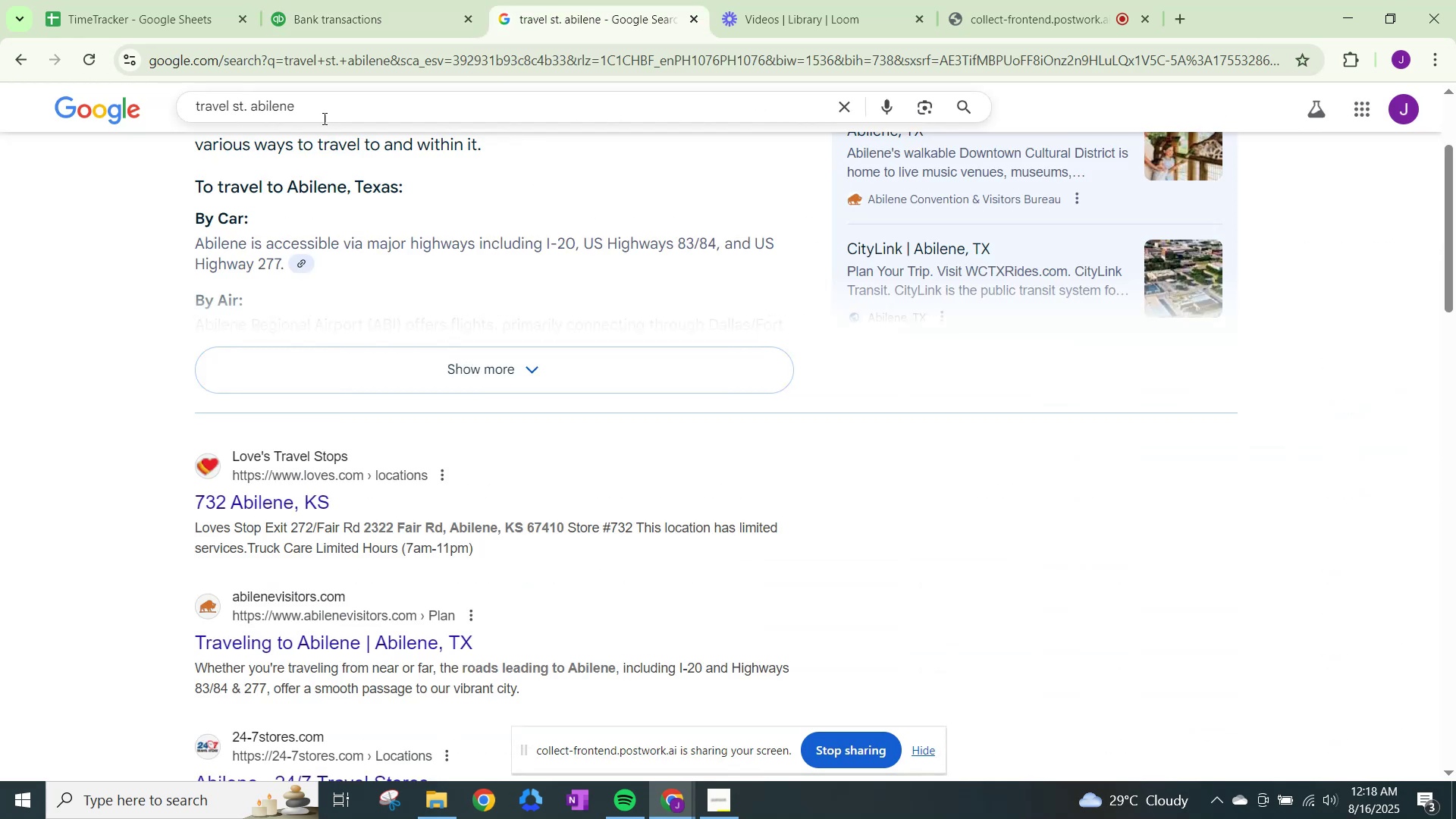 
left_click_drag(start_coordinate=[329, 115], to_coordinate=[18, 85])
 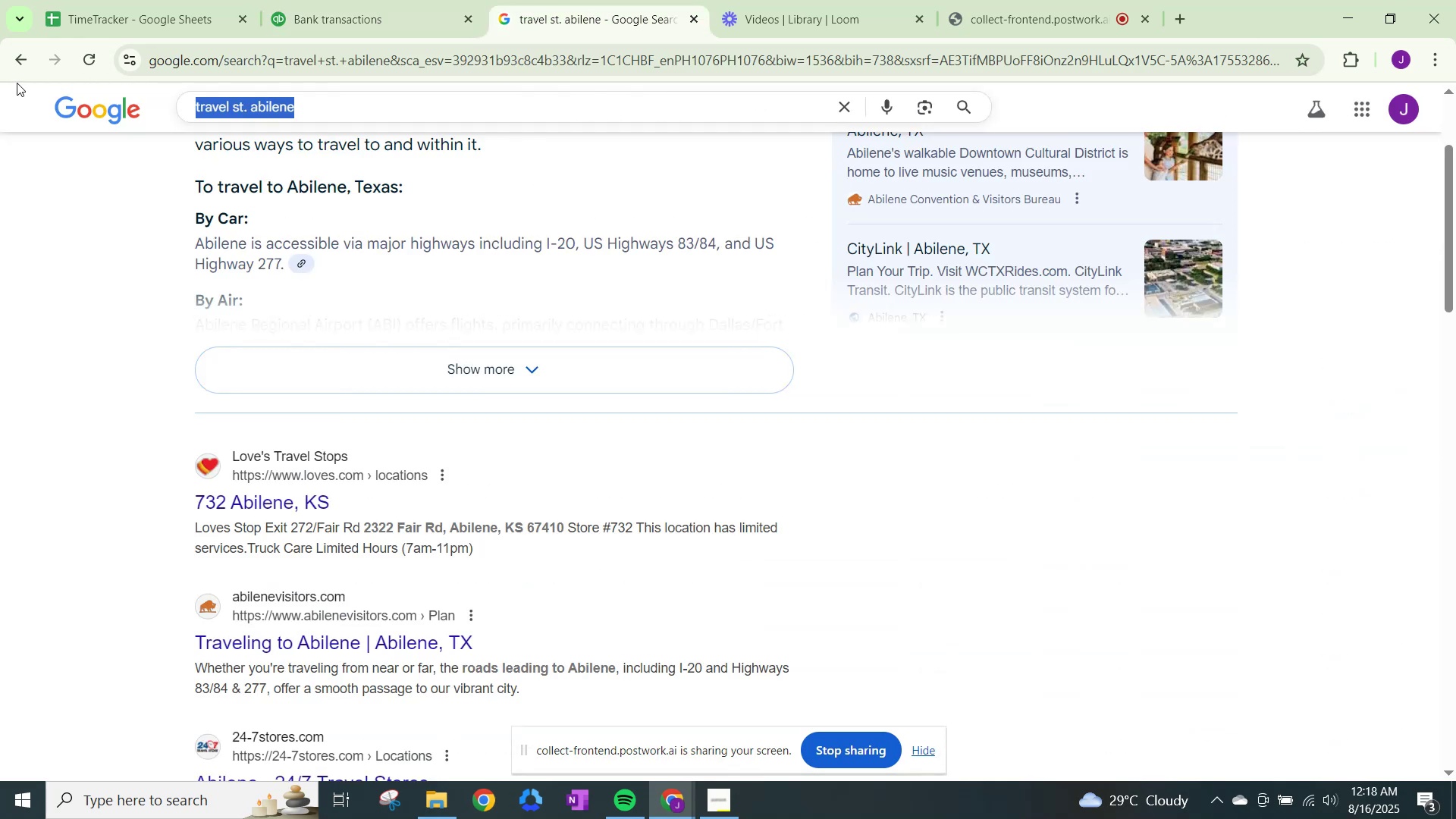 
type(bamboo garden)
 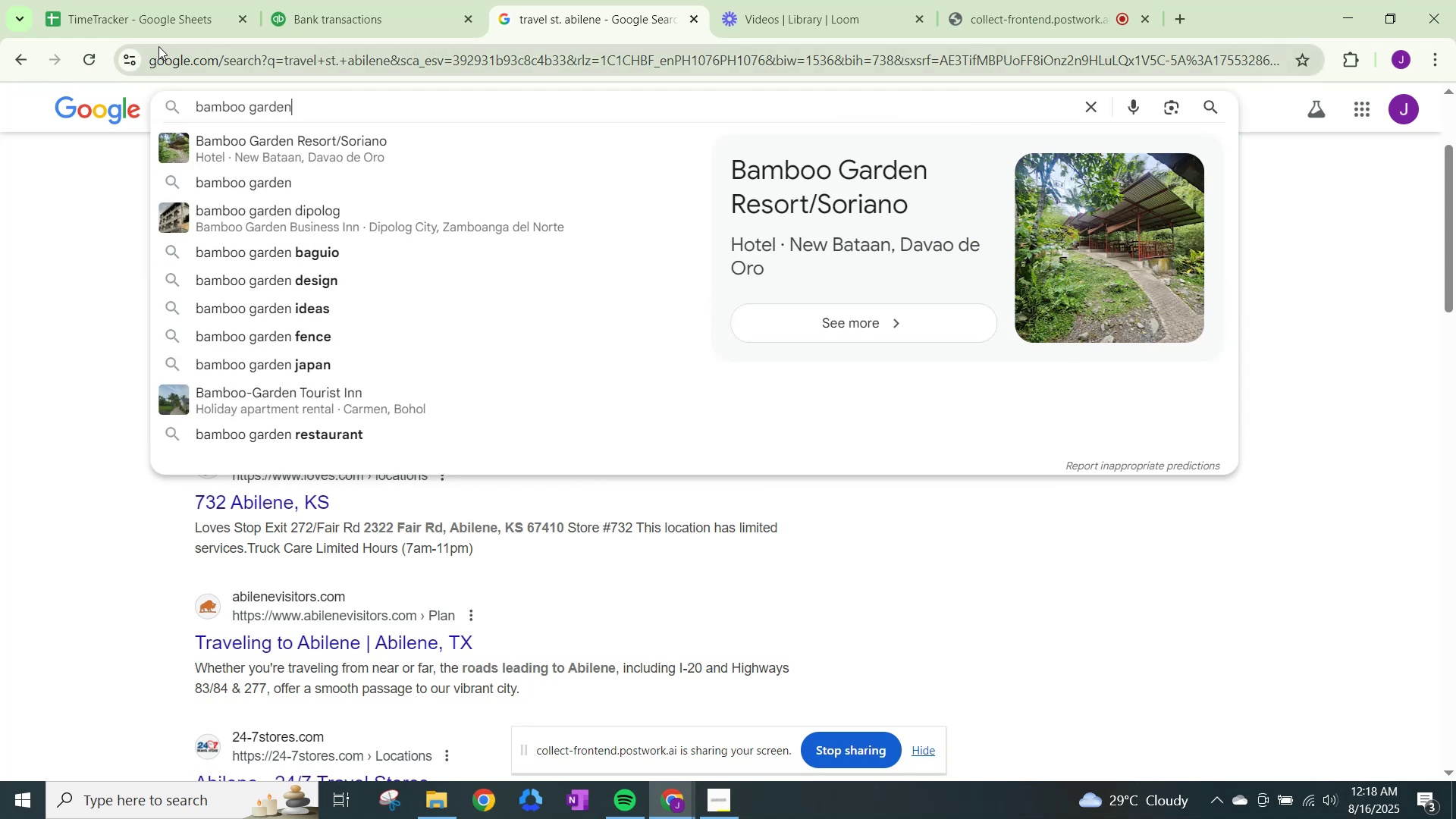 
key(NumpadEnter)
 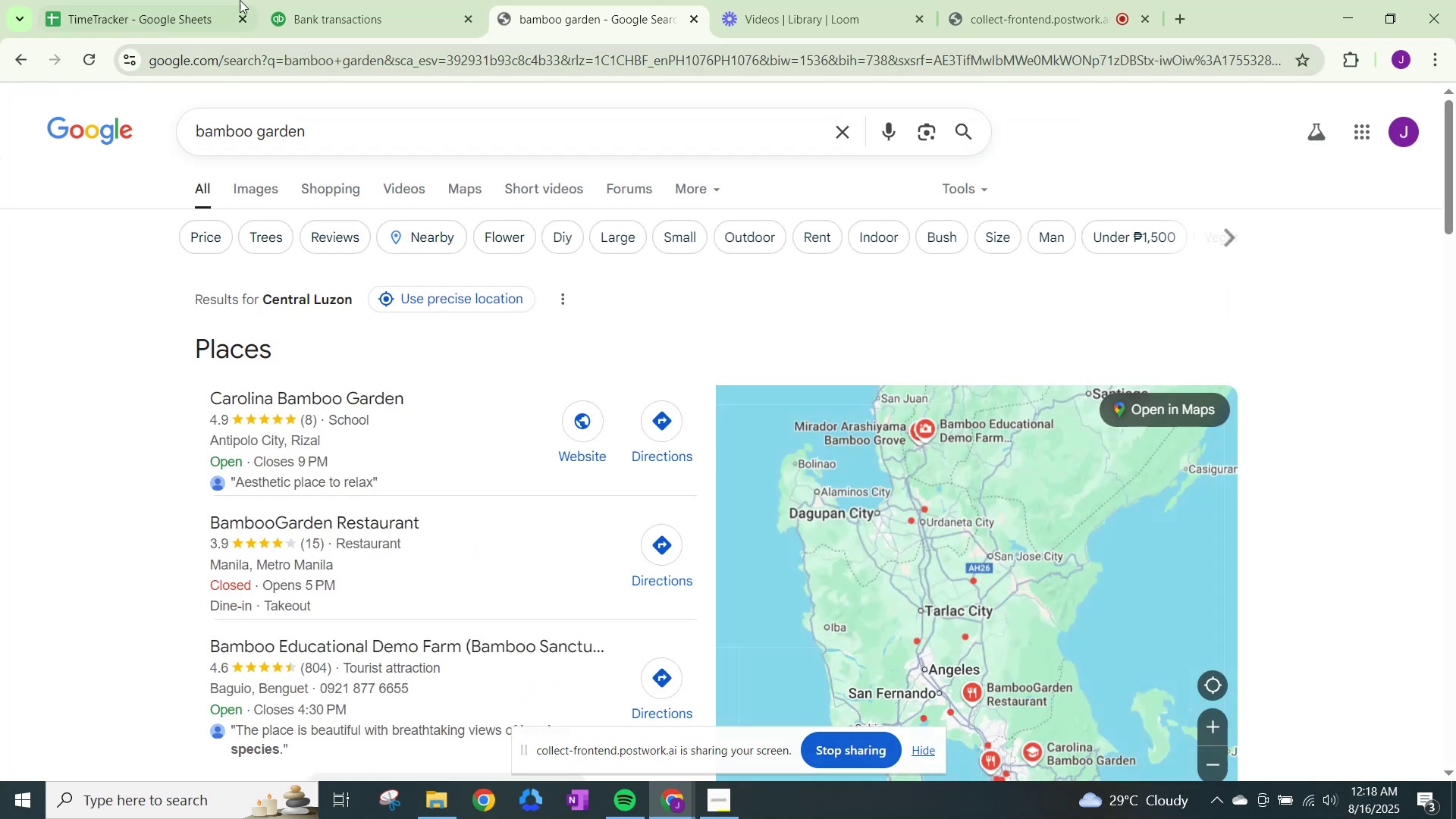 
left_click([384, 0])
 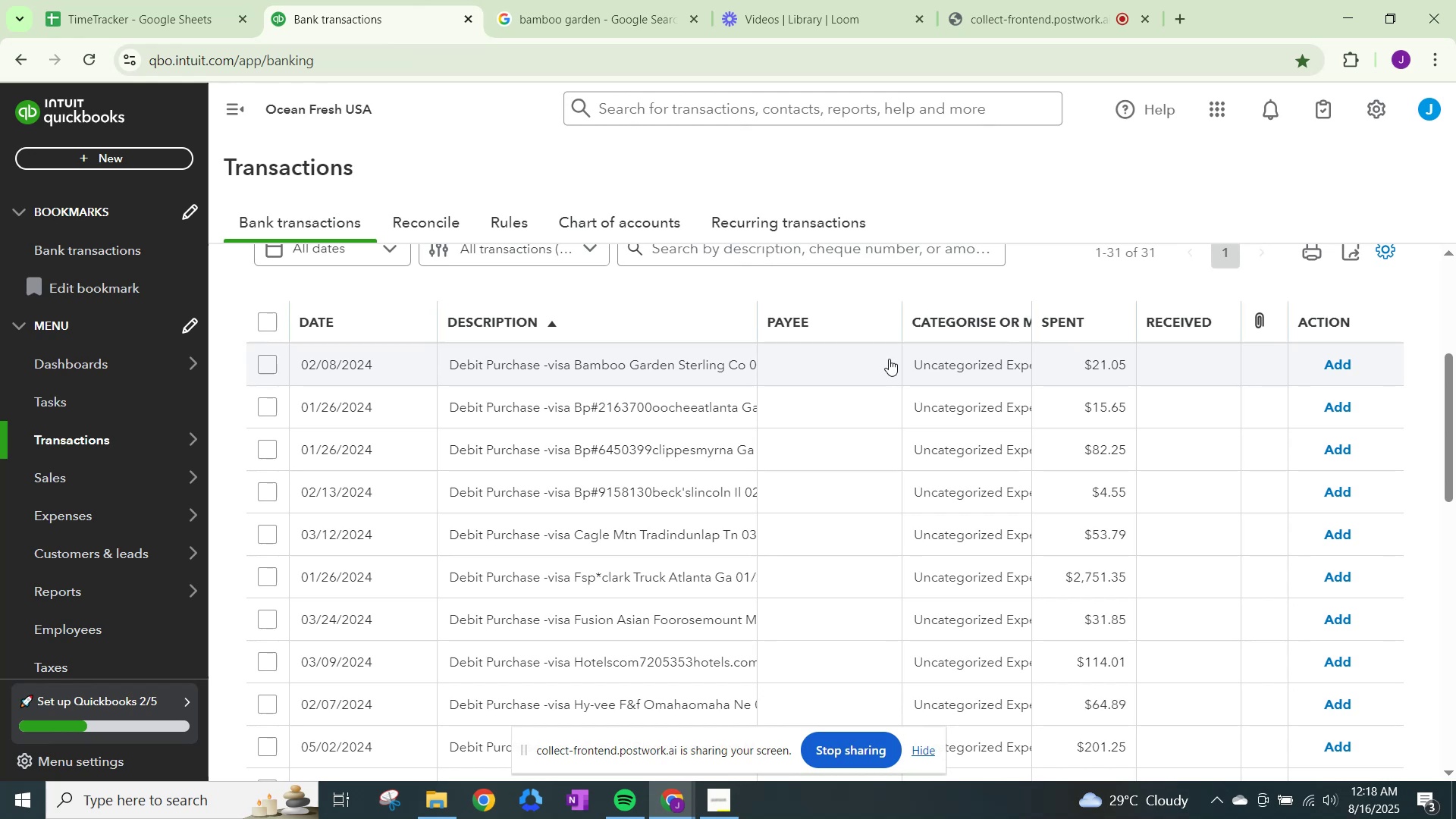 
left_click([907, 358])
 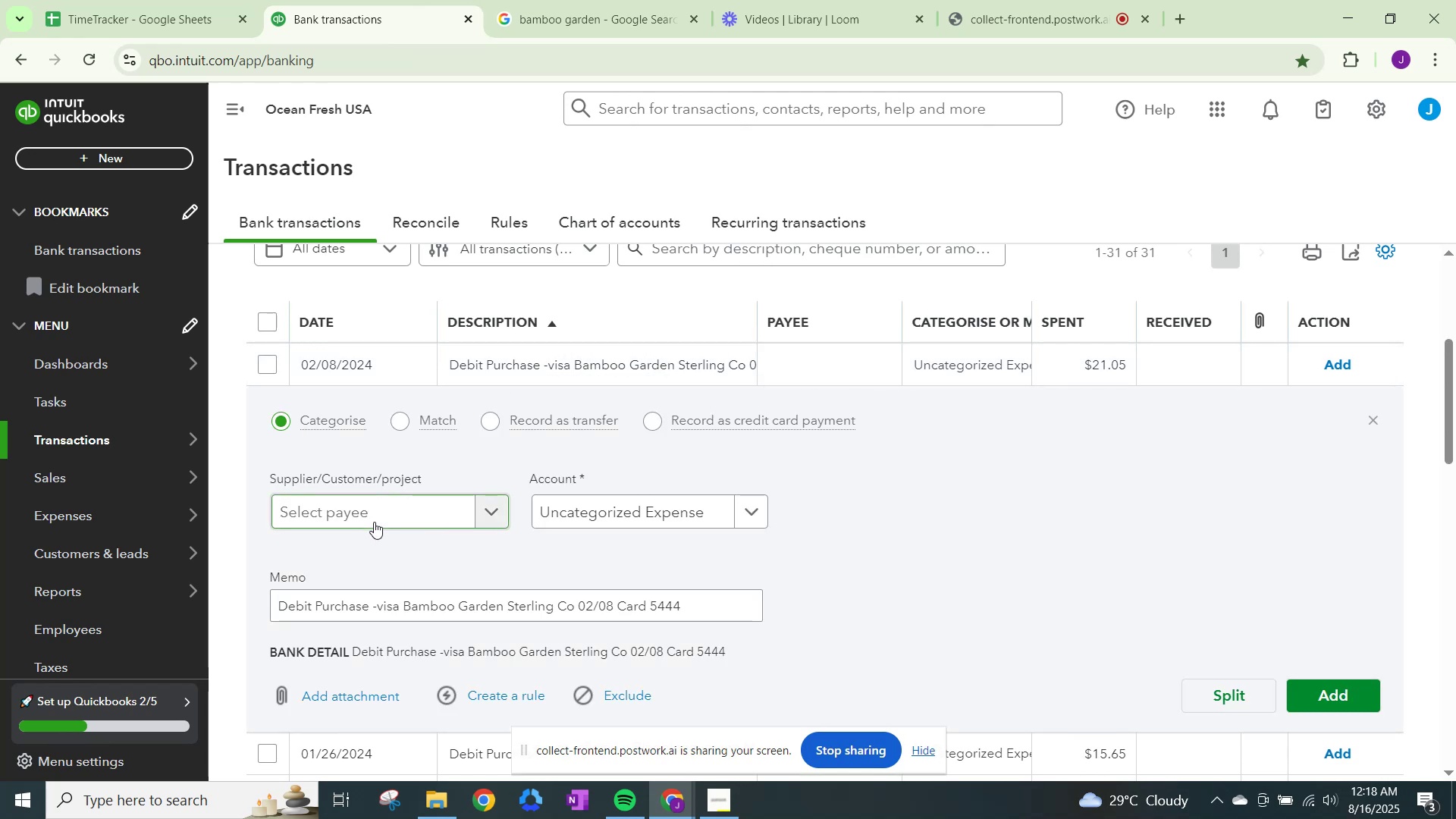 
left_click([374, 522])
 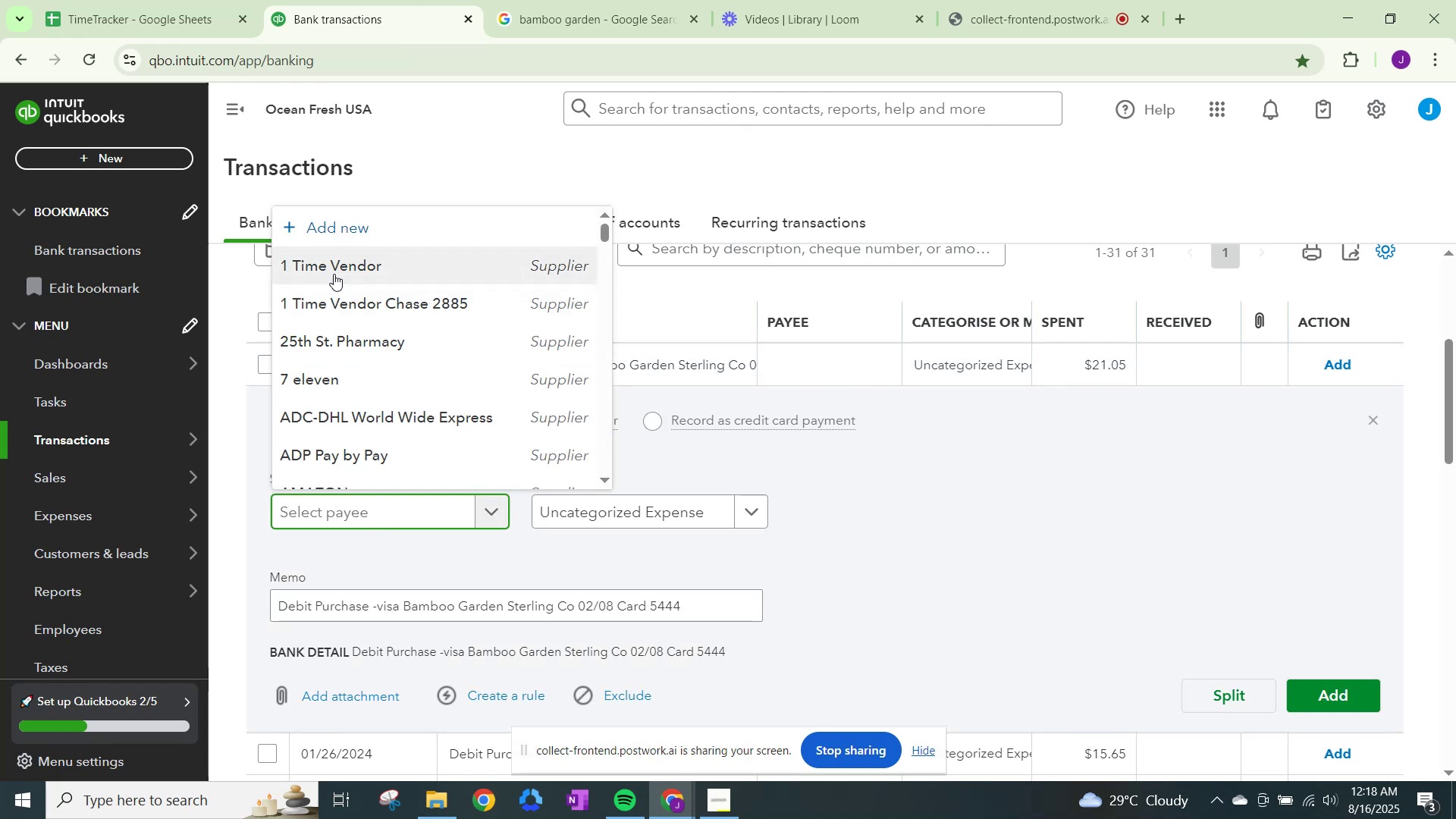 
left_click([334, 274])
 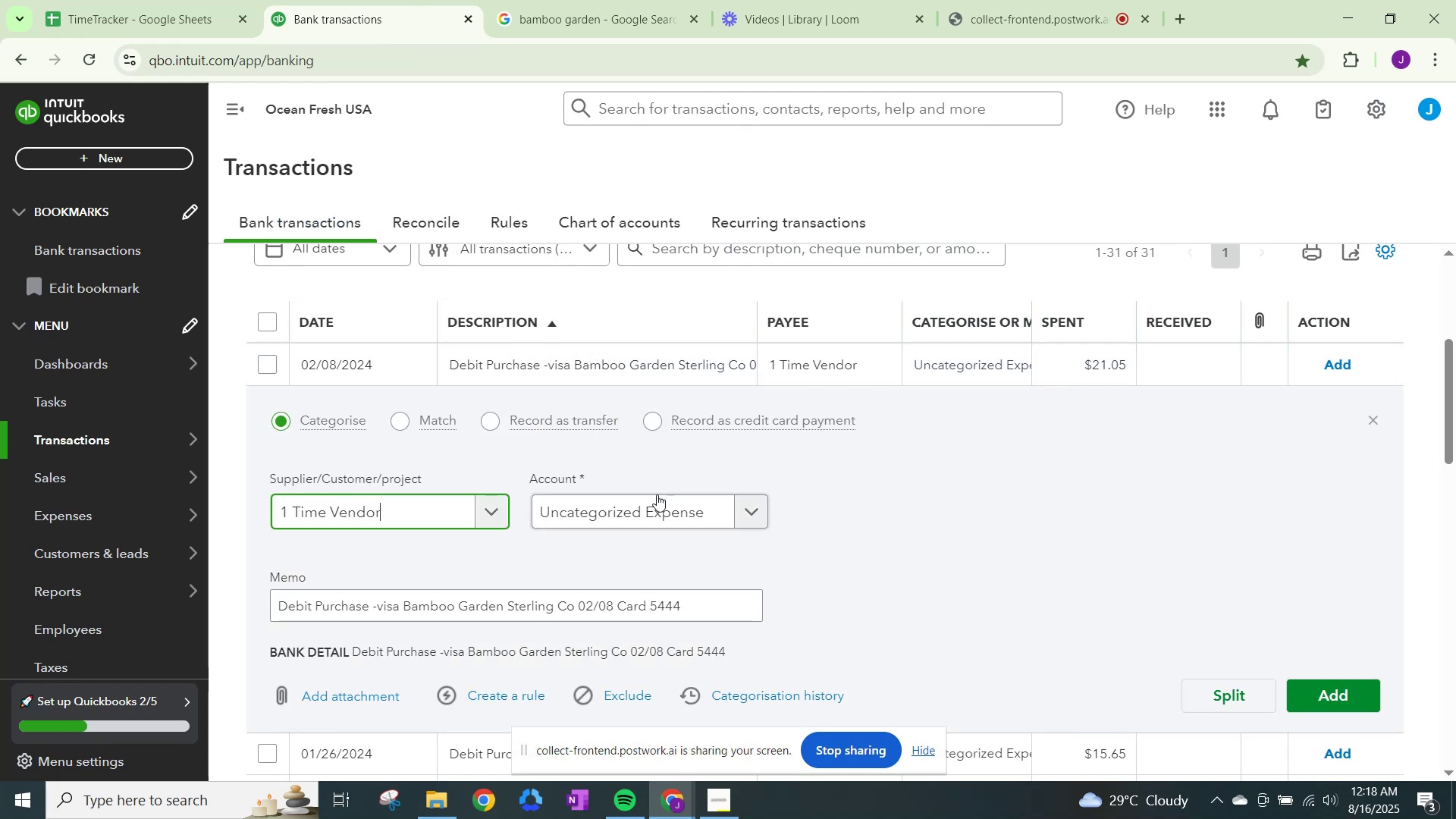 
left_click([657, 494])
 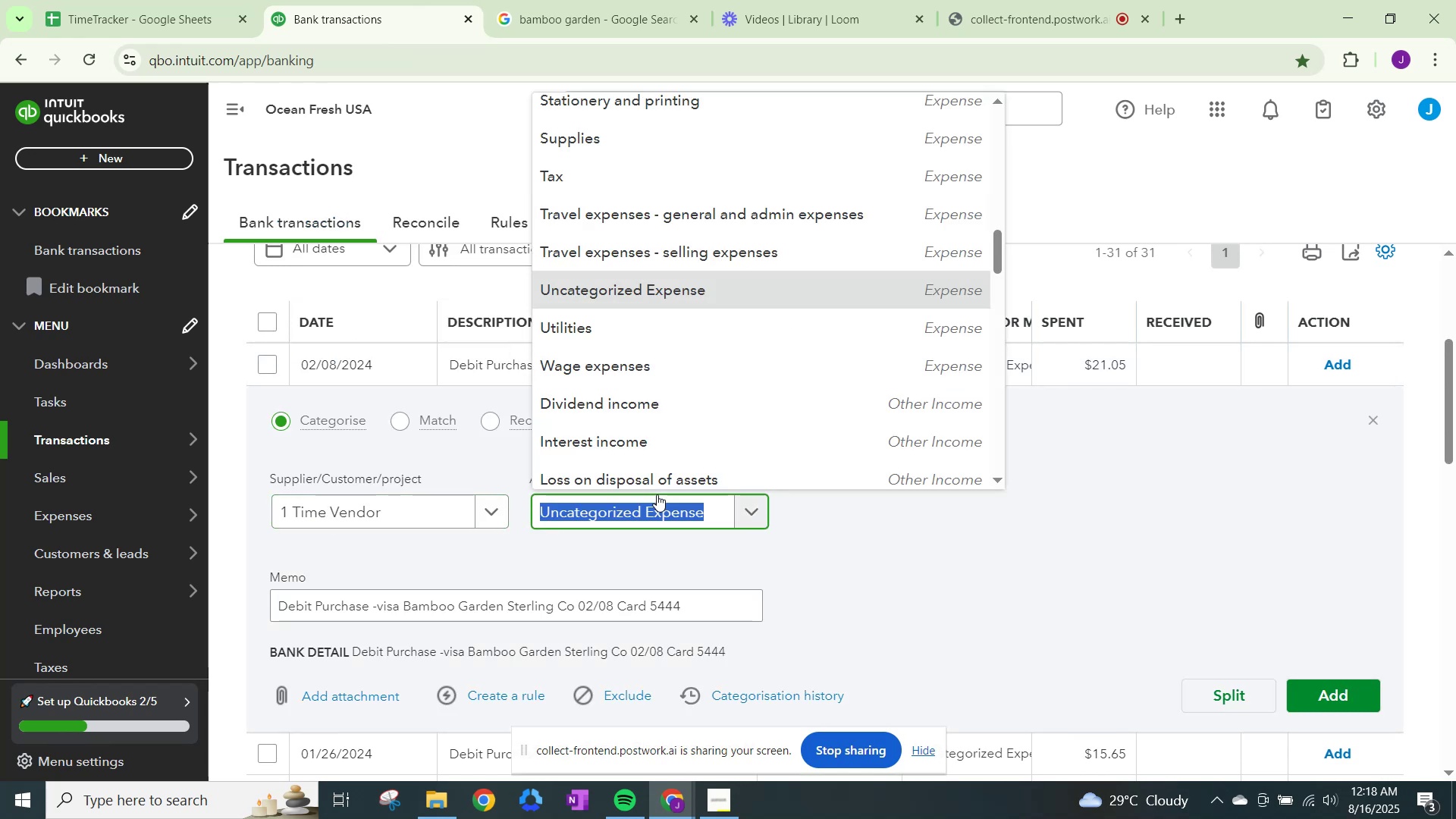 
type(other)
 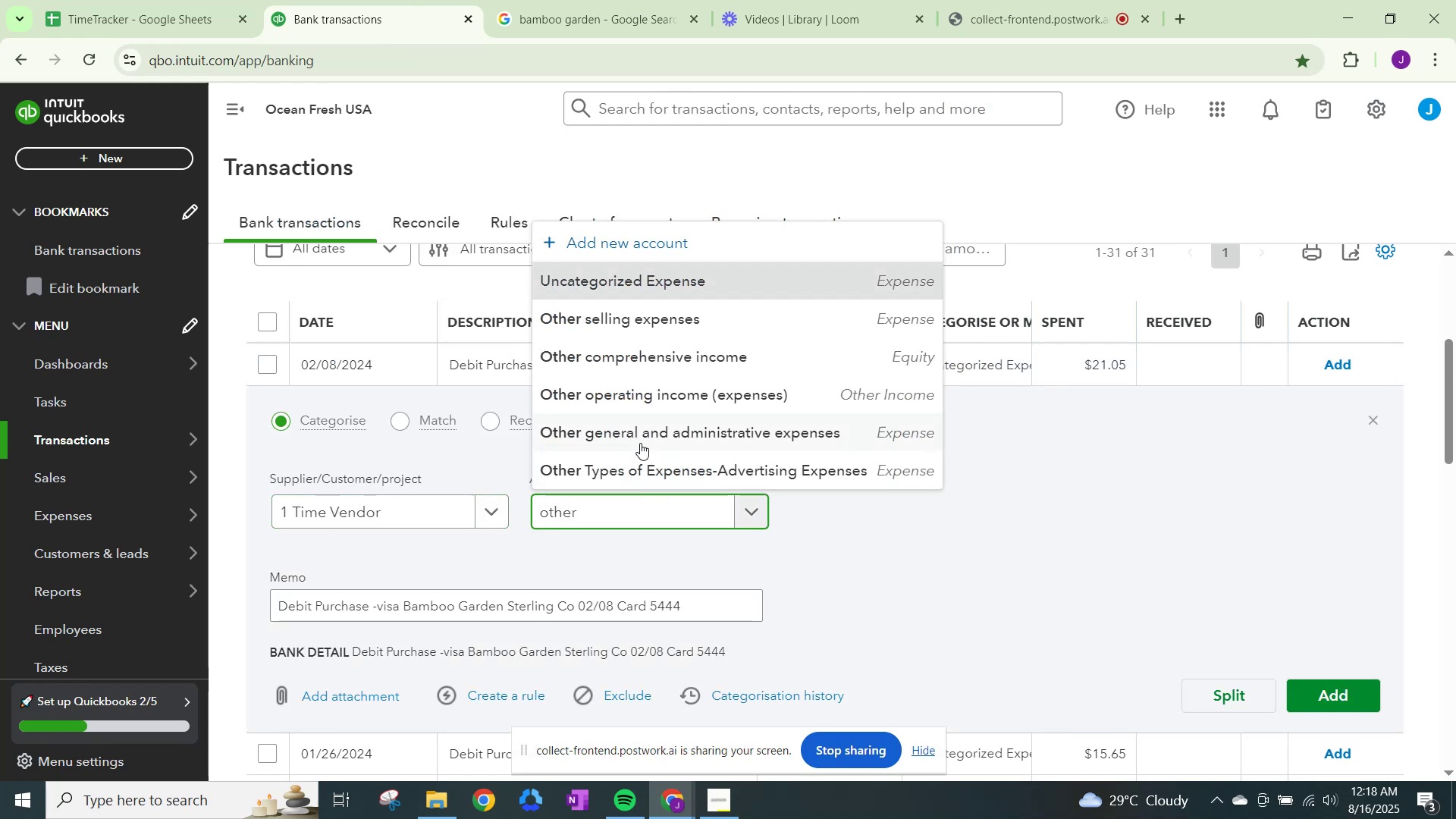 
left_click([642, 439])
 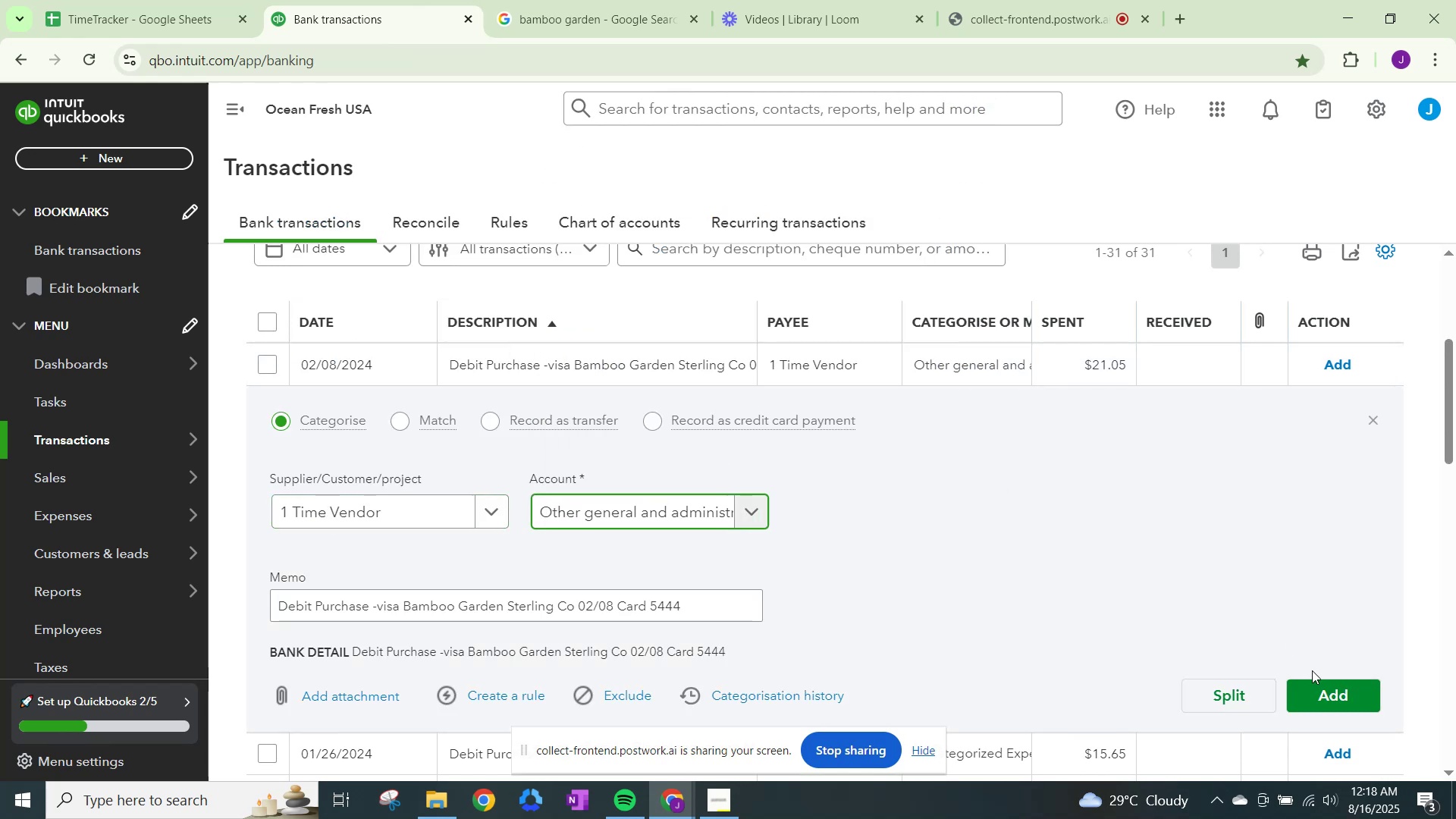 
mouse_move([1302, 677])
 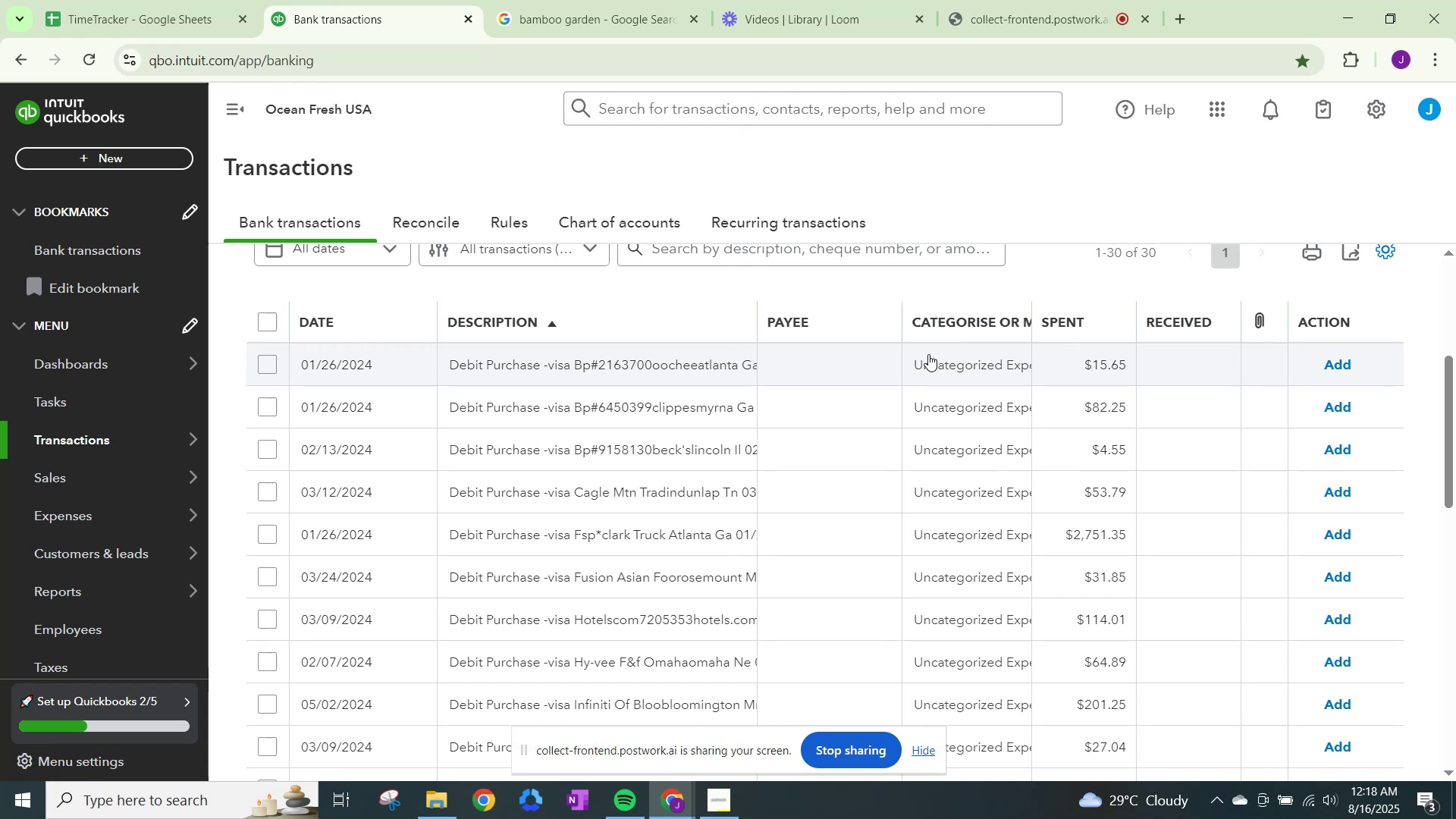 
wait(15.96)
 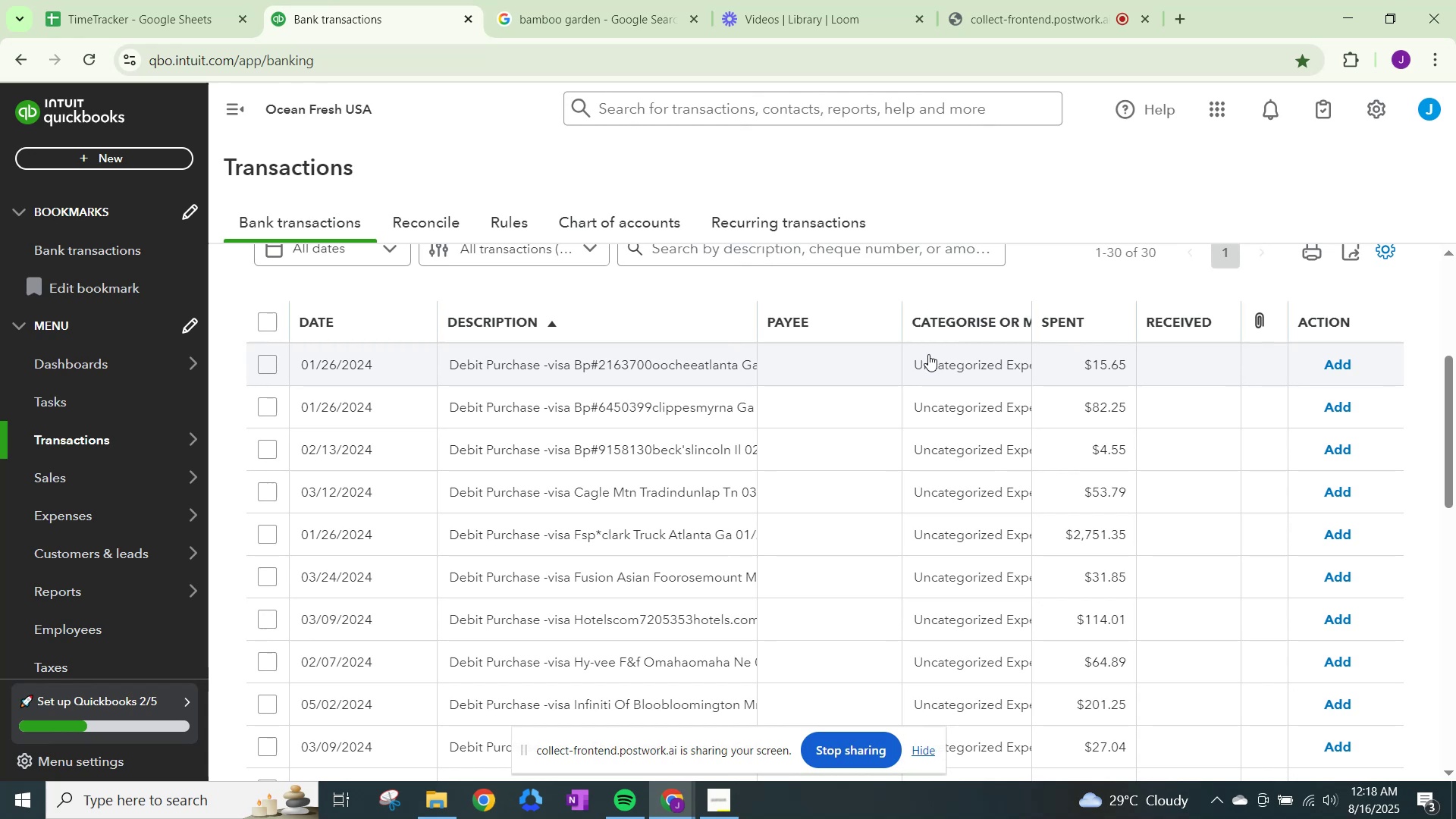 
left_click([929, 354])
 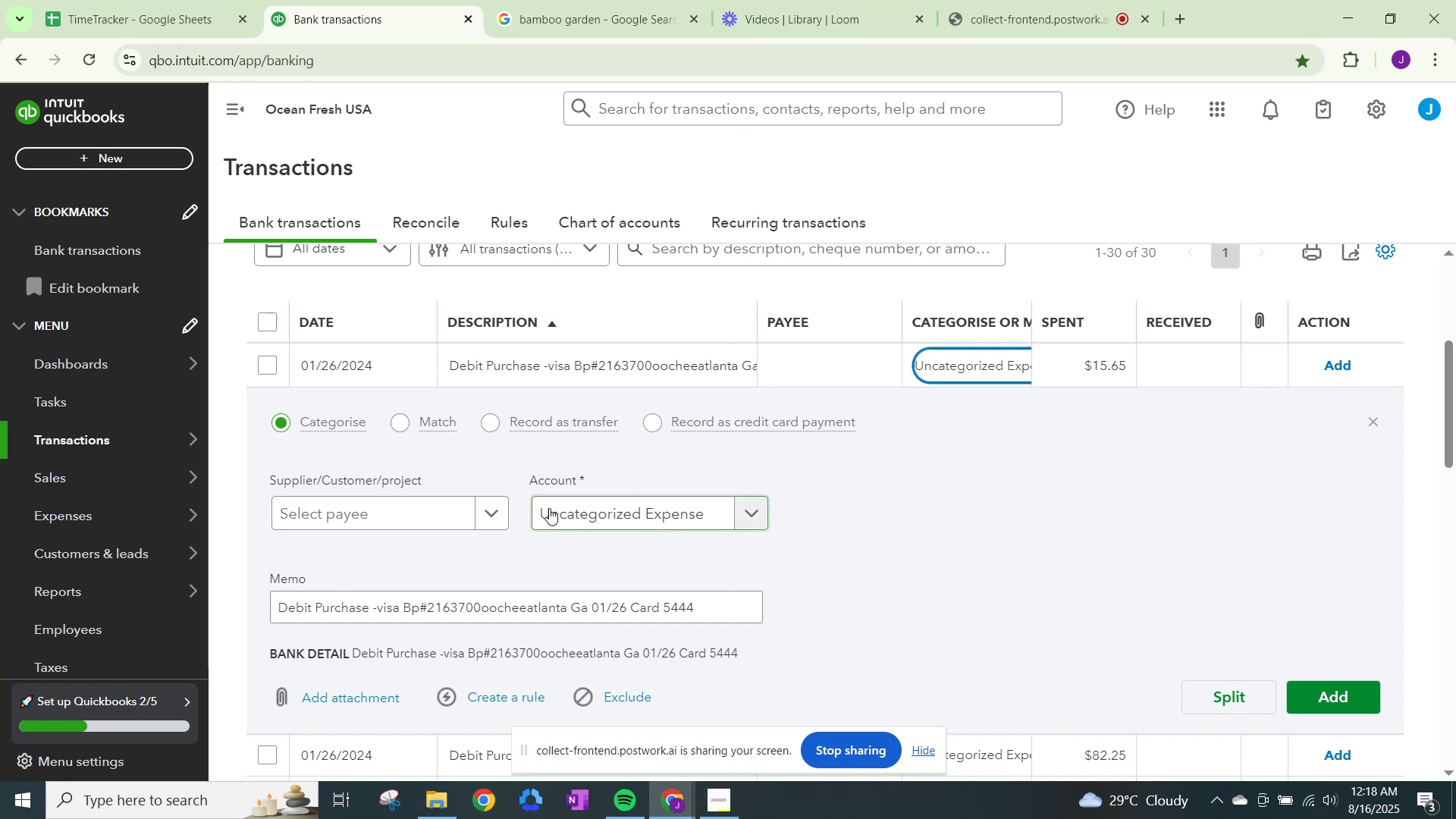 
wait(5.6)
 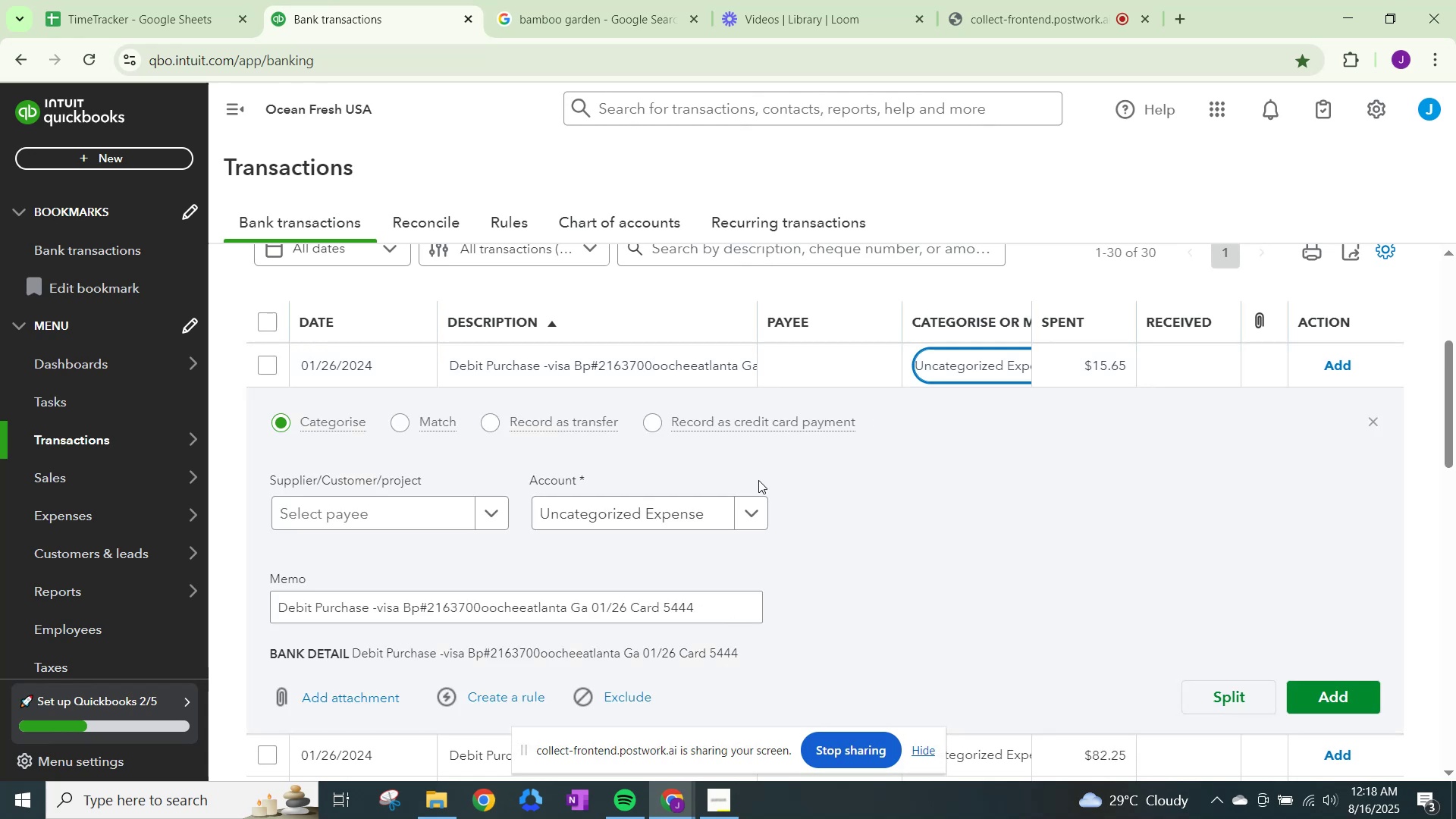 
left_click([431, 509])
 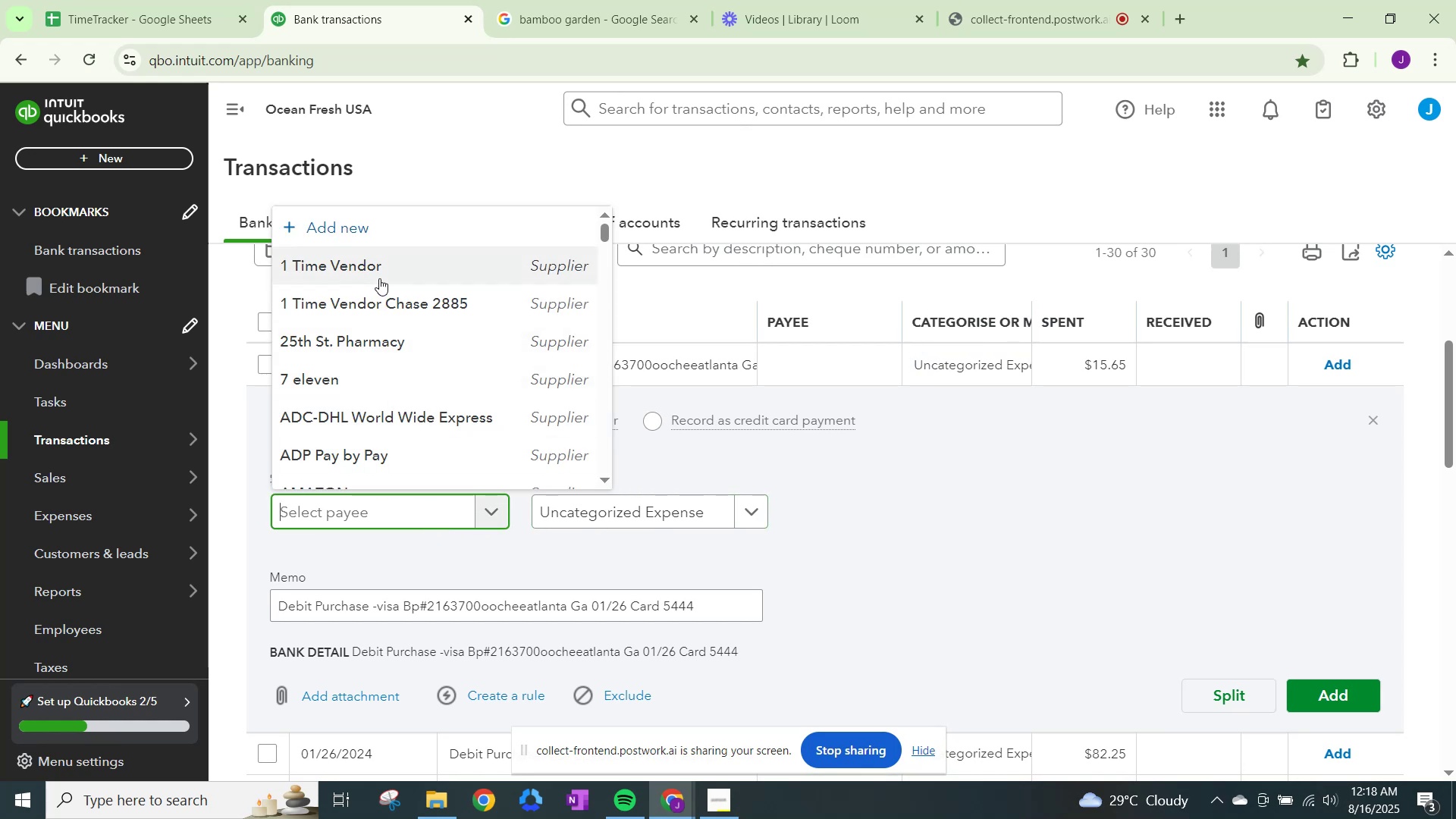 
left_click([379, 276])
 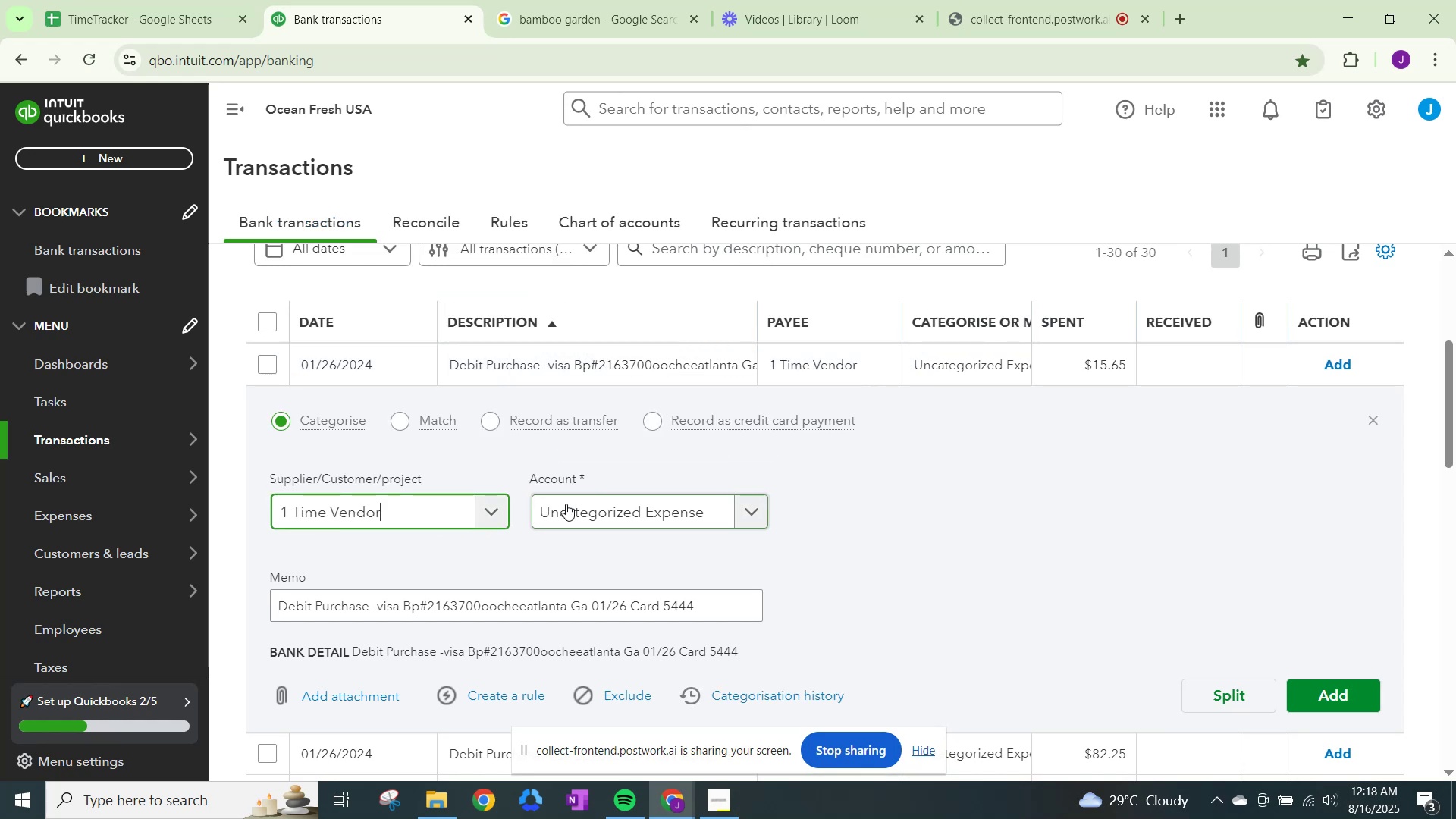 
left_click([566, 504])
 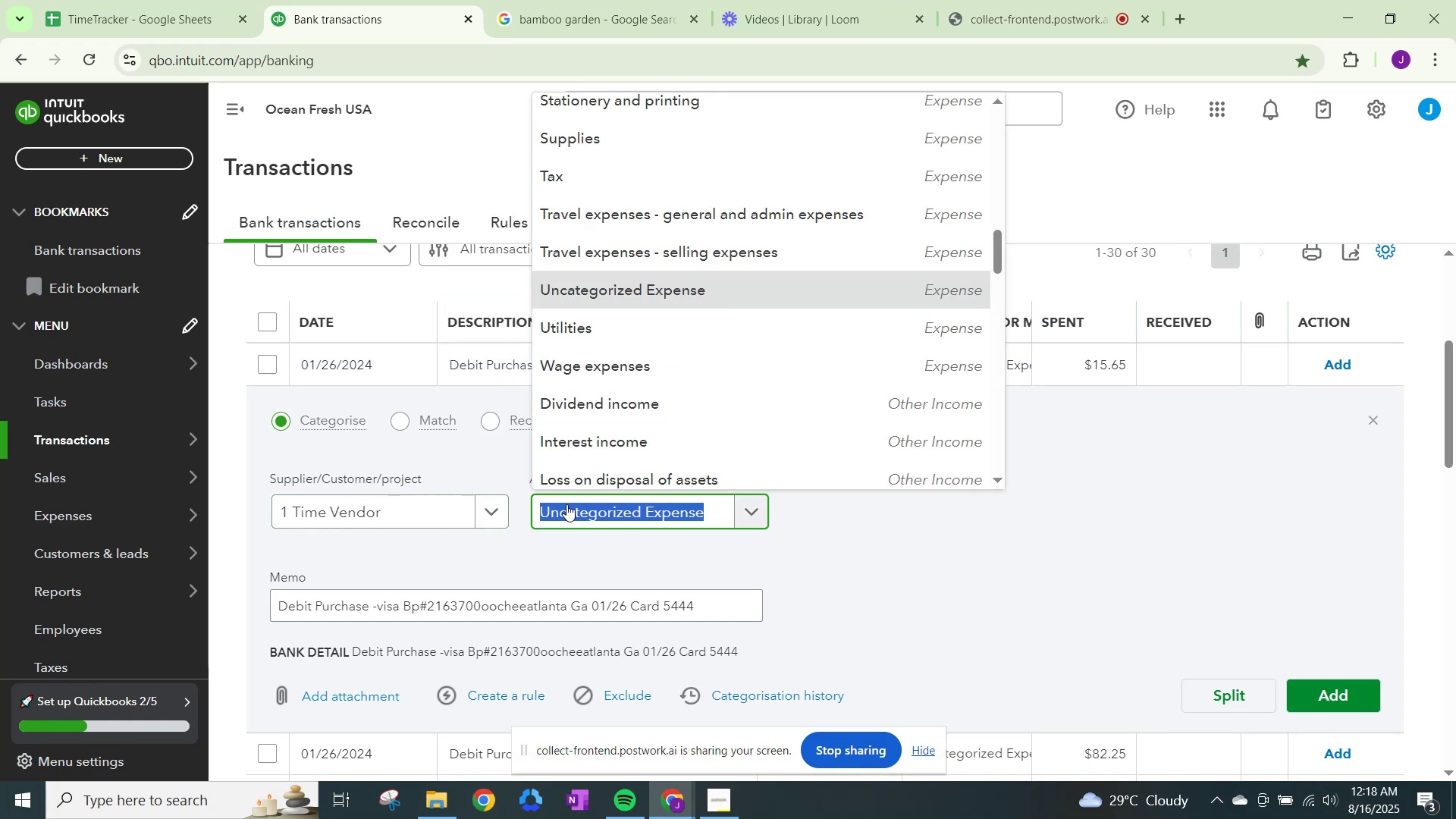 
type(other)
 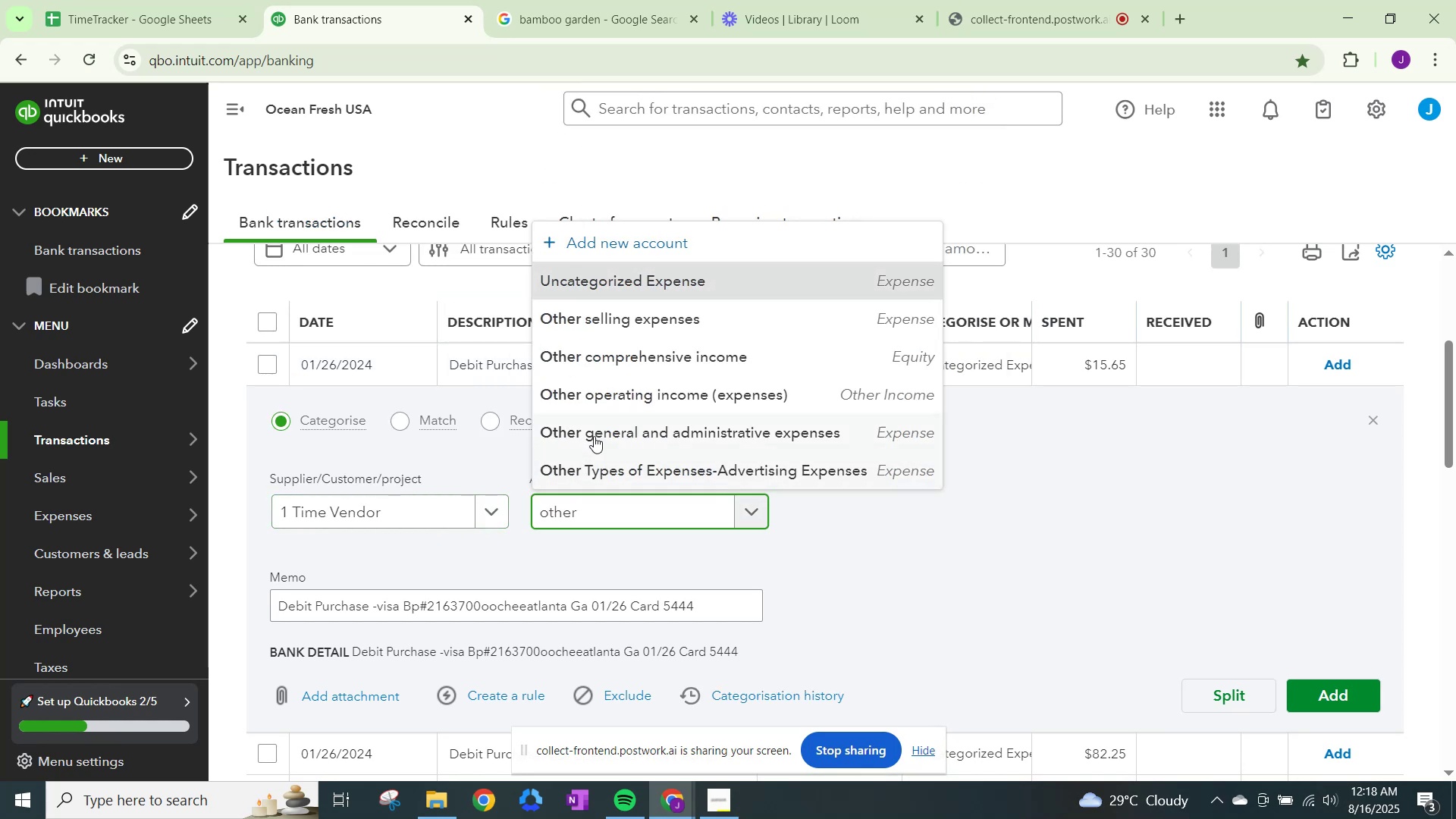 
left_click([598, 431])
 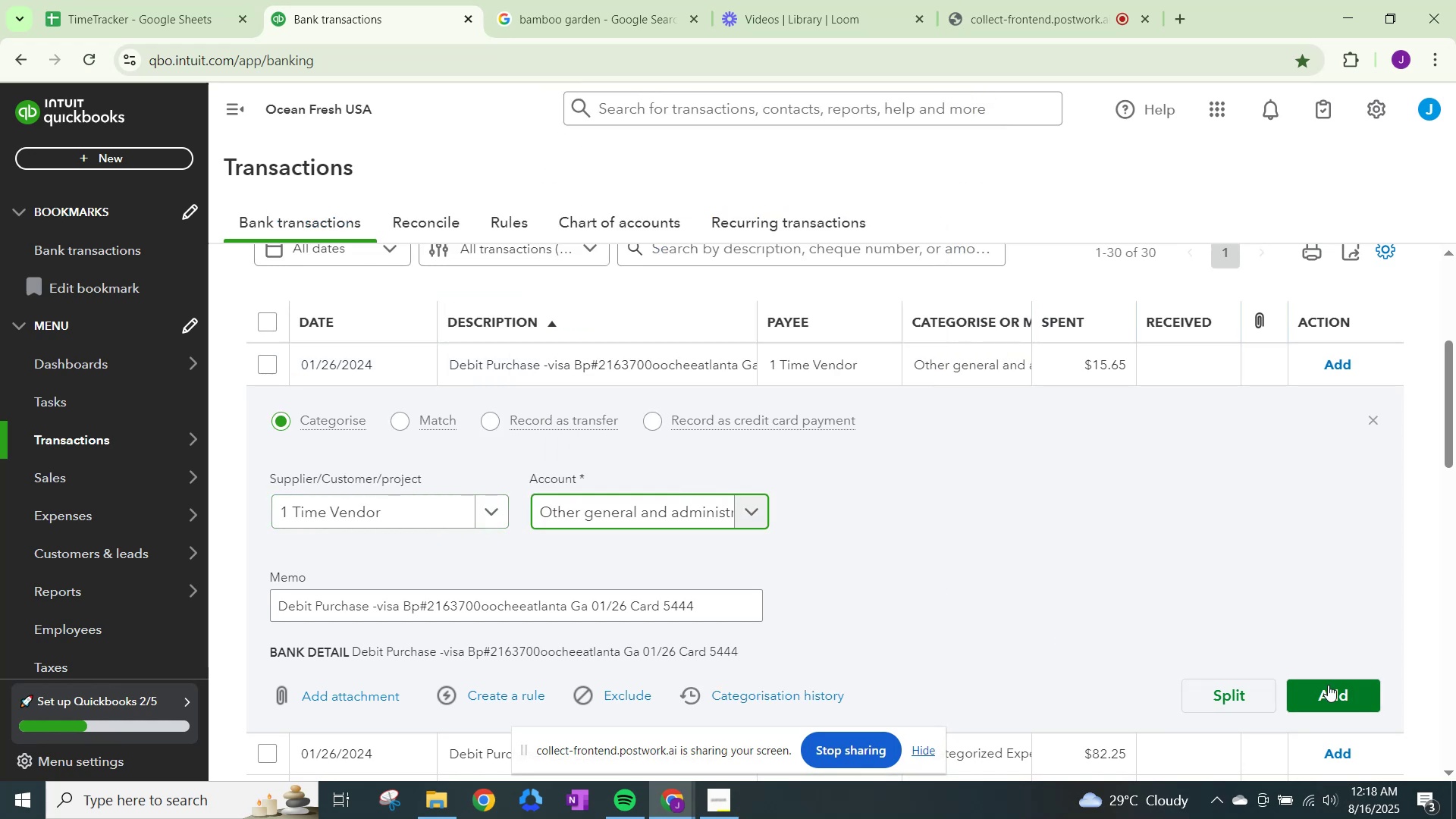 
left_click([1329, 684])
 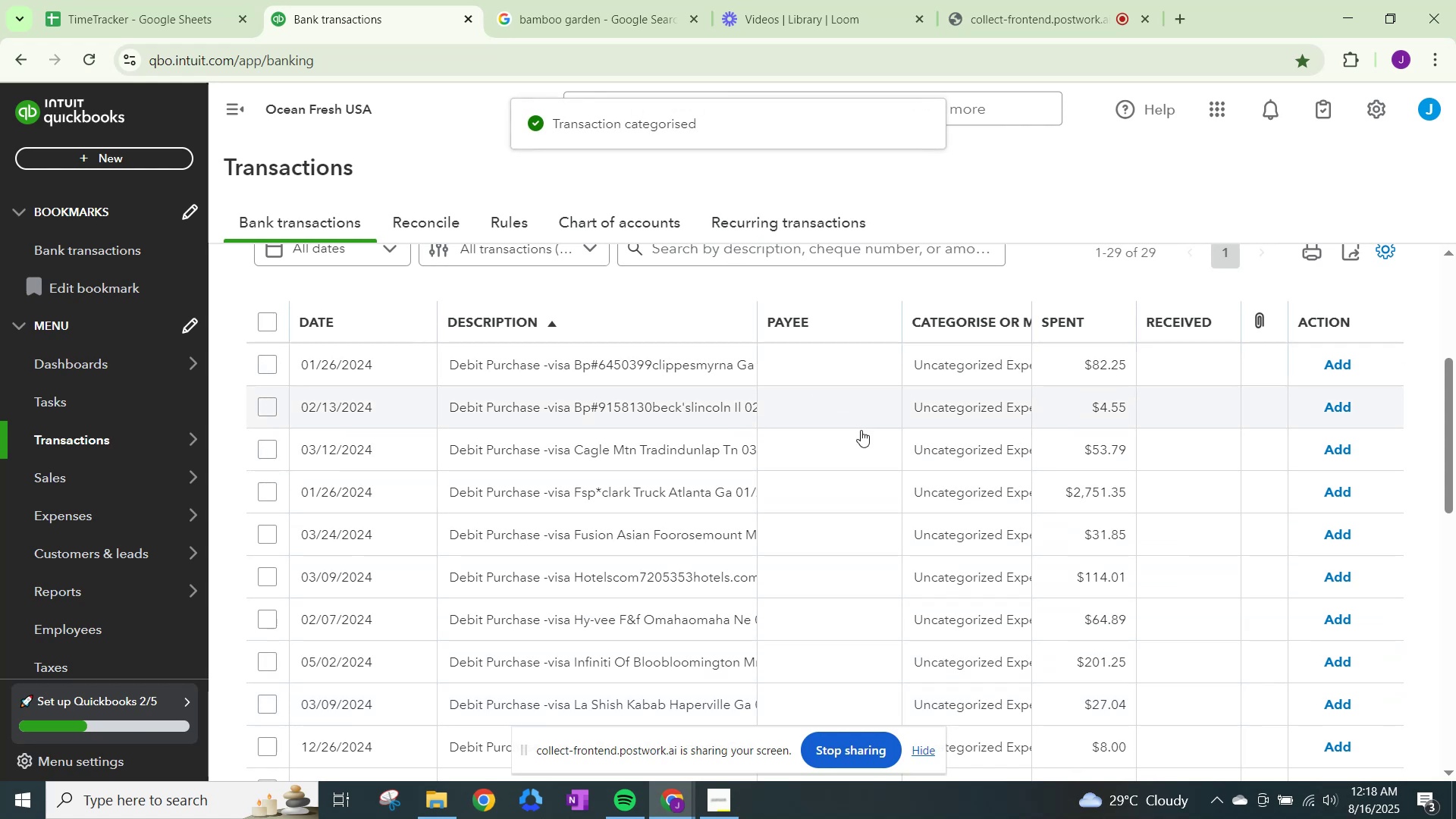 
wait(7.16)
 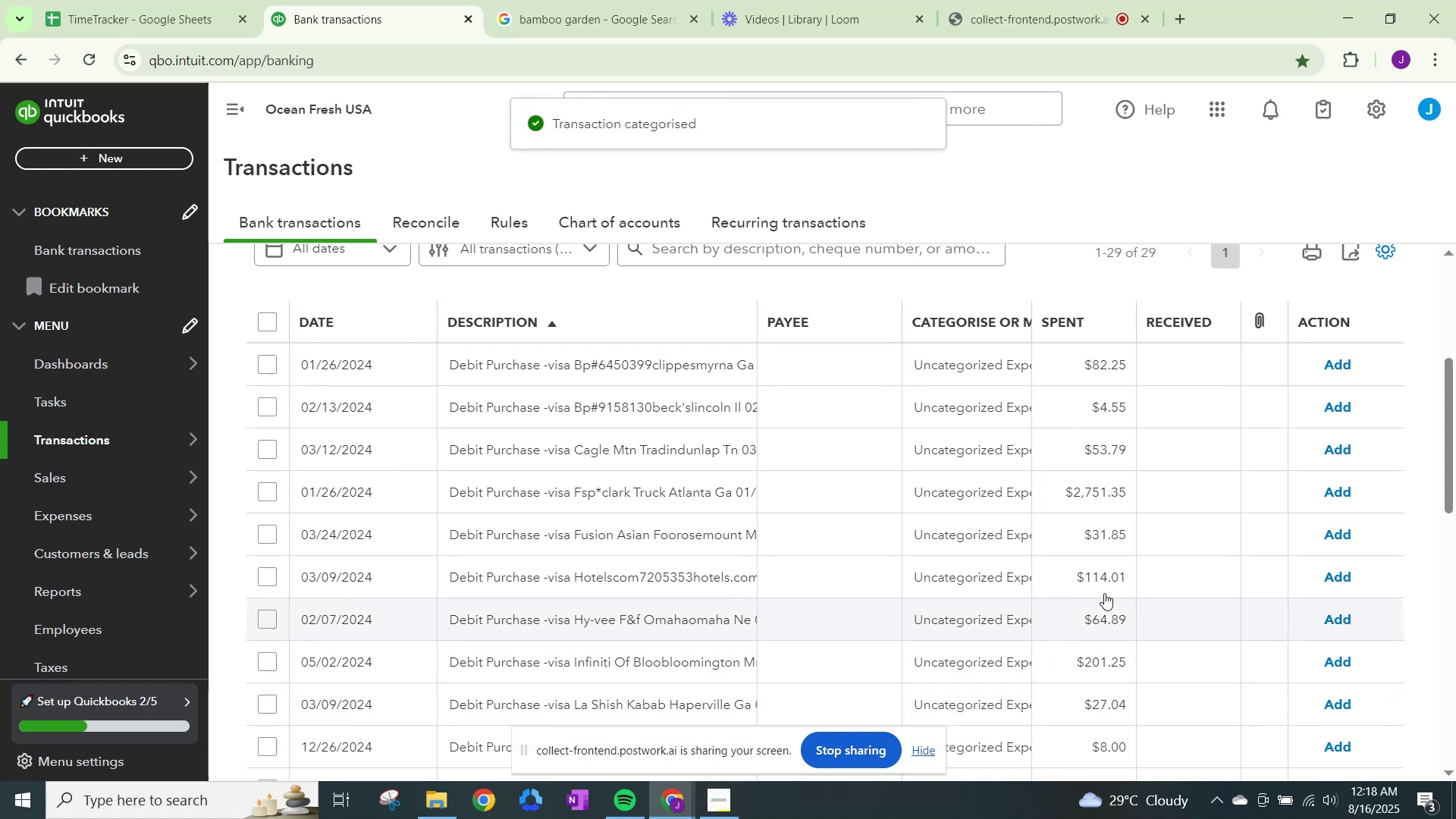 
left_click([549, 0])
 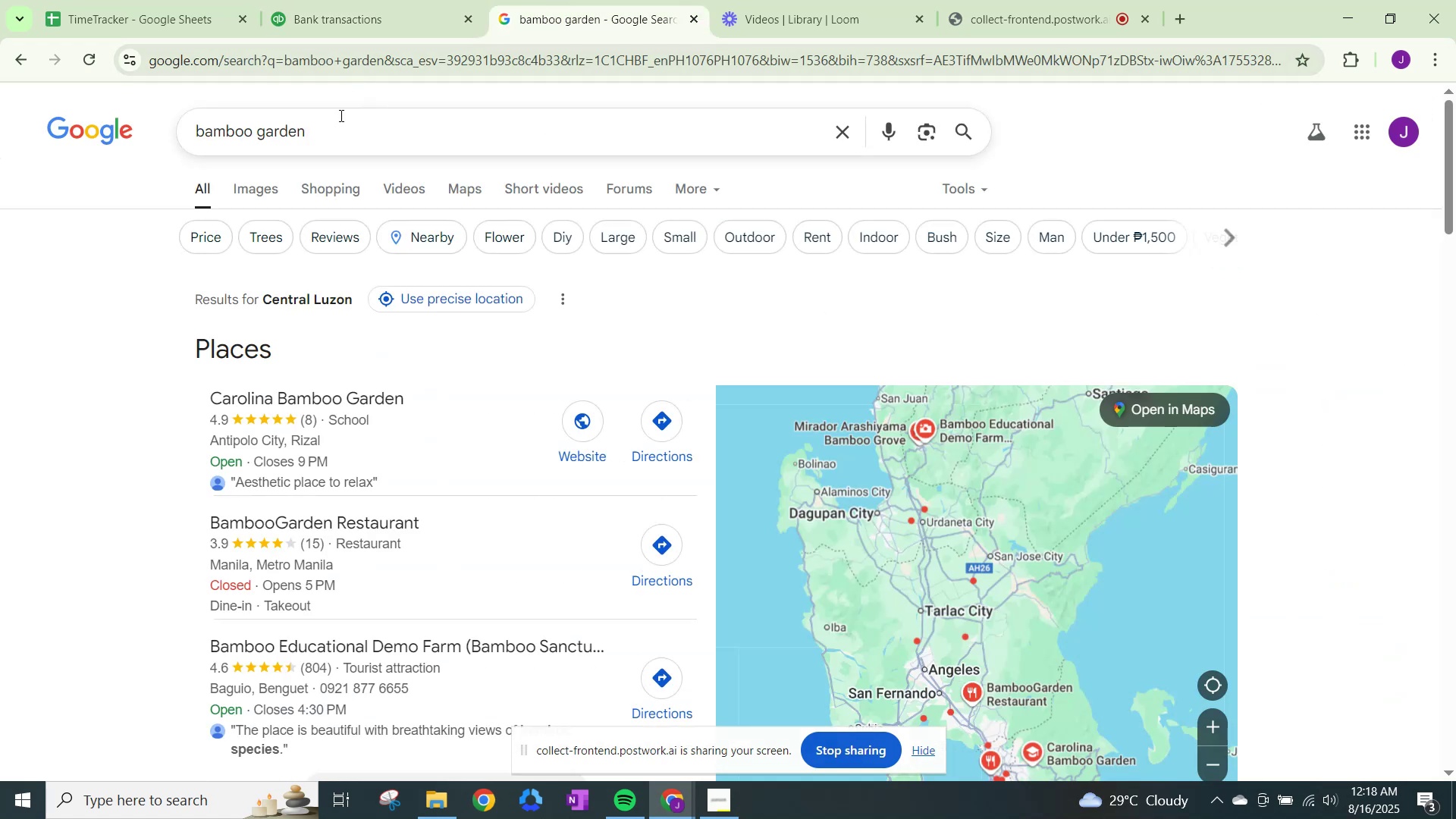 
left_click_drag(start_coordinate=[337, 118], to_coordinate=[0, 58])
 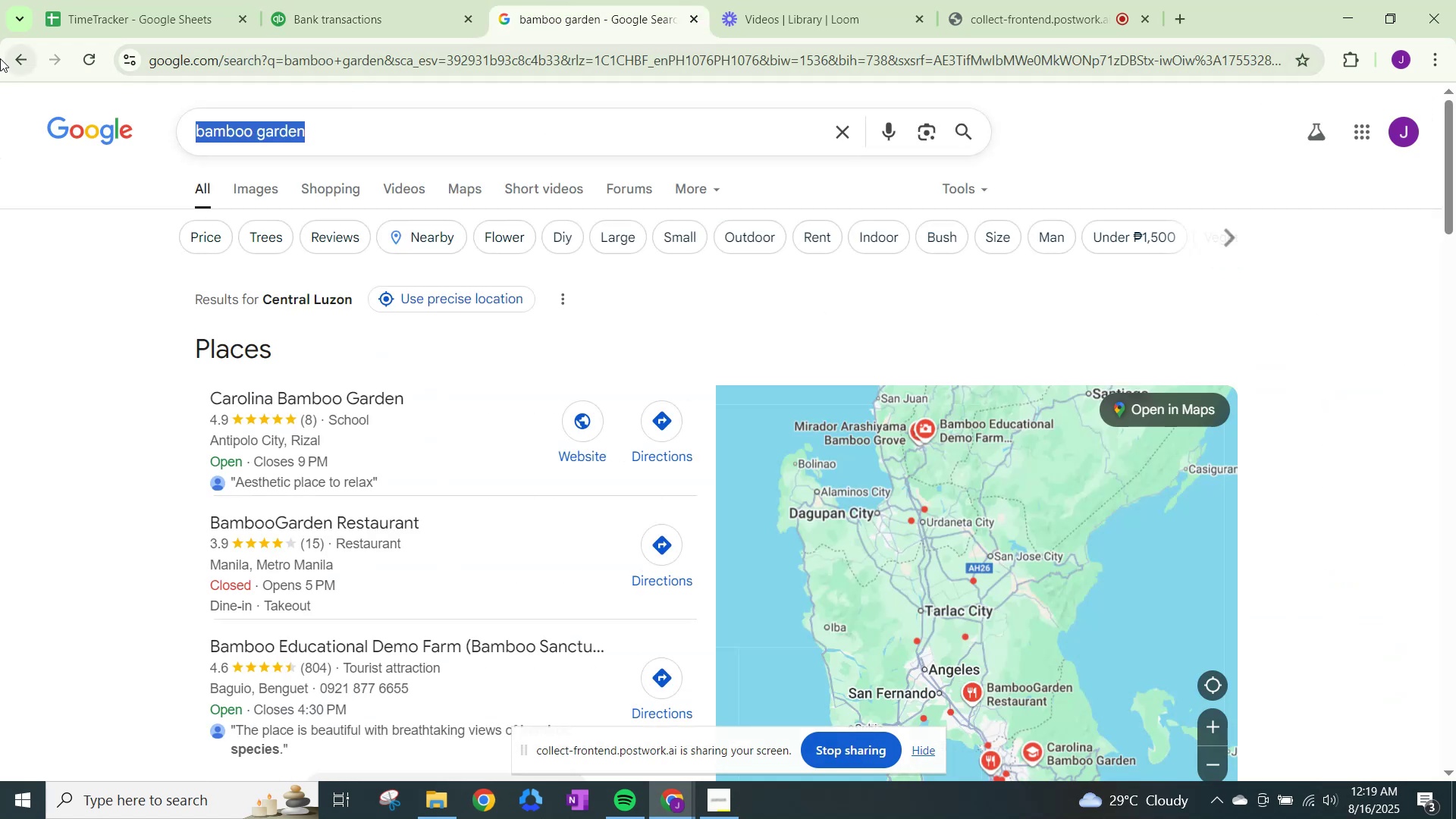 
type(clippes )
 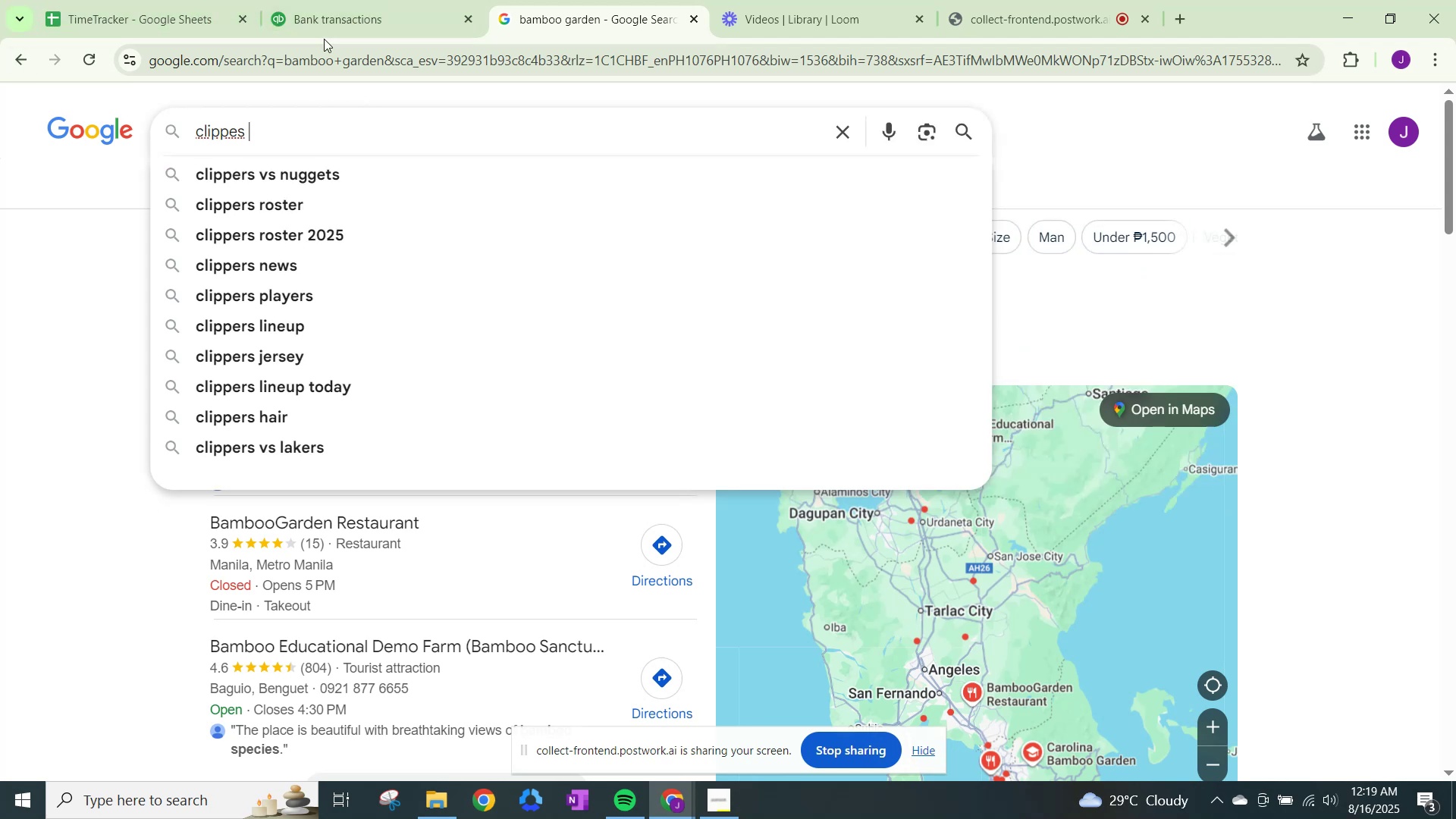 
left_click([358, 0])
 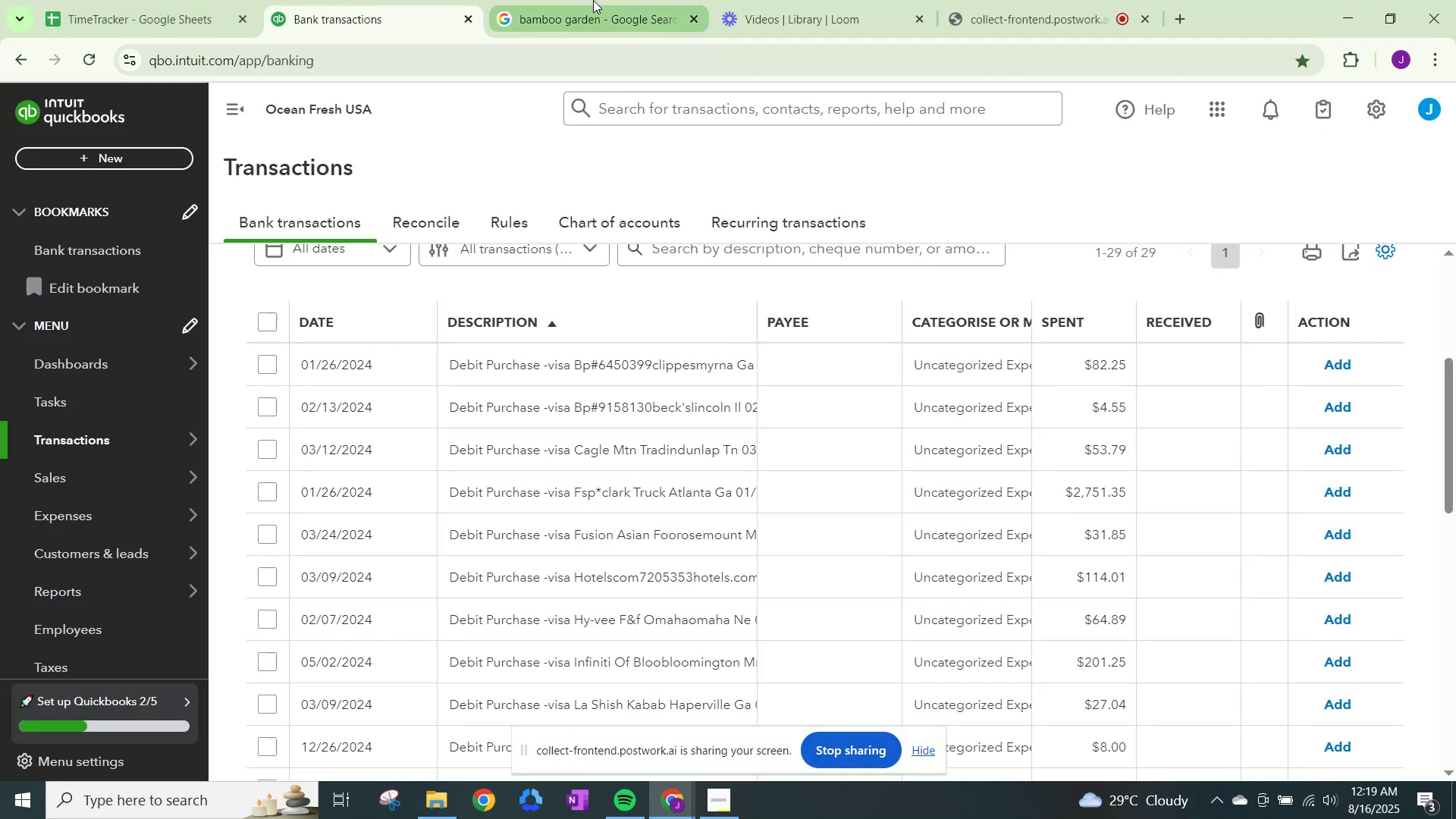 
left_click([593, 0])
 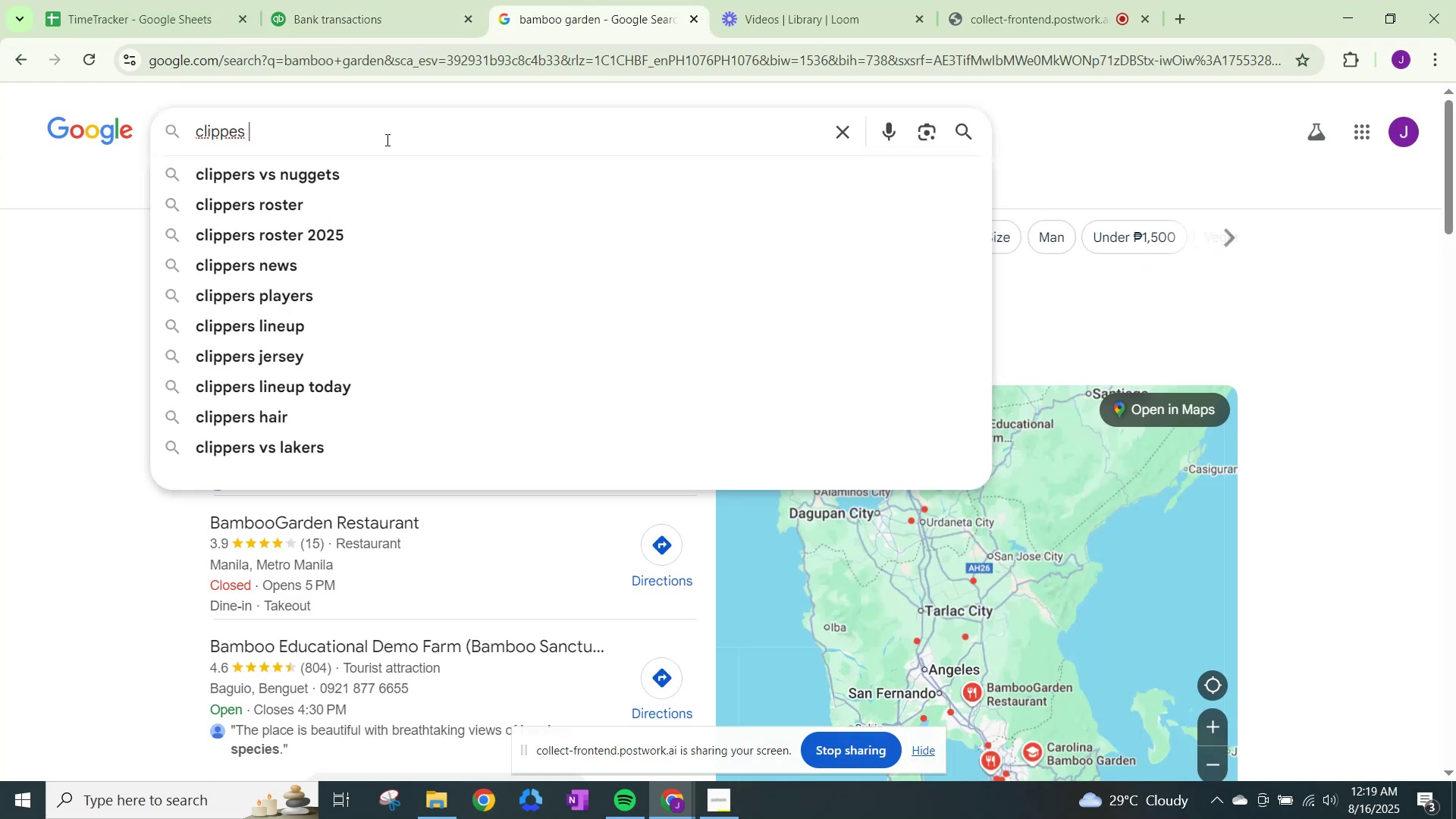 
type(yrna)
 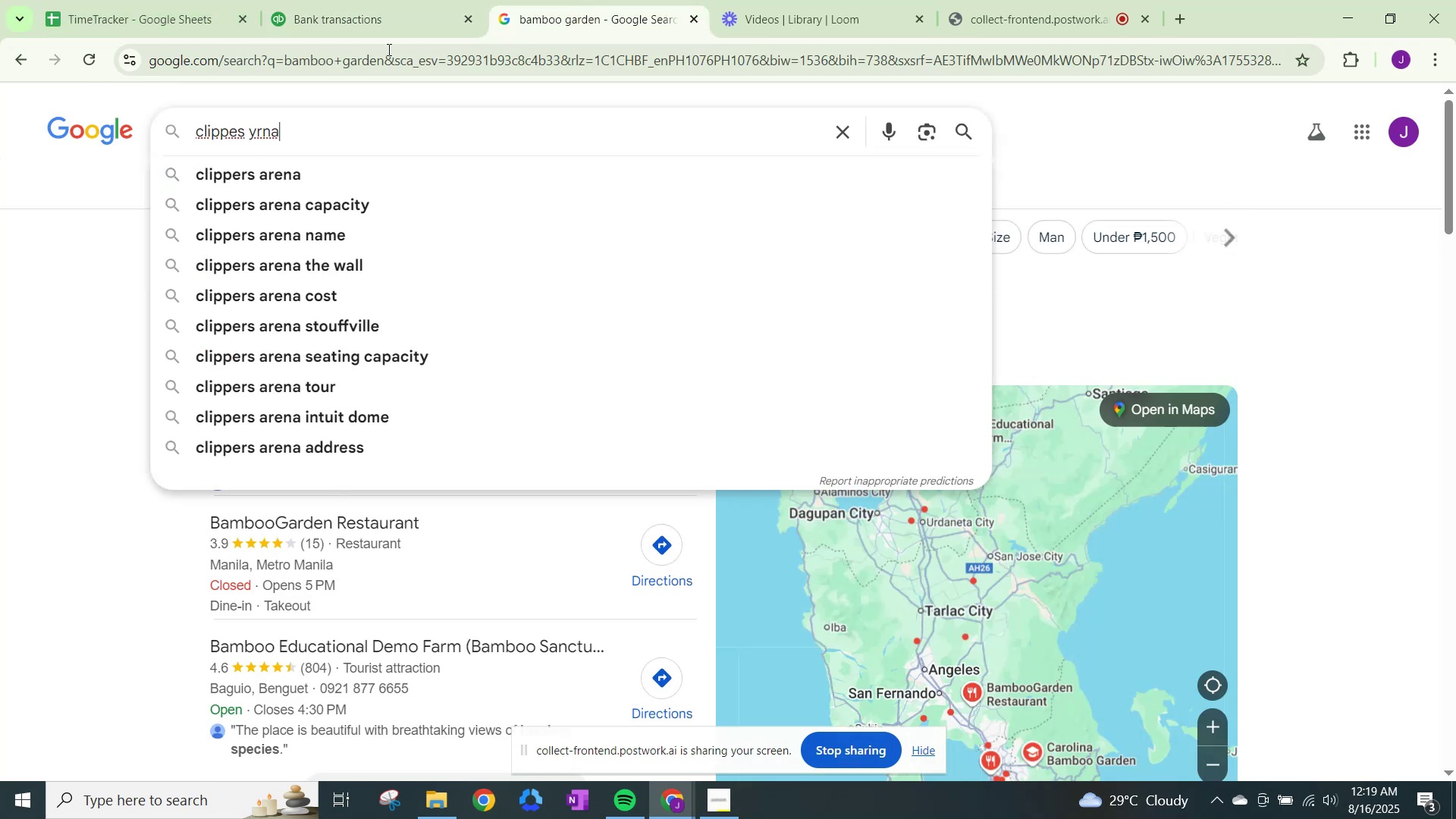 
left_click([384, 0])
 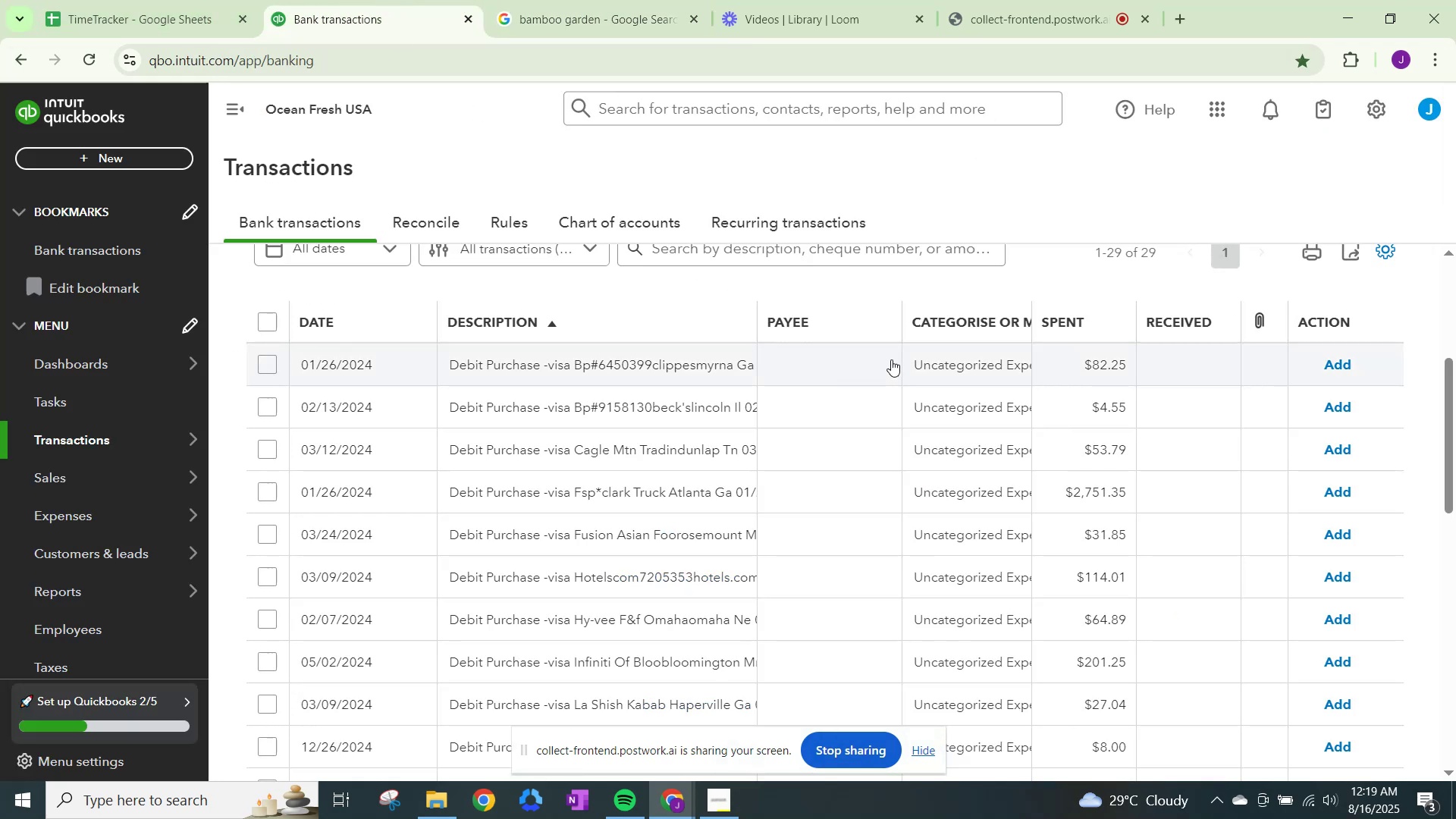 
left_click([891, 358])
 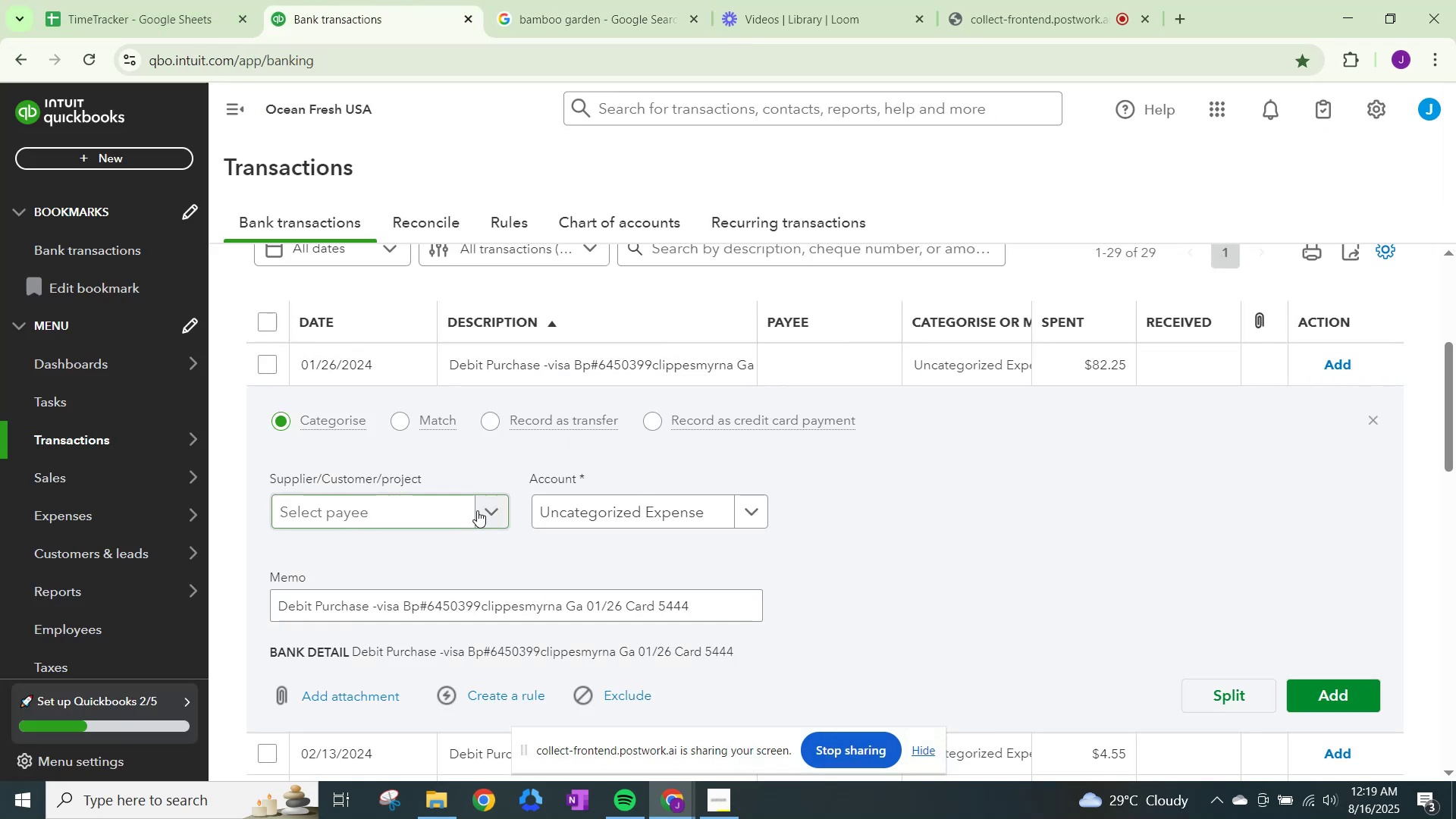 
left_click([477, 510])
 